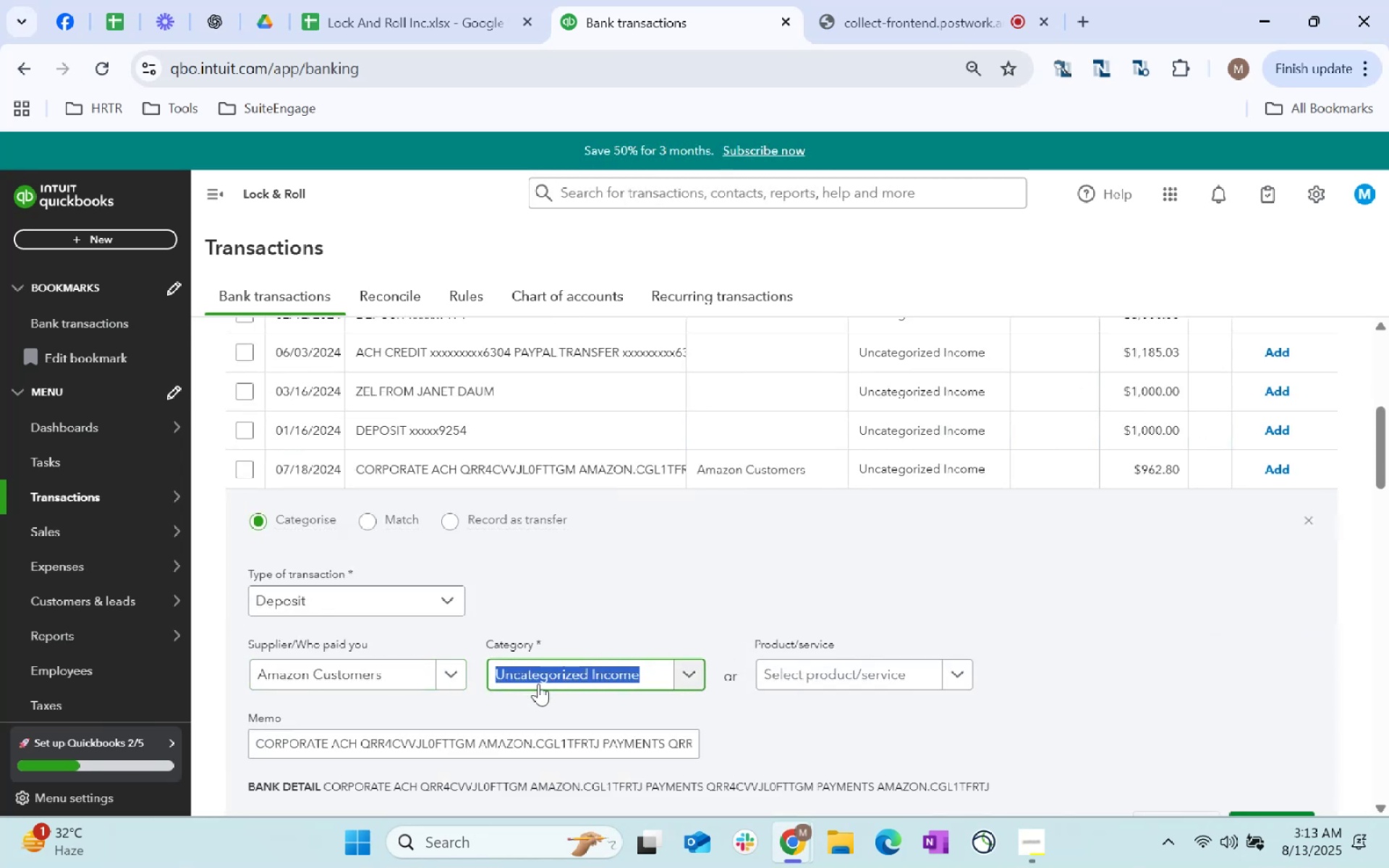 
type(sal)
key(Backspace)
key(Backspace)
key(Backspace)
key(Backspace)
key(Backspace)
key(Backspace)
type(amazaon)
key(Backspace)
key(Backspace)
key(Backspace)
type(on)
key(Tab)
 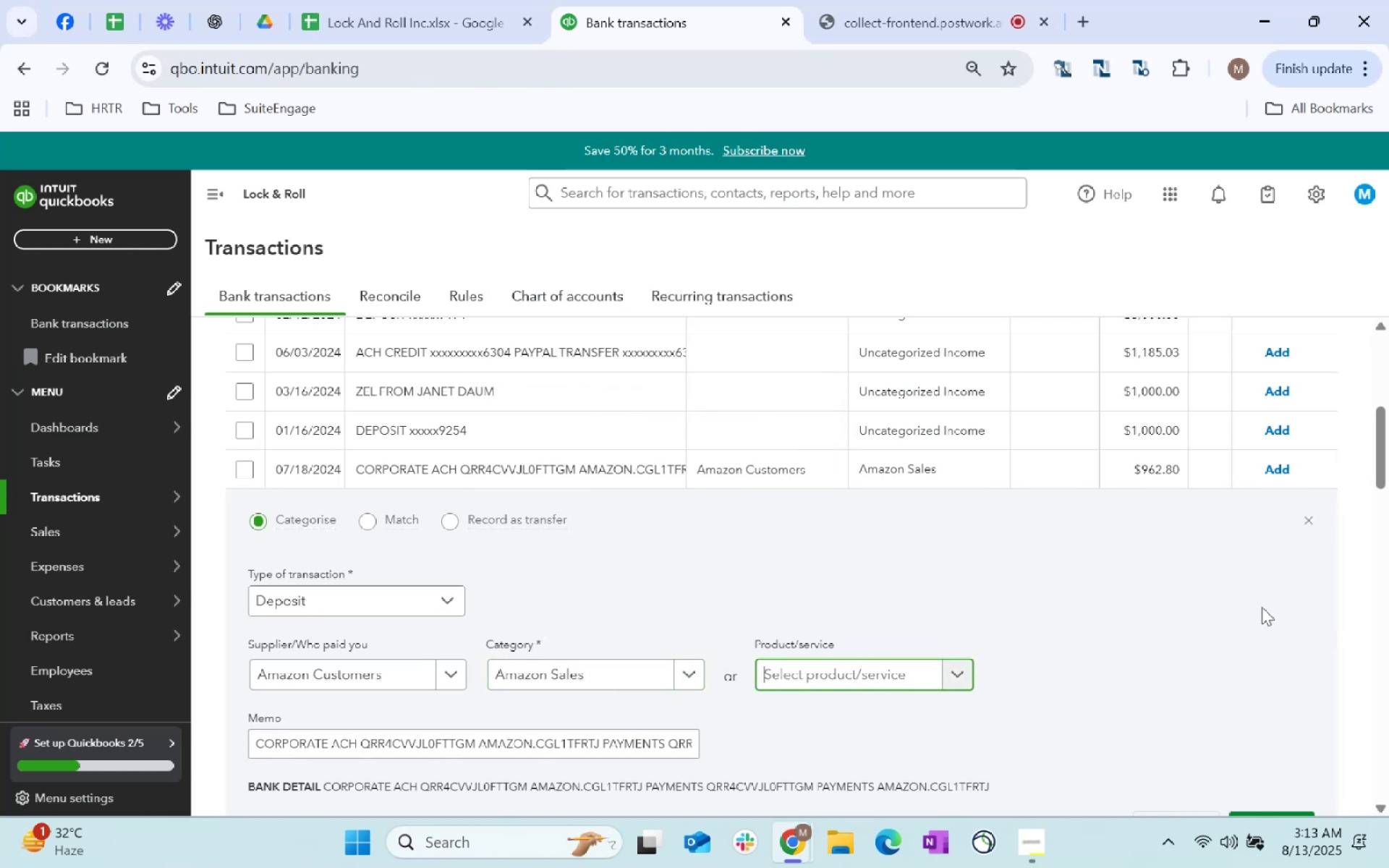 
scroll: coordinate [1053, 540], scroll_direction: down, amount: 1.0
 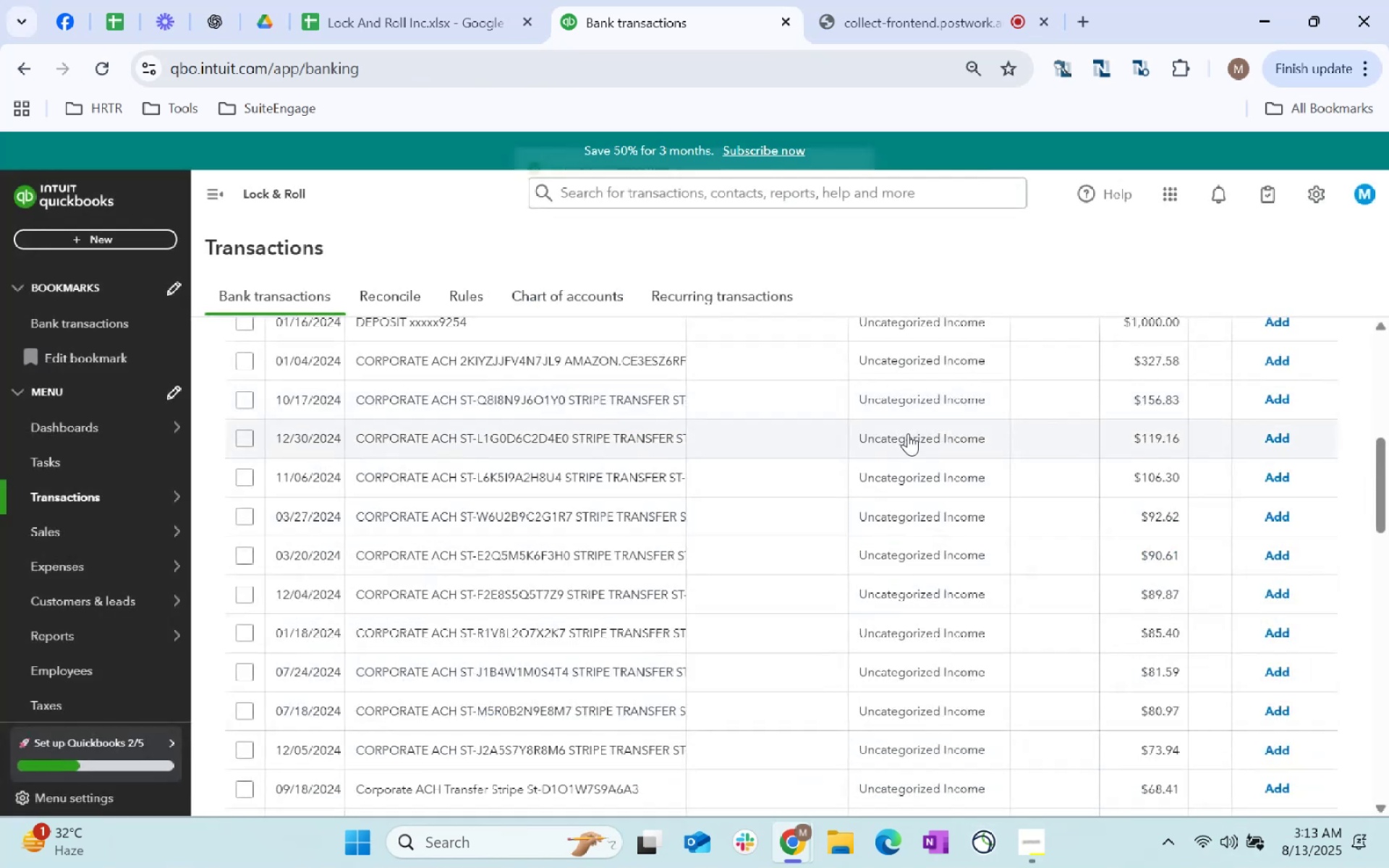 
scroll: coordinate [617, 487], scroll_direction: up, amount: 2.0
 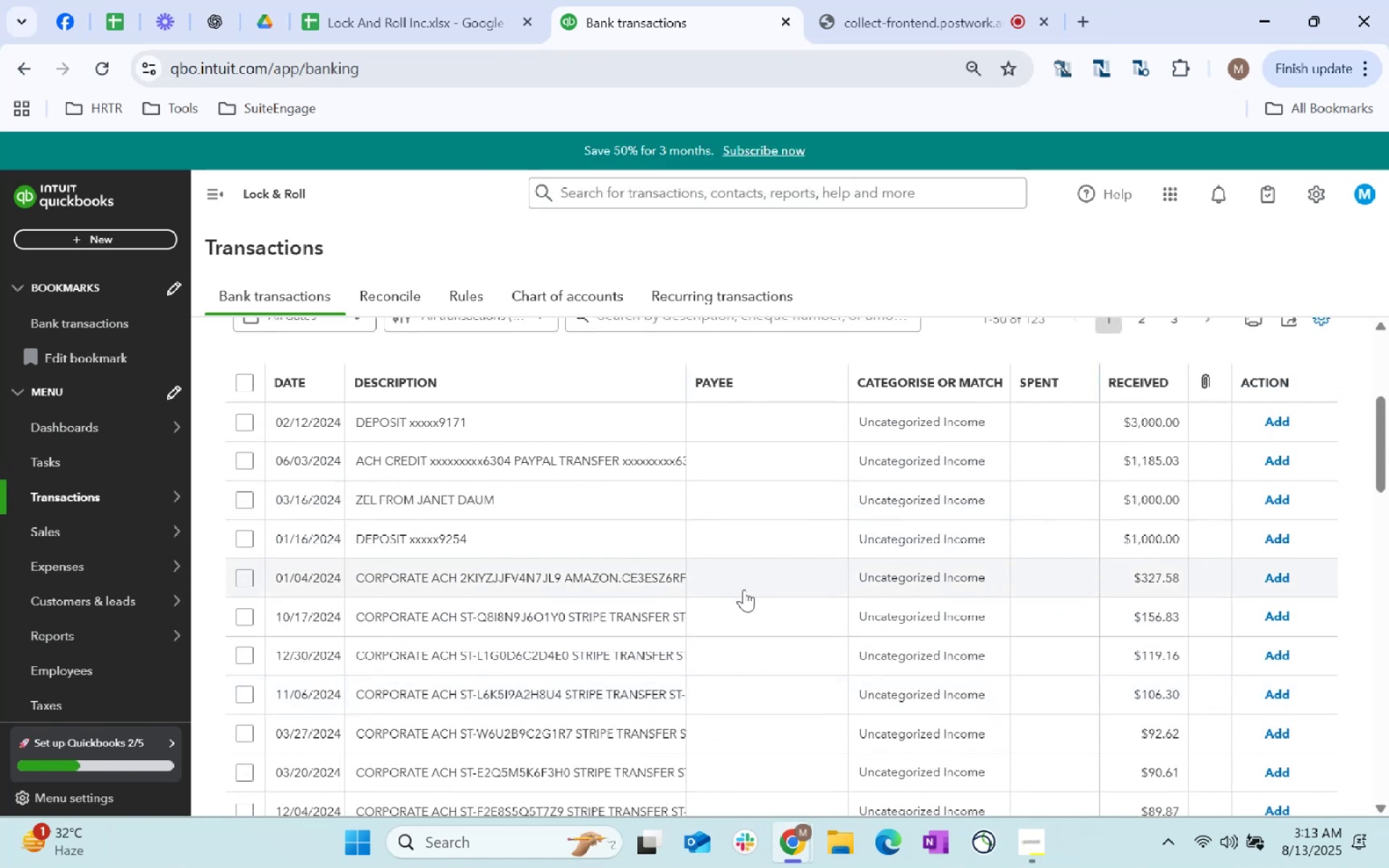 
wait(5.42)
 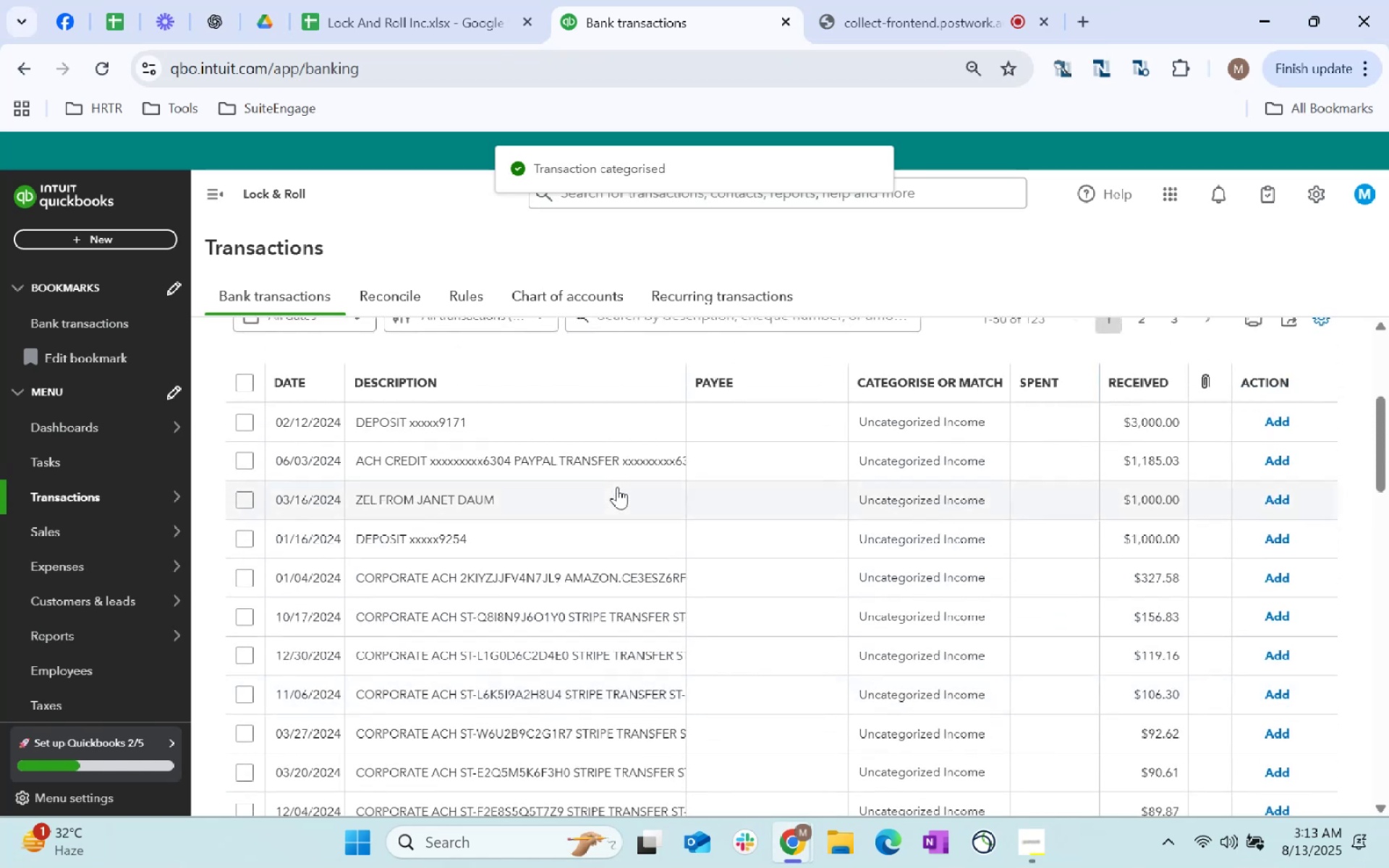 
left_click([739, 575])
 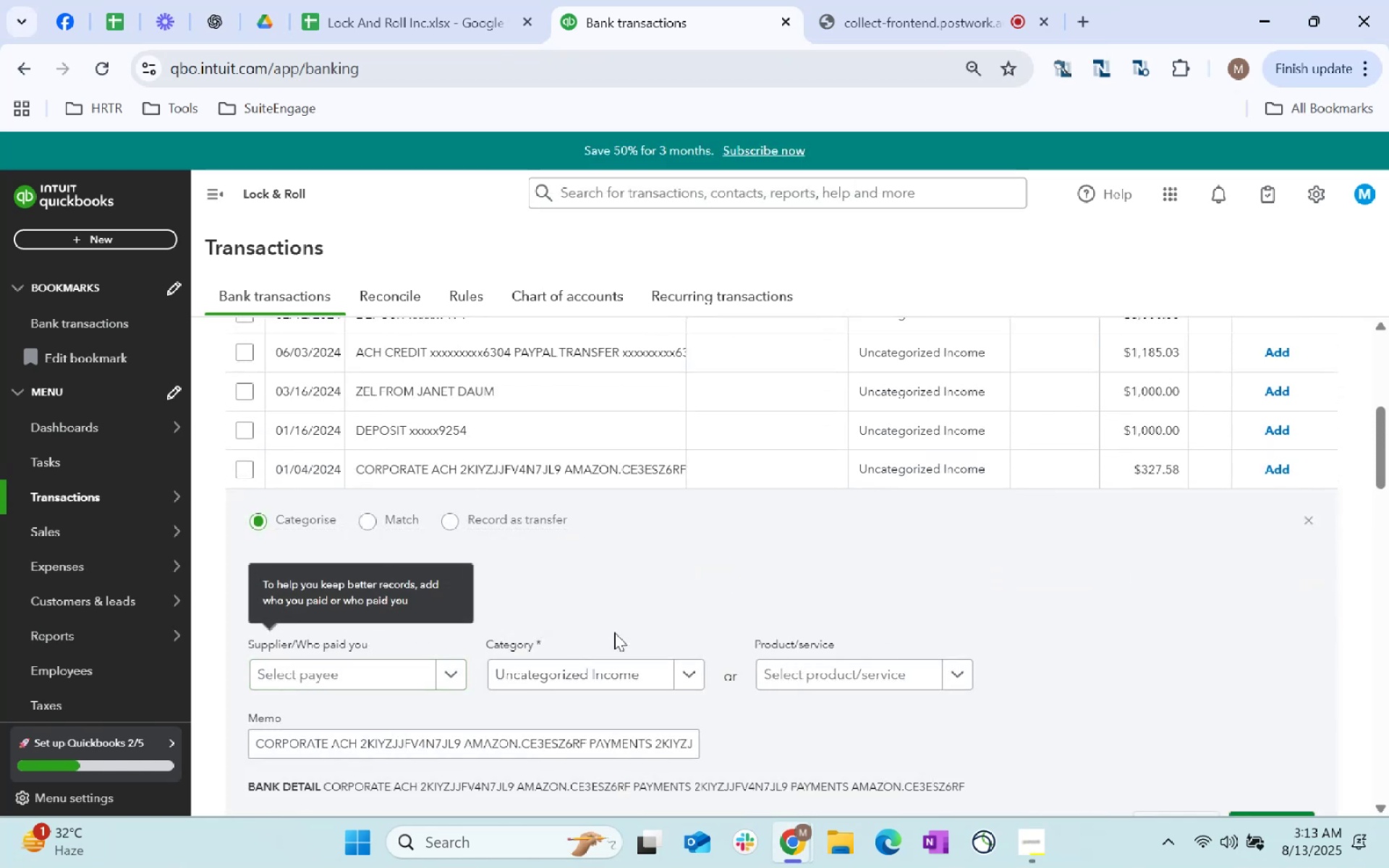 
left_click([557, 676])
 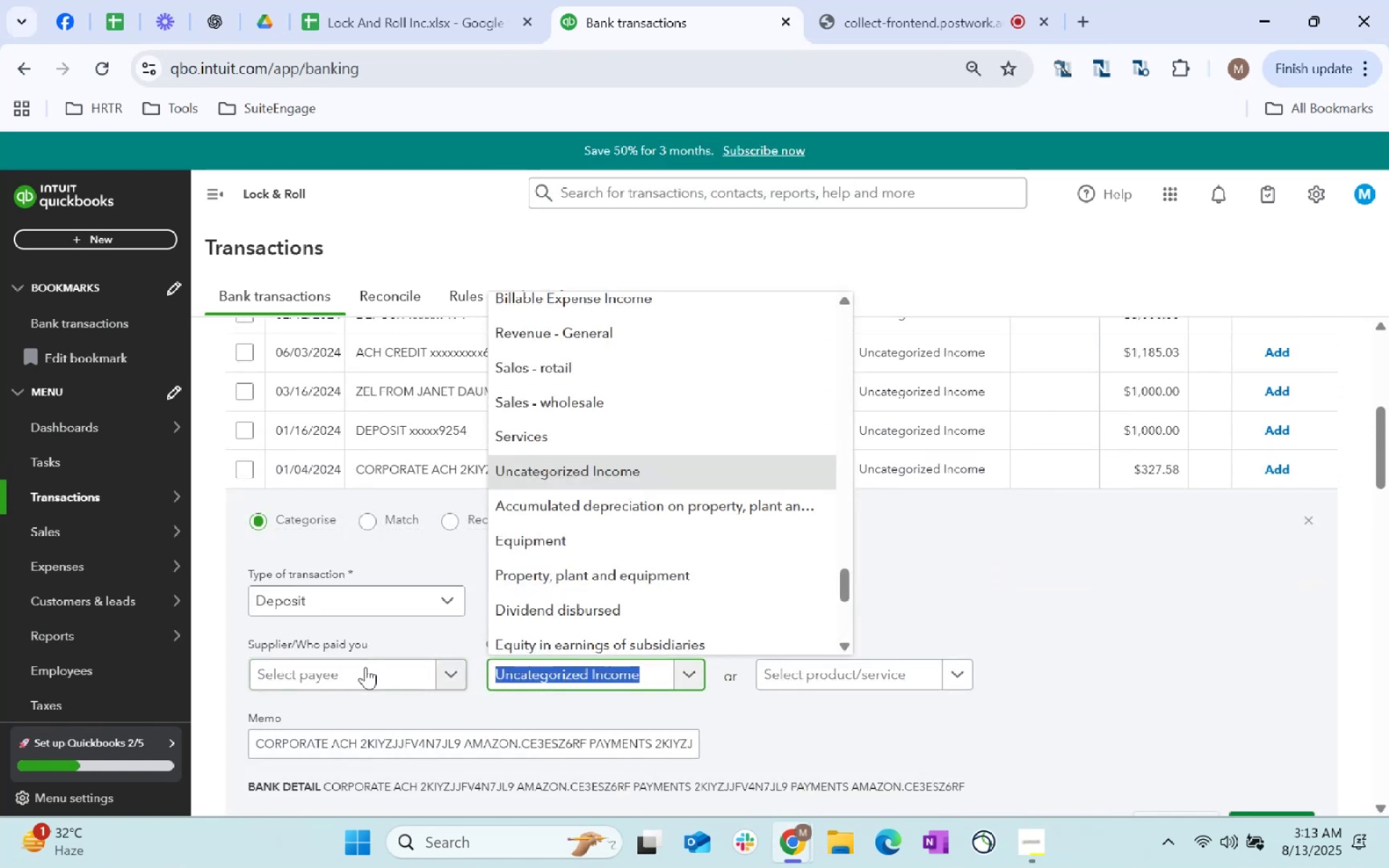 
left_click([365, 667])
 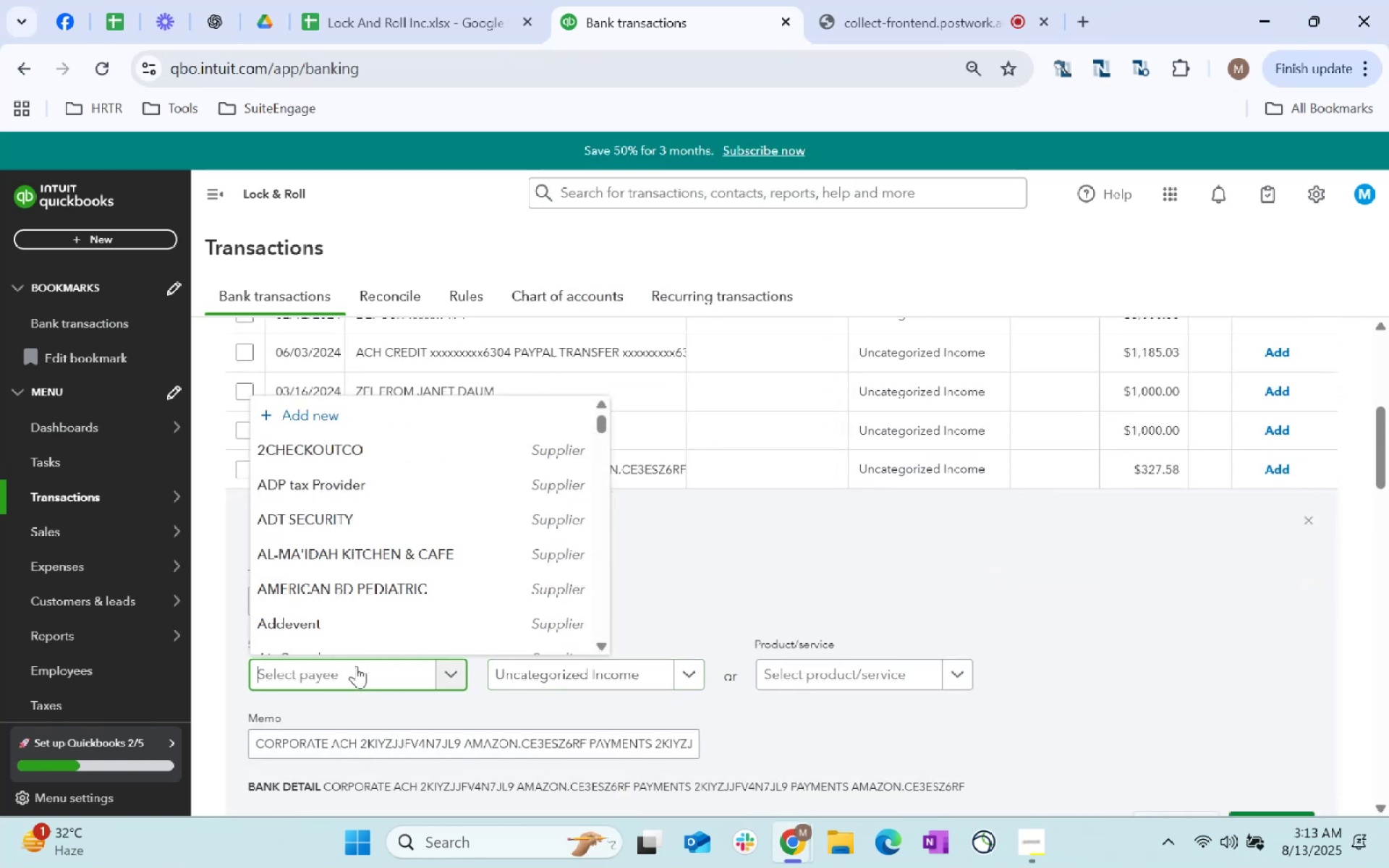 
type(amazonc)
key(Backspace)
type( c)
key(Tab)
type(amazon)
key(Tab)
 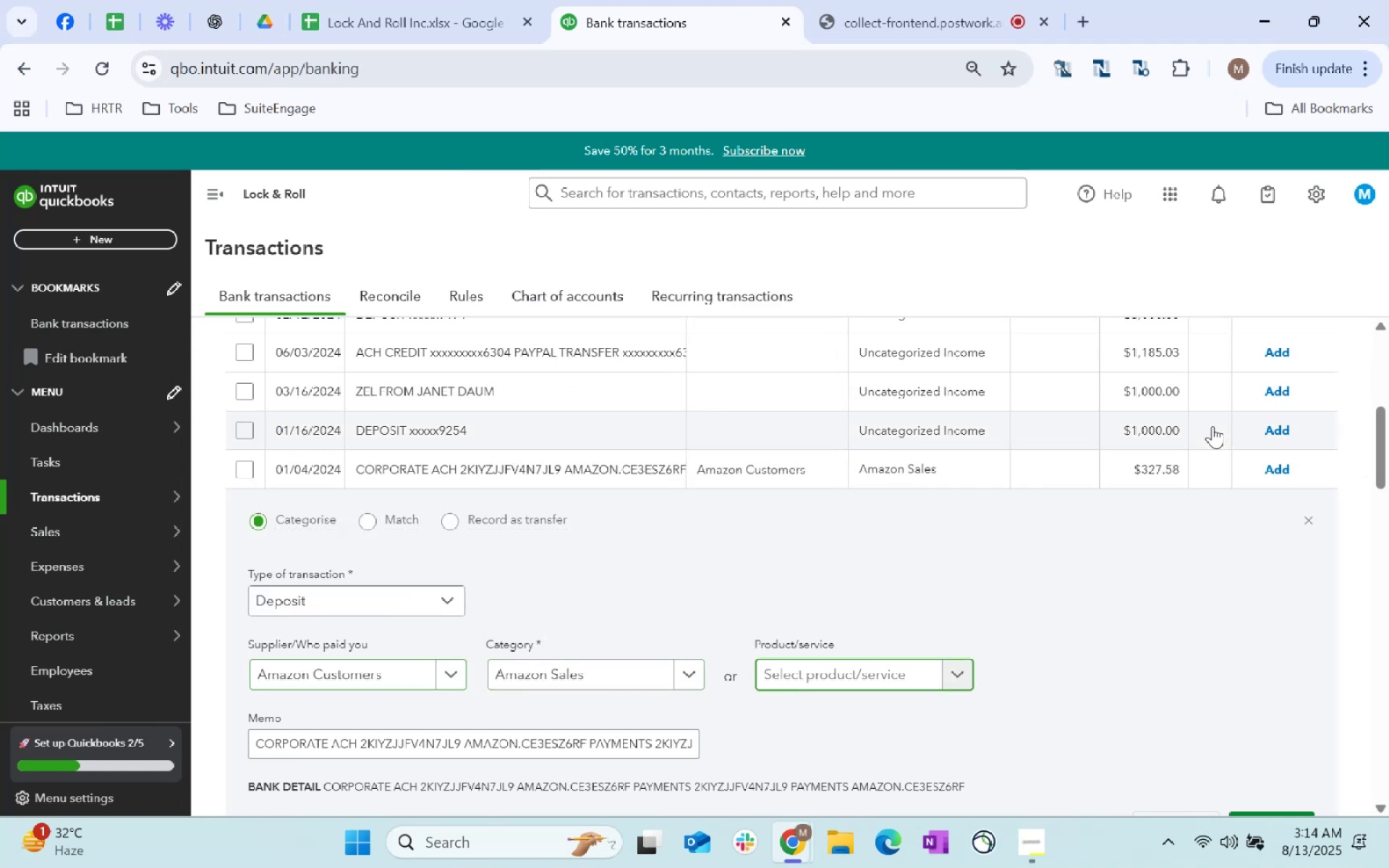 
scroll: coordinate [1055, 650], scroll_direction: down, amount: 1.0
 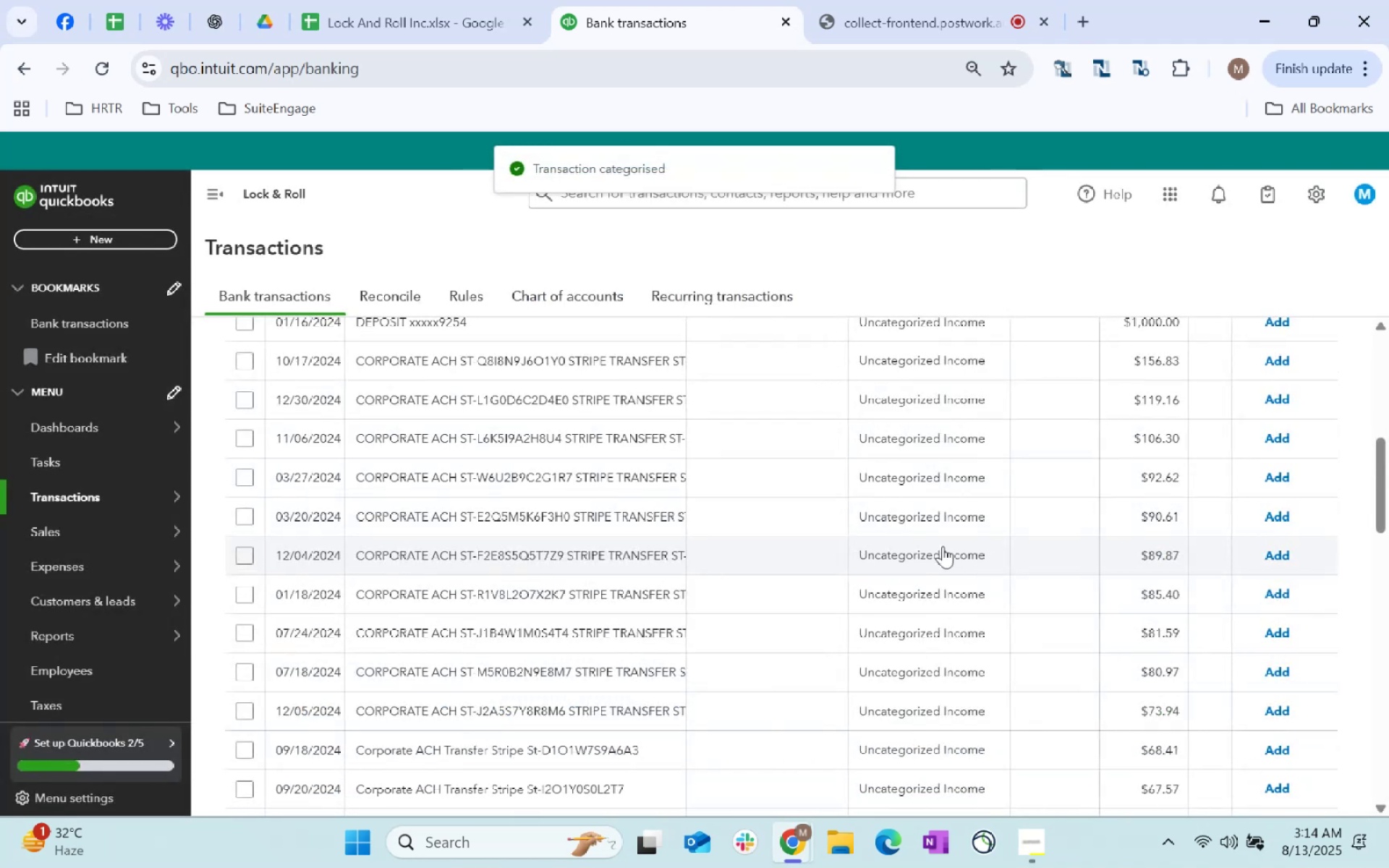 
scroll: coordinate [780, 524], scroll_direction: up, amount: 3.0
 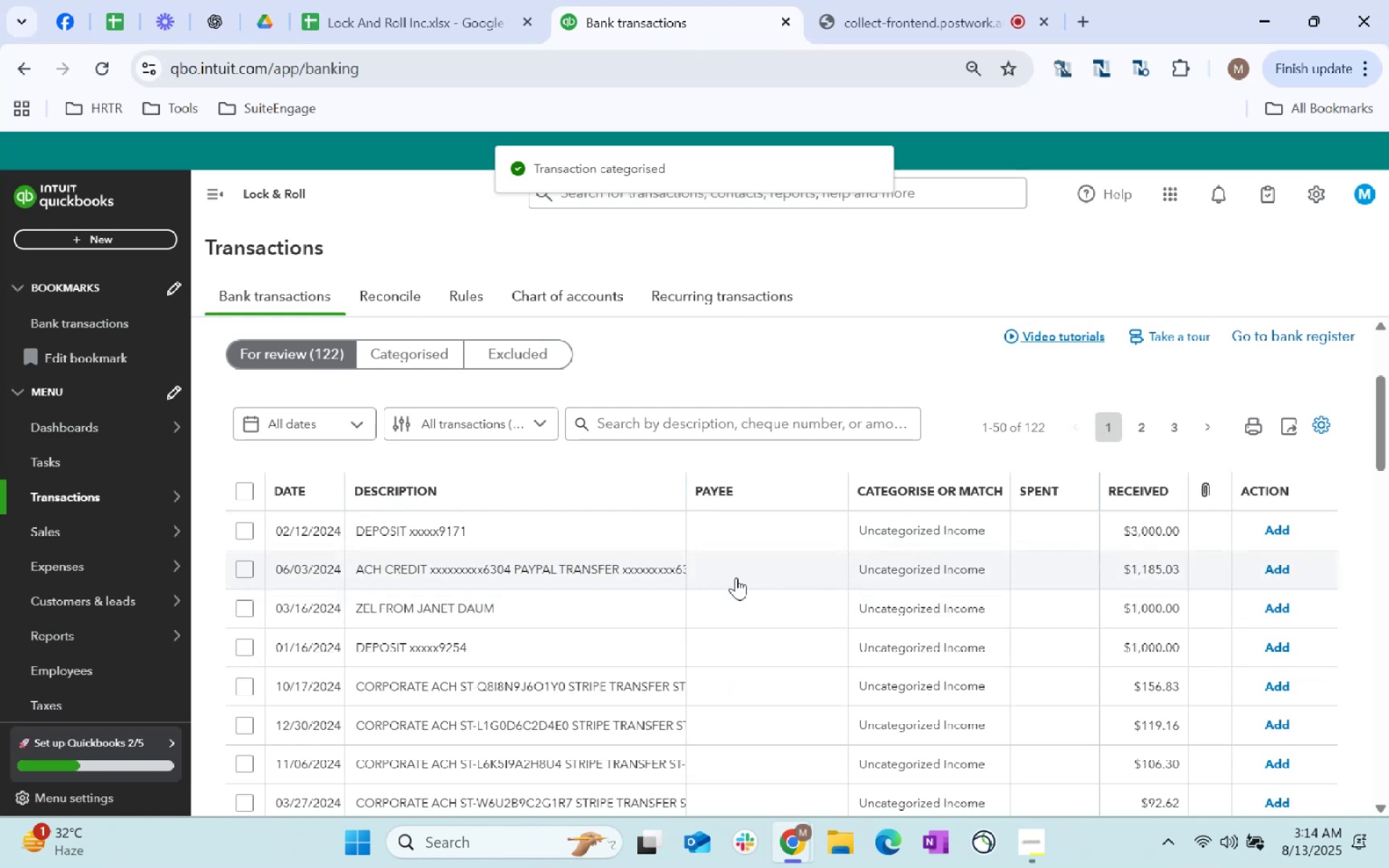 
left_click([736, 577])
 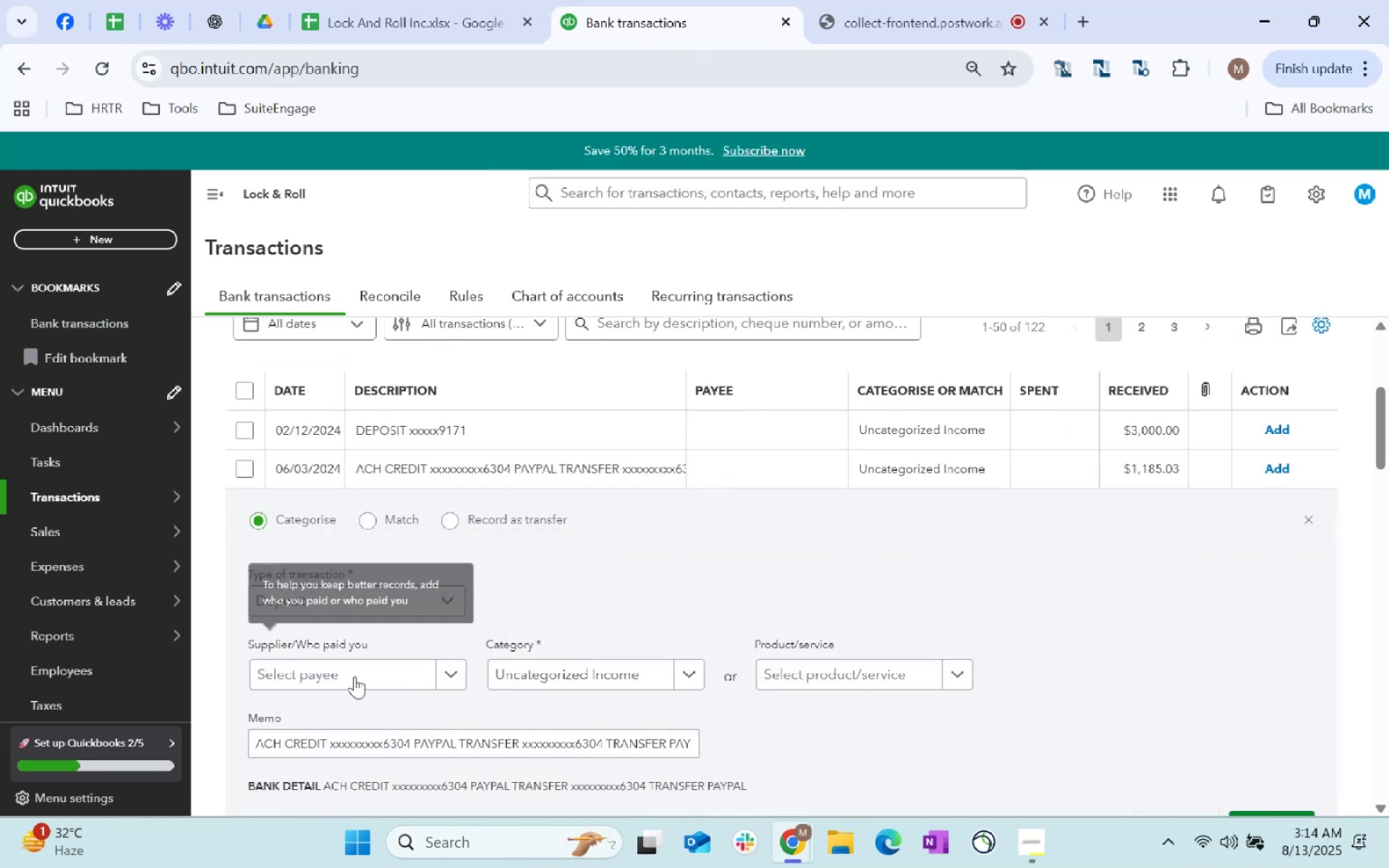 
left_click([372, 693])
 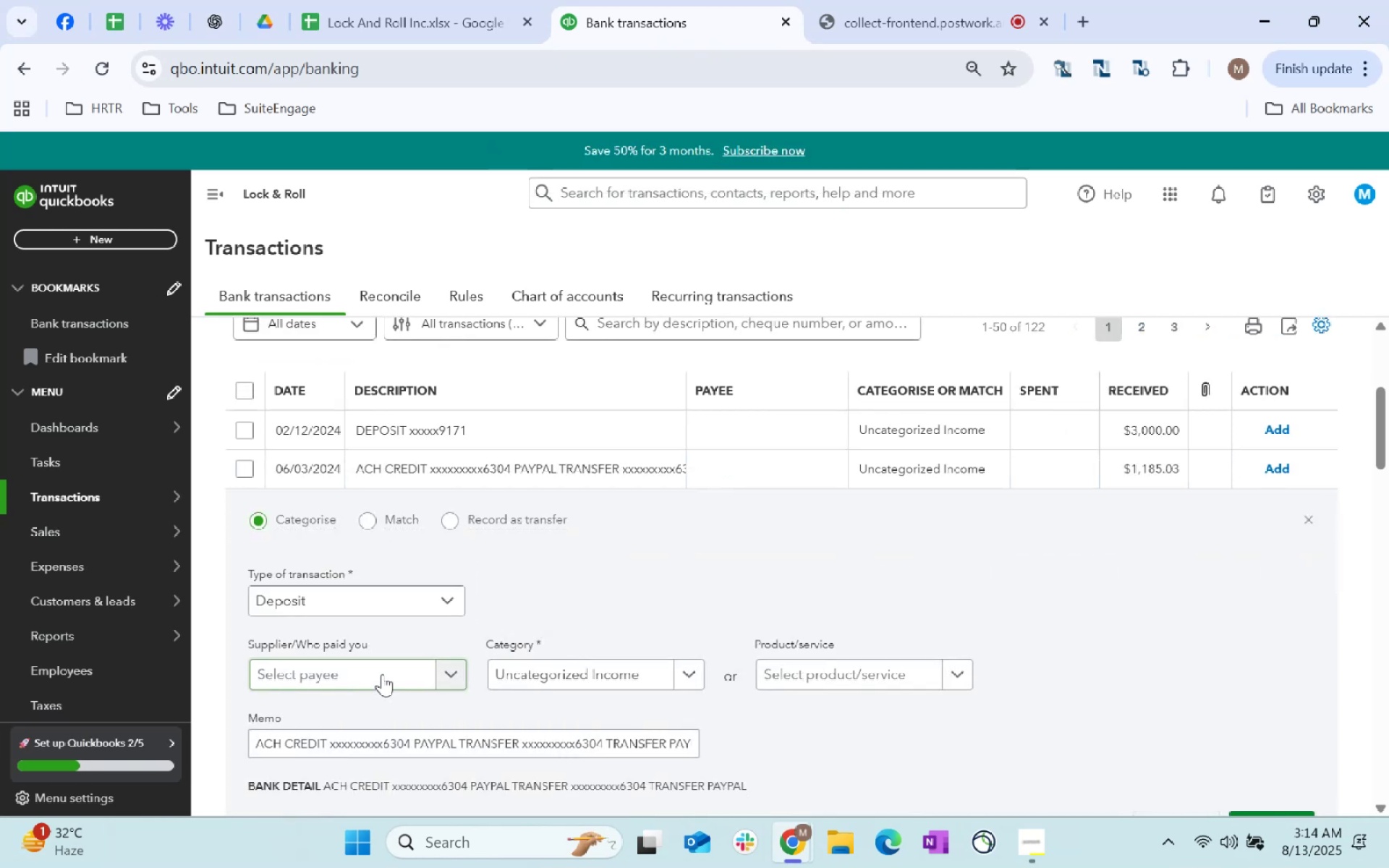 
left_click([381, 674])
 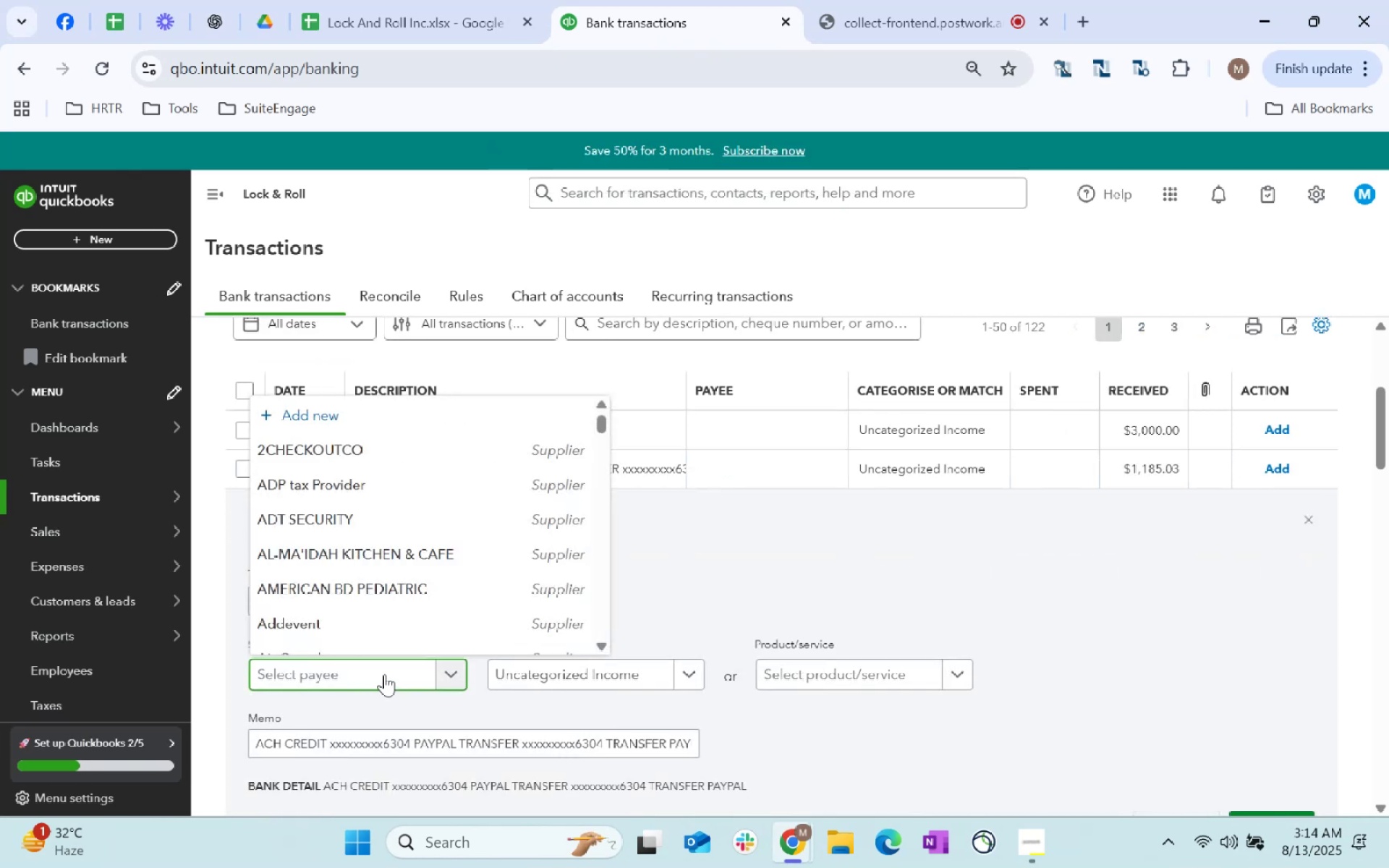 
left_click([690, 597])
 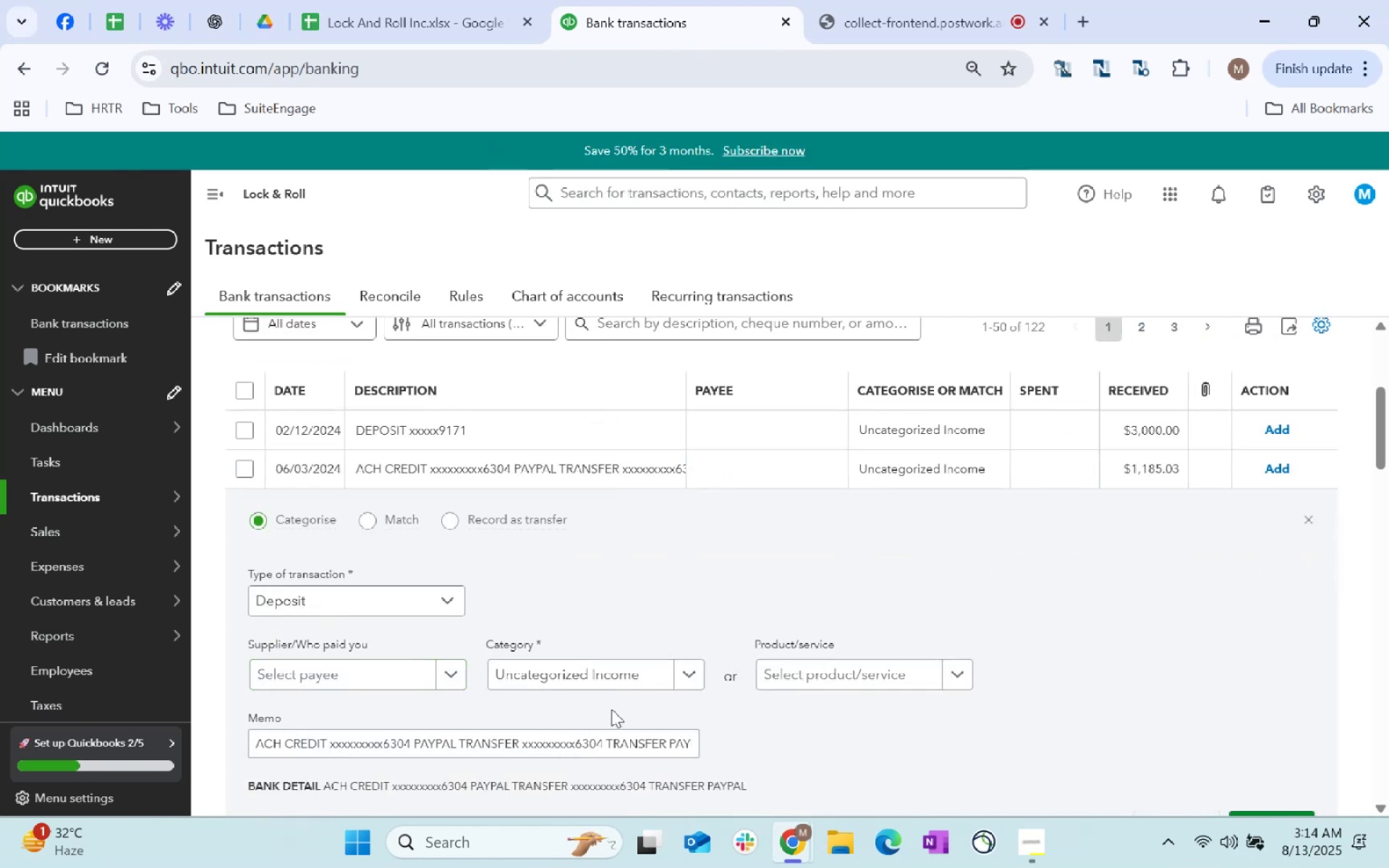 
left_click_drag(start_coordinate=[617, 690], to_coordinate=[621, 689])
 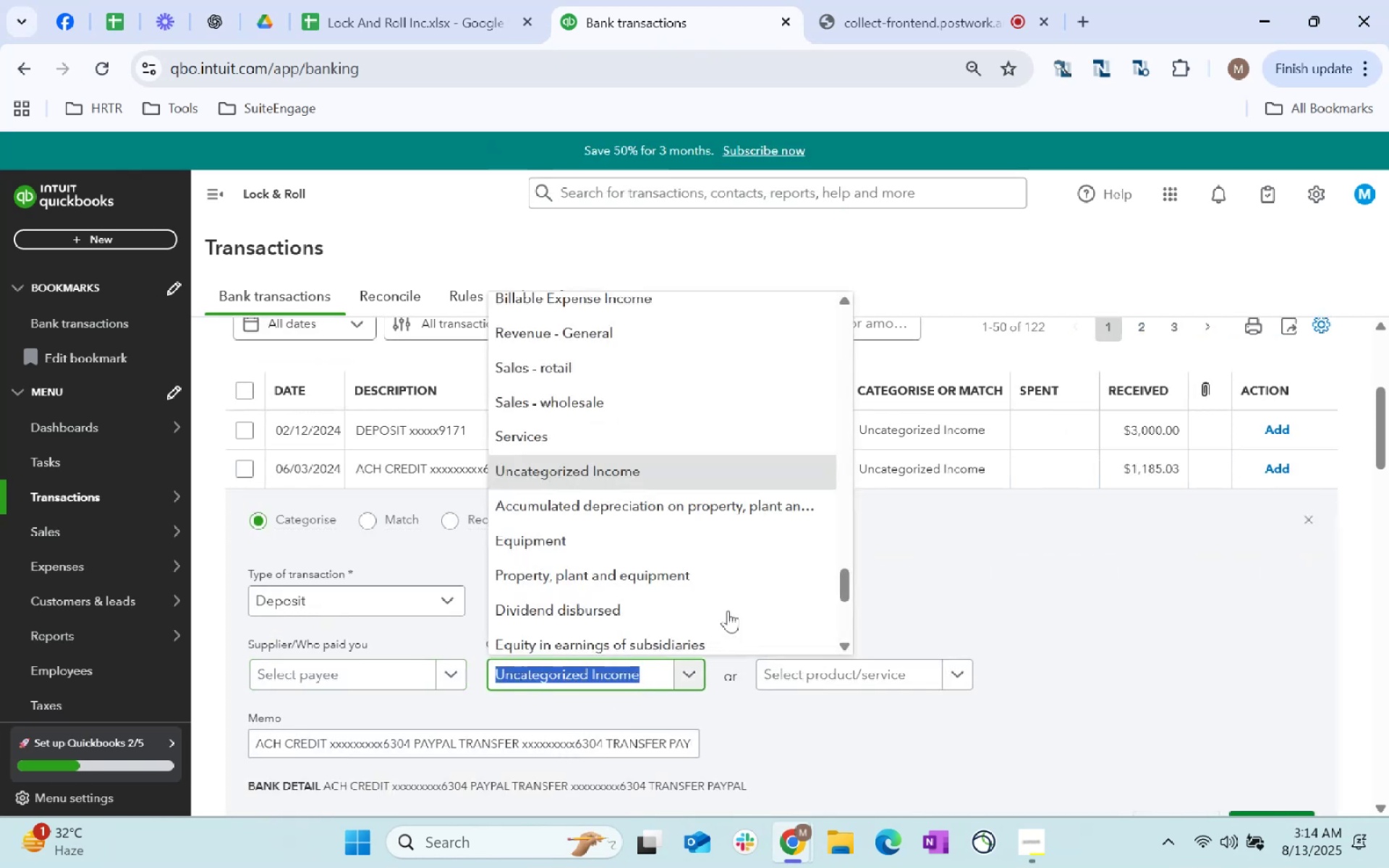 
scroll: coordinate [954, 328], scroll_direction: up, amount: 25.0
 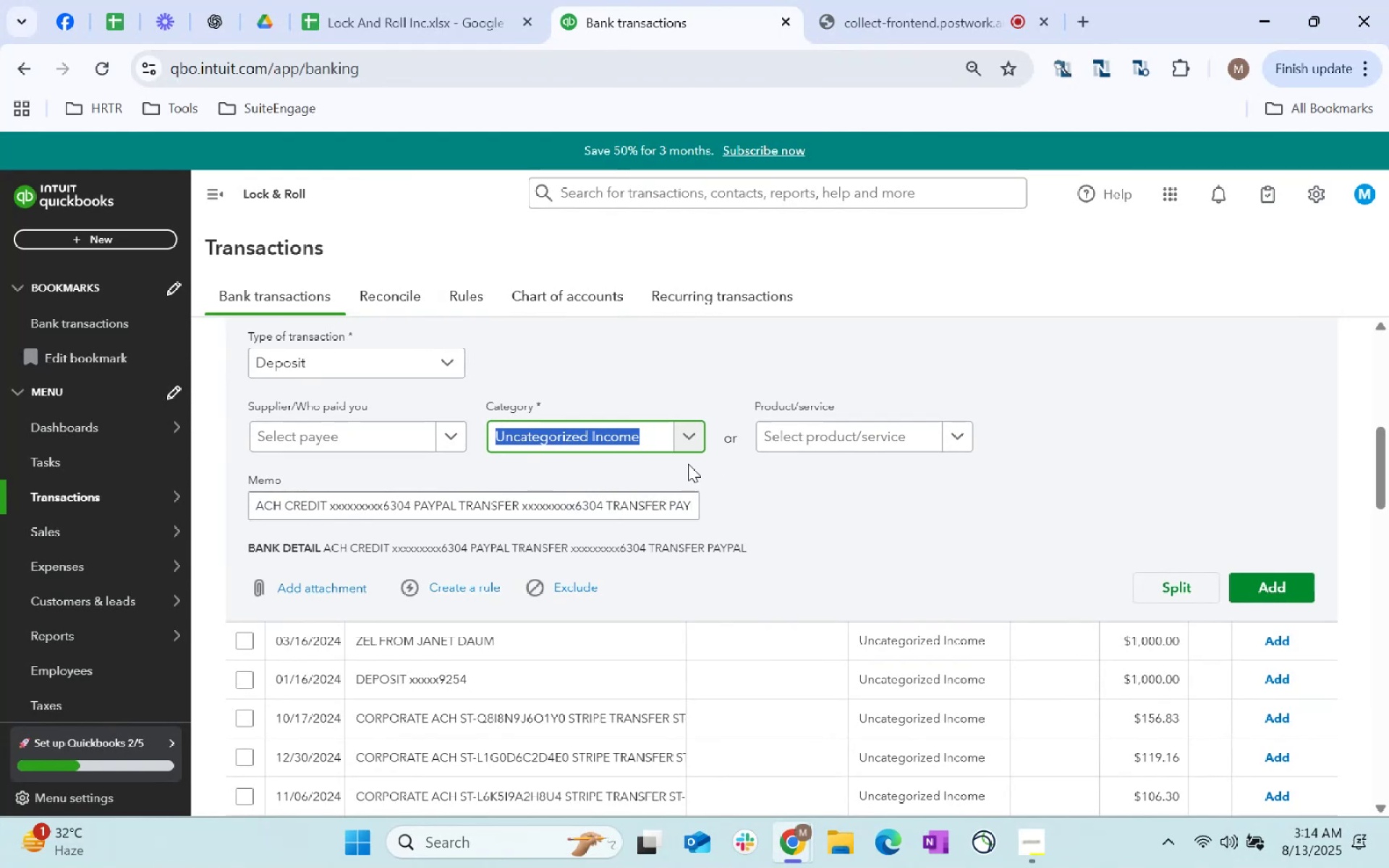 
left_click([661, 454])
 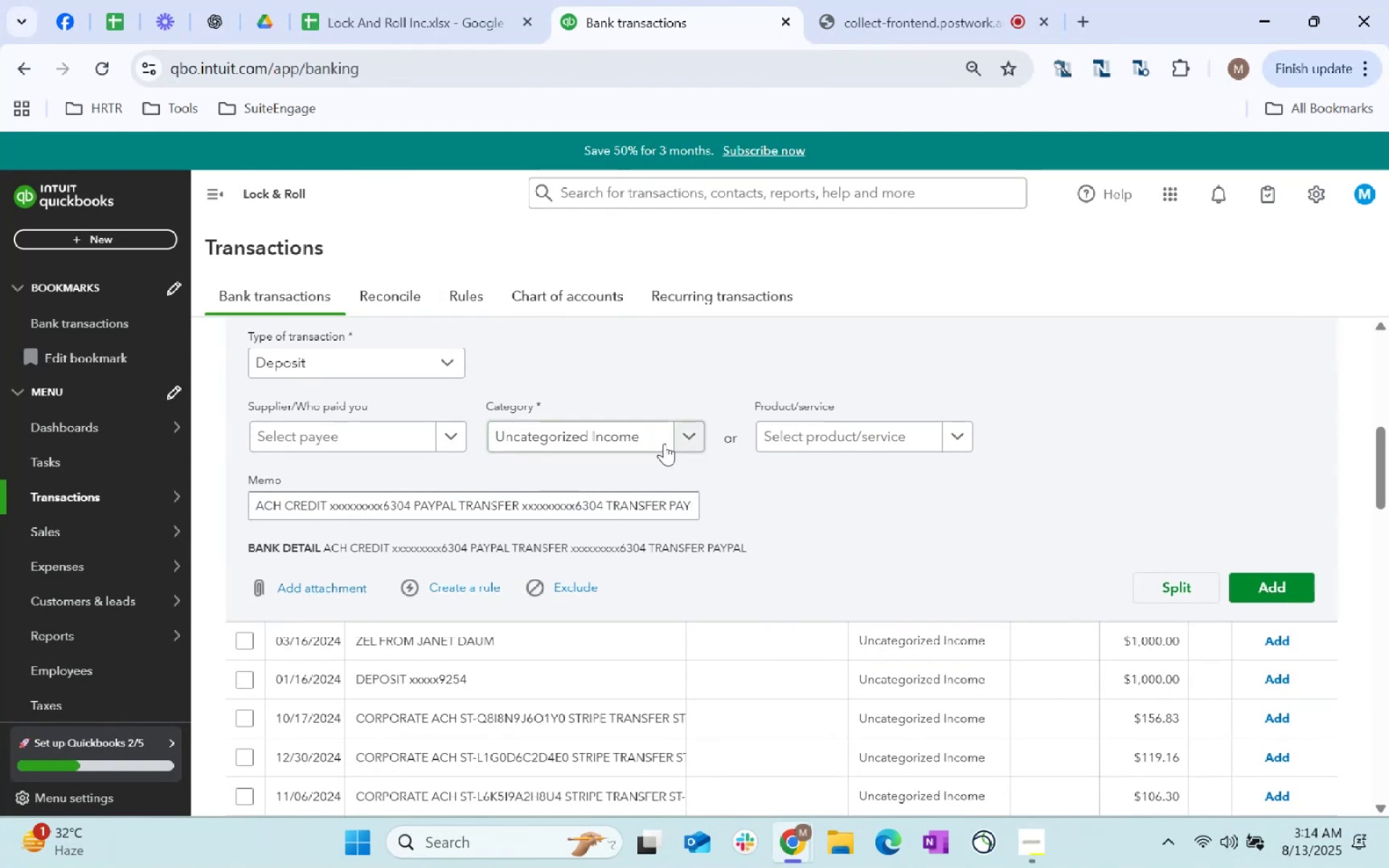 
left_click_drag(start_coordinate=[649, 439], to_coordinate=[643, 445])
 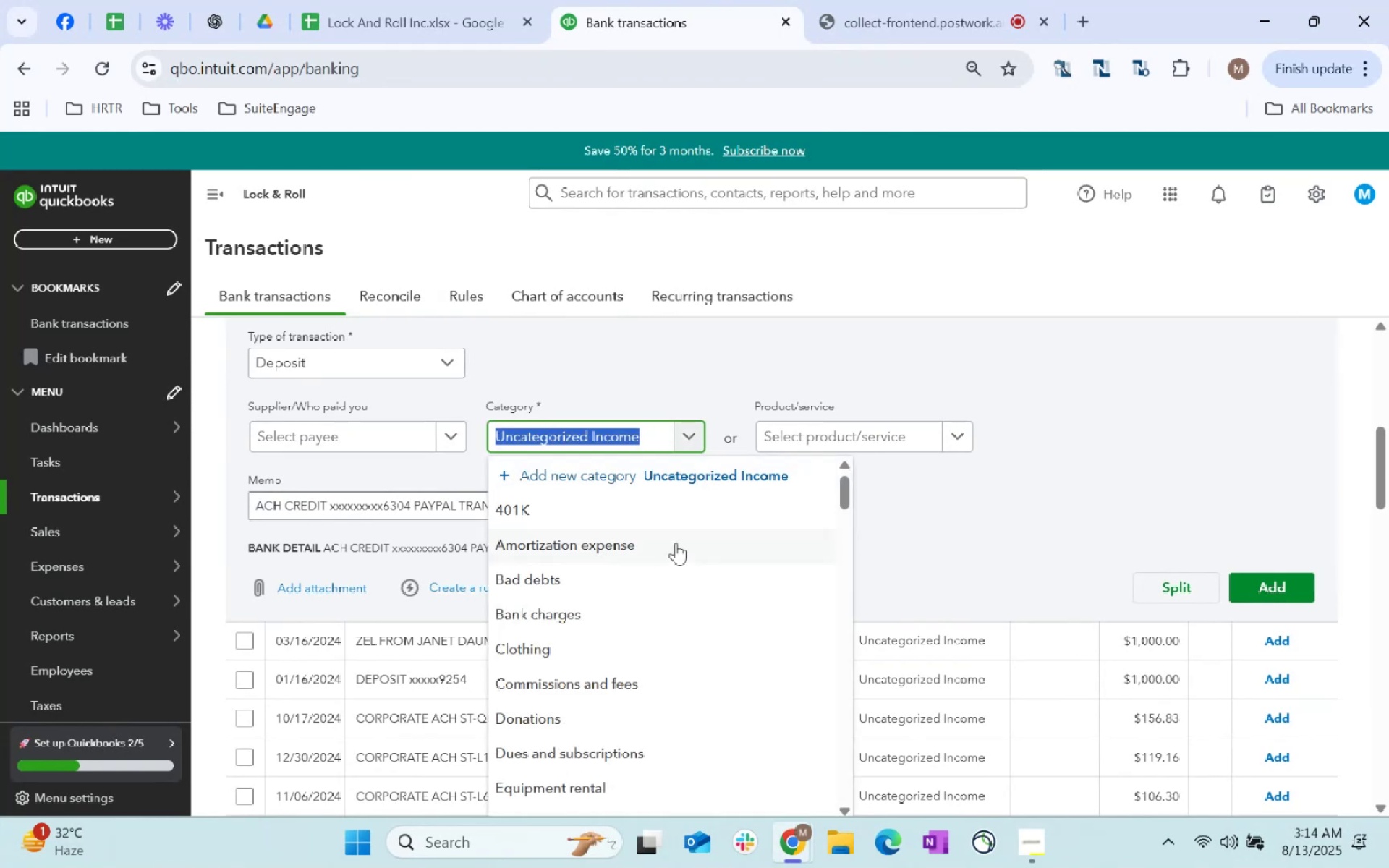 
scroll: coordinate [647, 477], scroll_direction: up, amount: 12.0
 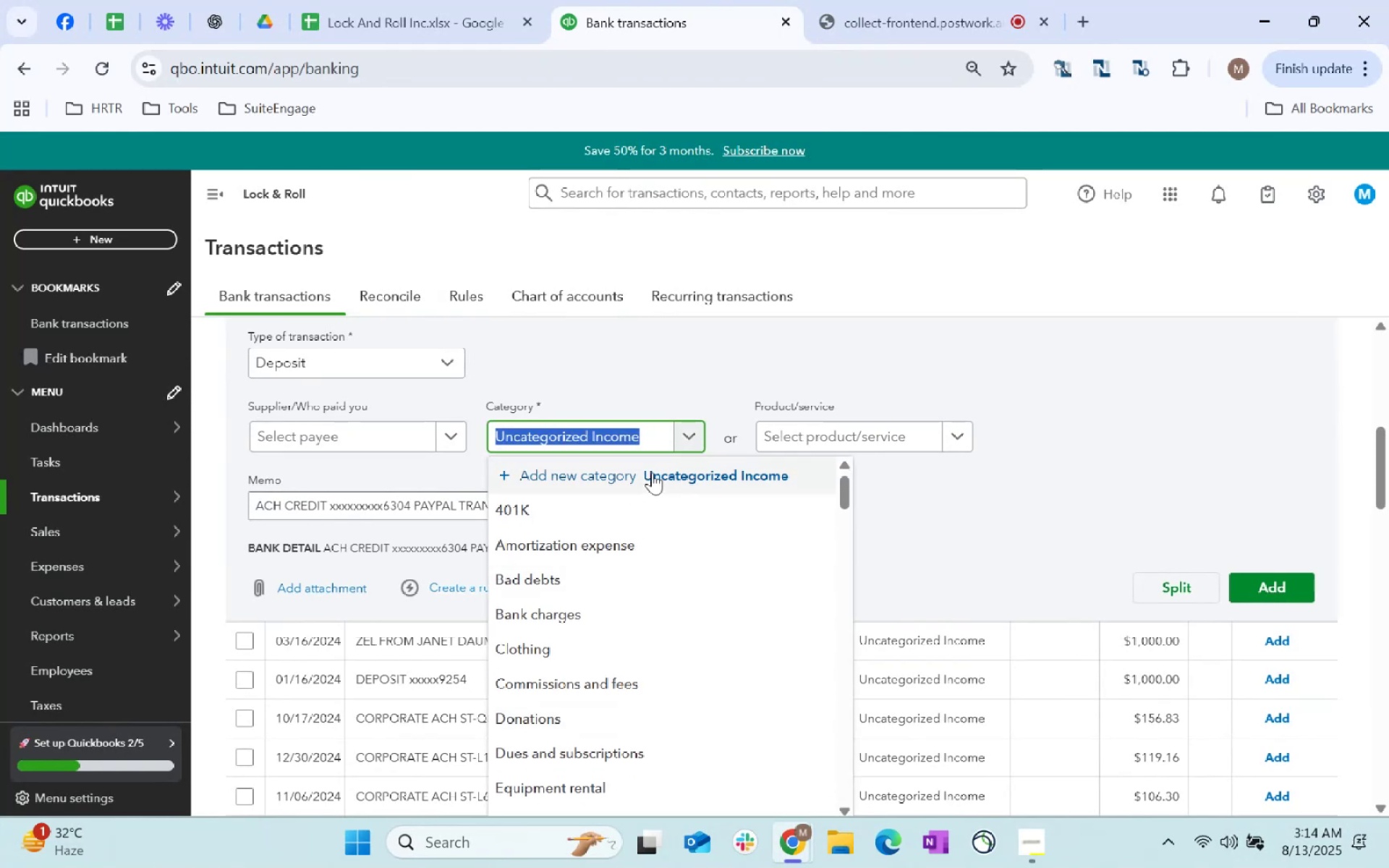 
left_click([652, 472])
 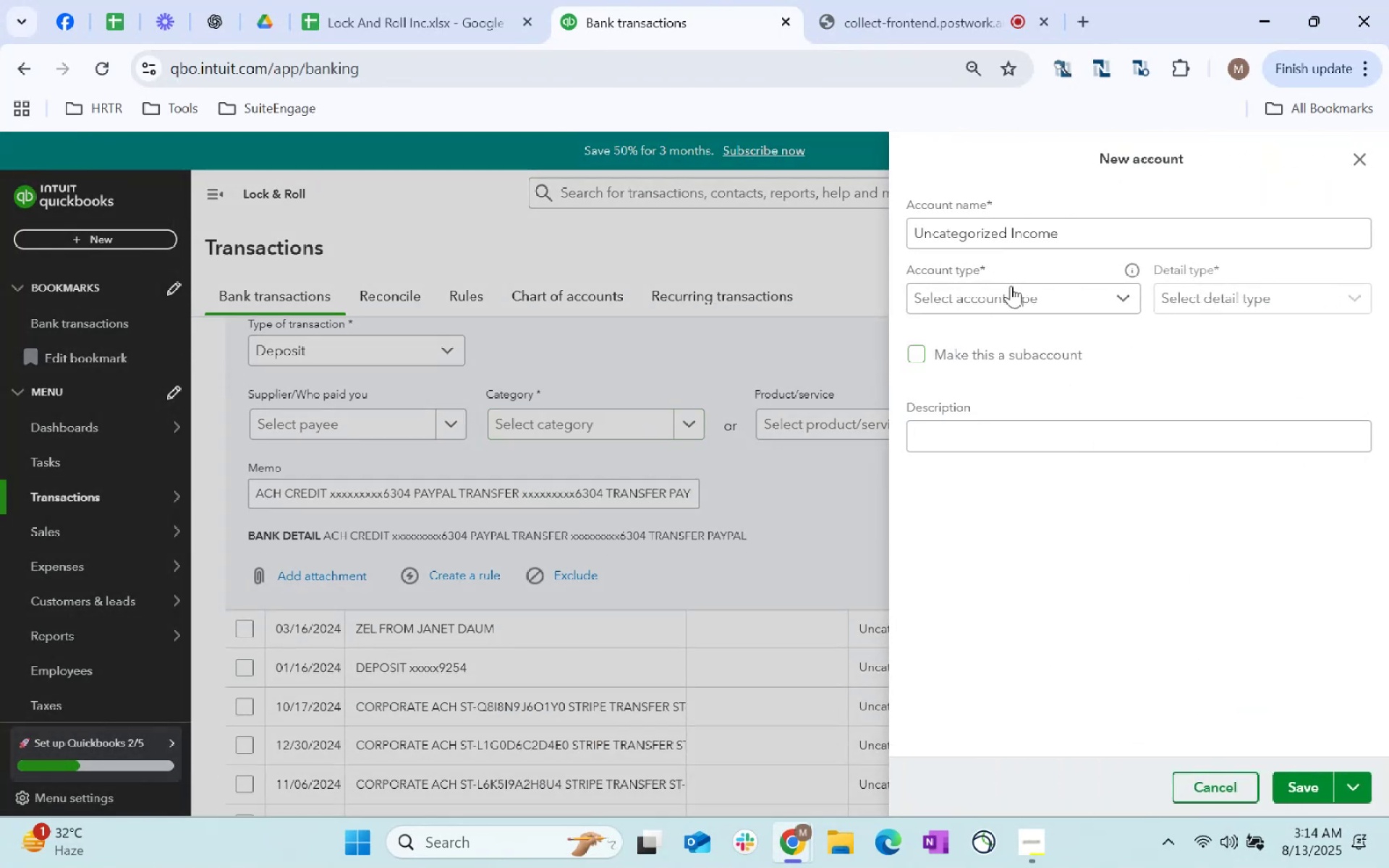 
left_click_drag(start_coordinate=[1115, 237], to_coordinate=[143, 372])
 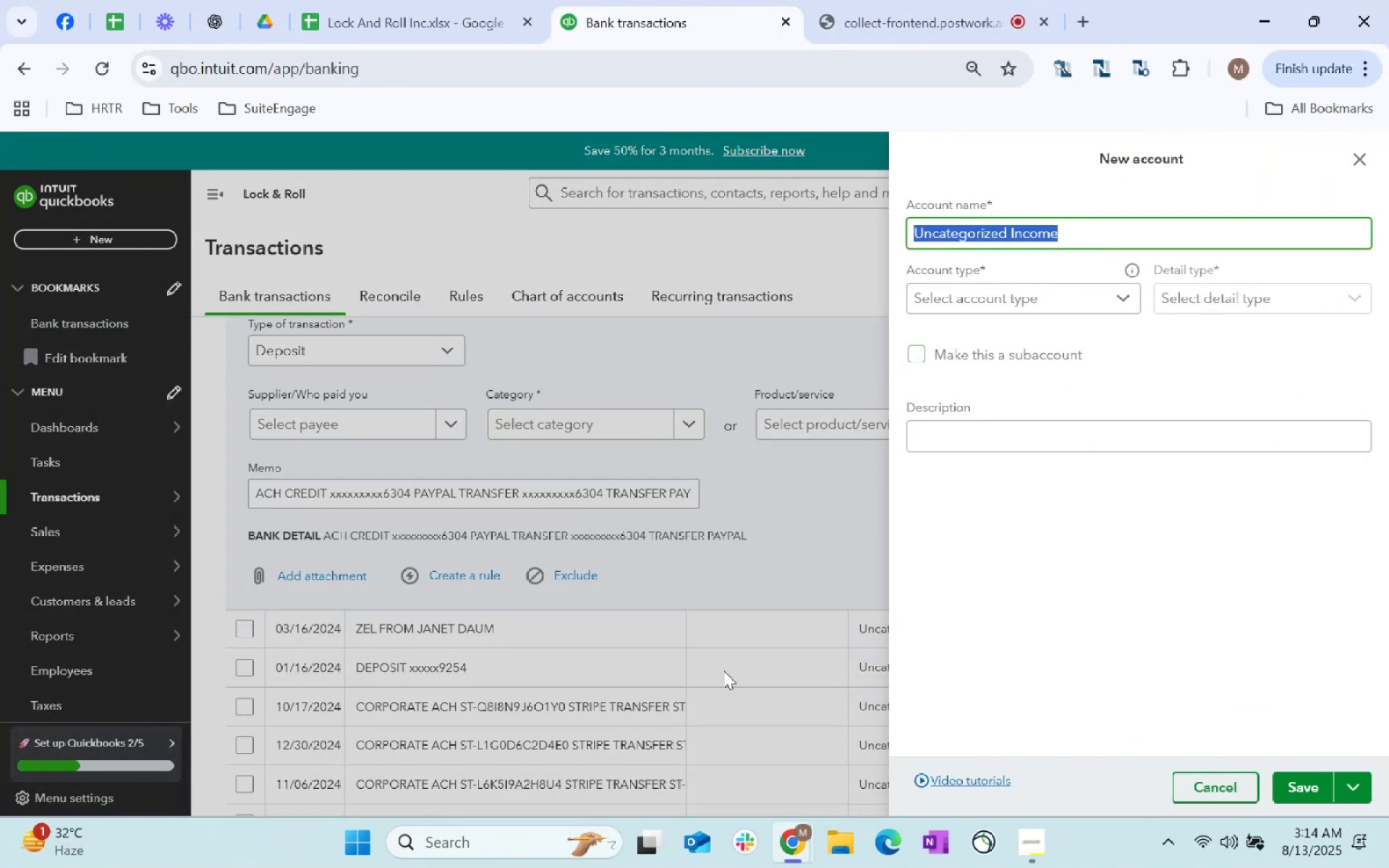 
type(Payoal )
key(Backspace)
key(Backspace)
key(Backspace)
key(Backspace)
type(pal Custom)
key(Backspace)
key(Backspace)
key(Backspace)
key(Backspace)
key(Backspace)
key(Backspace)
type(Sales)
 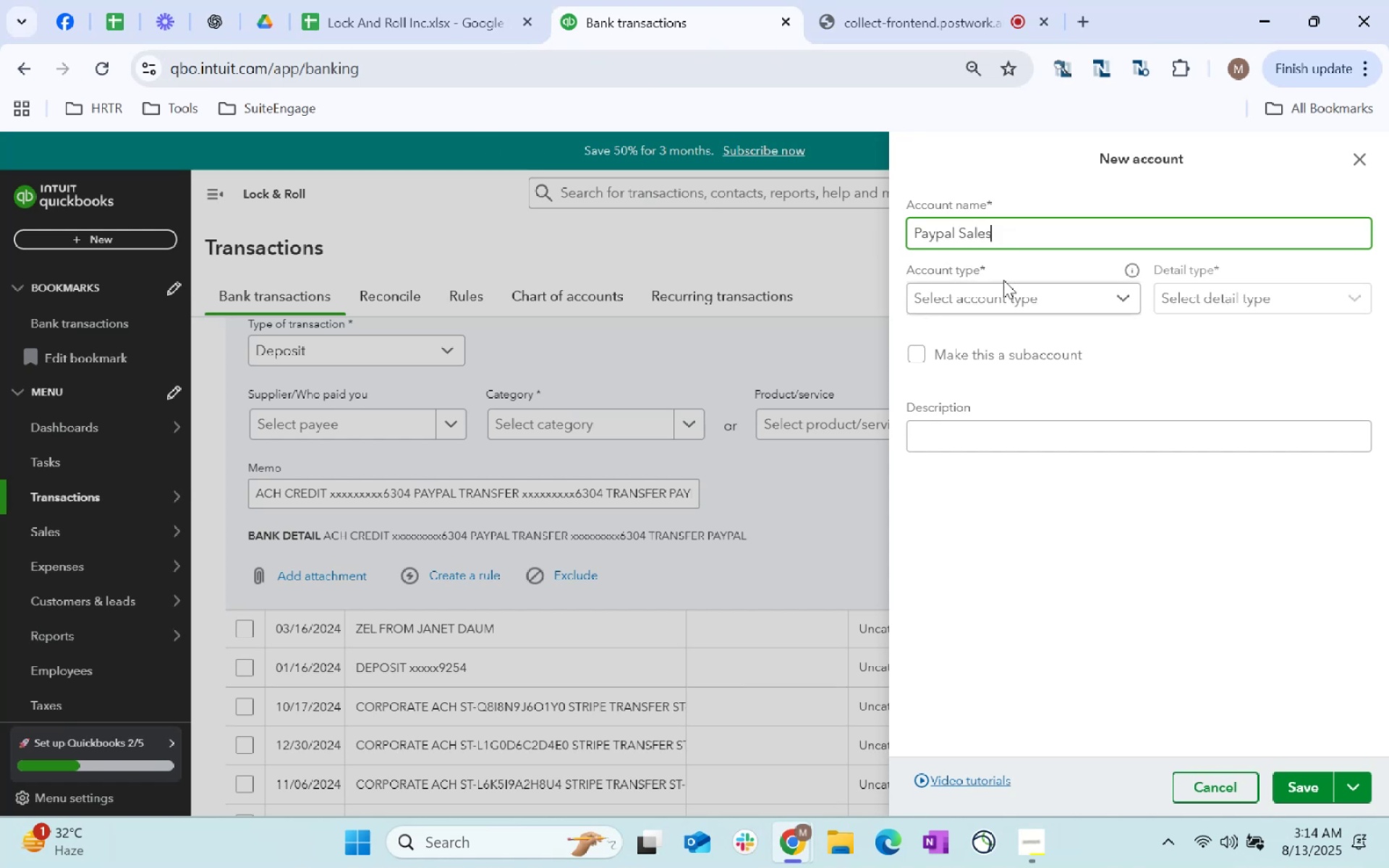 
left_click_drag(start_coordinate=[1029, 286], to_coordinate=[1033, 286])
 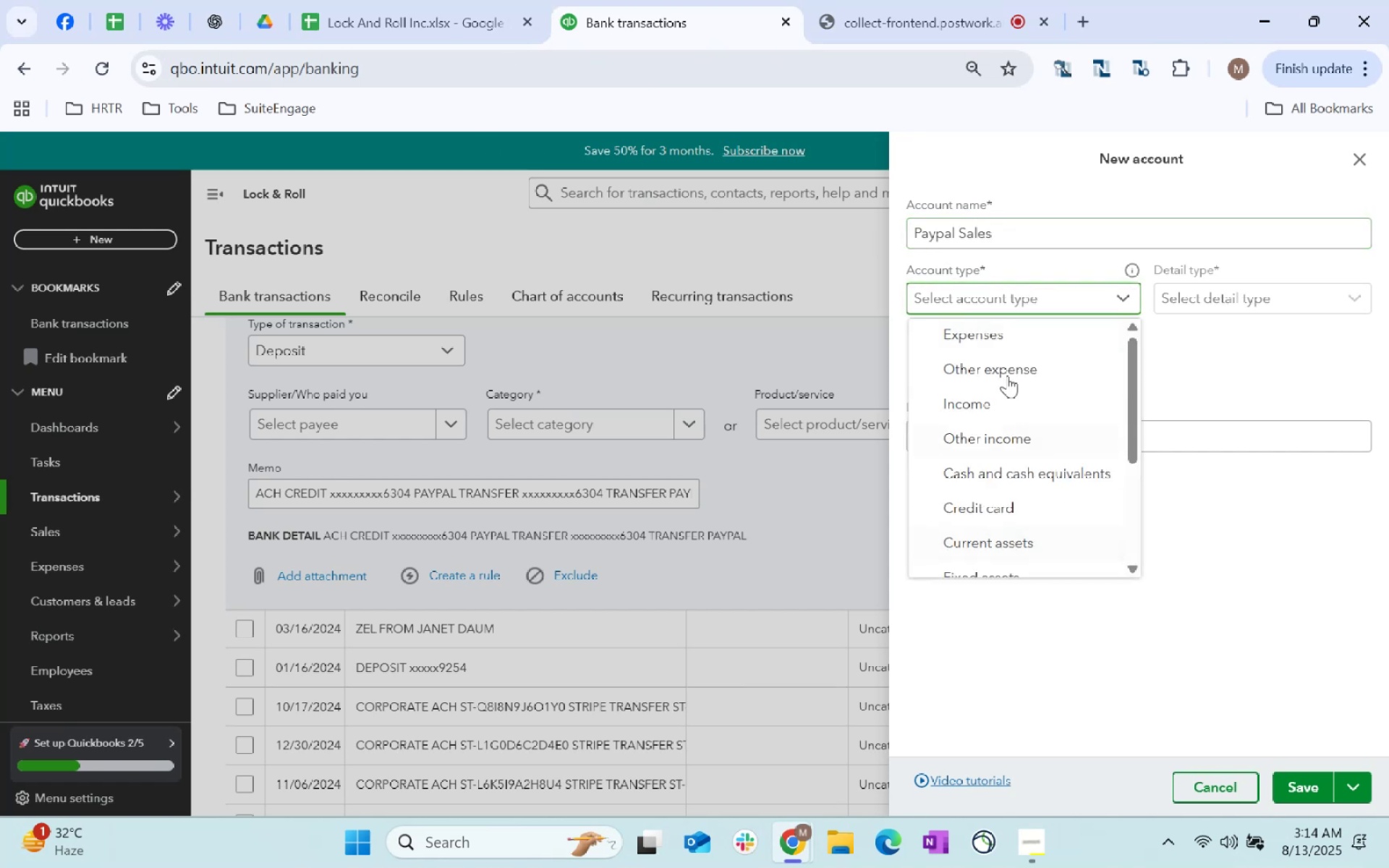 
left_click([995, 400])
 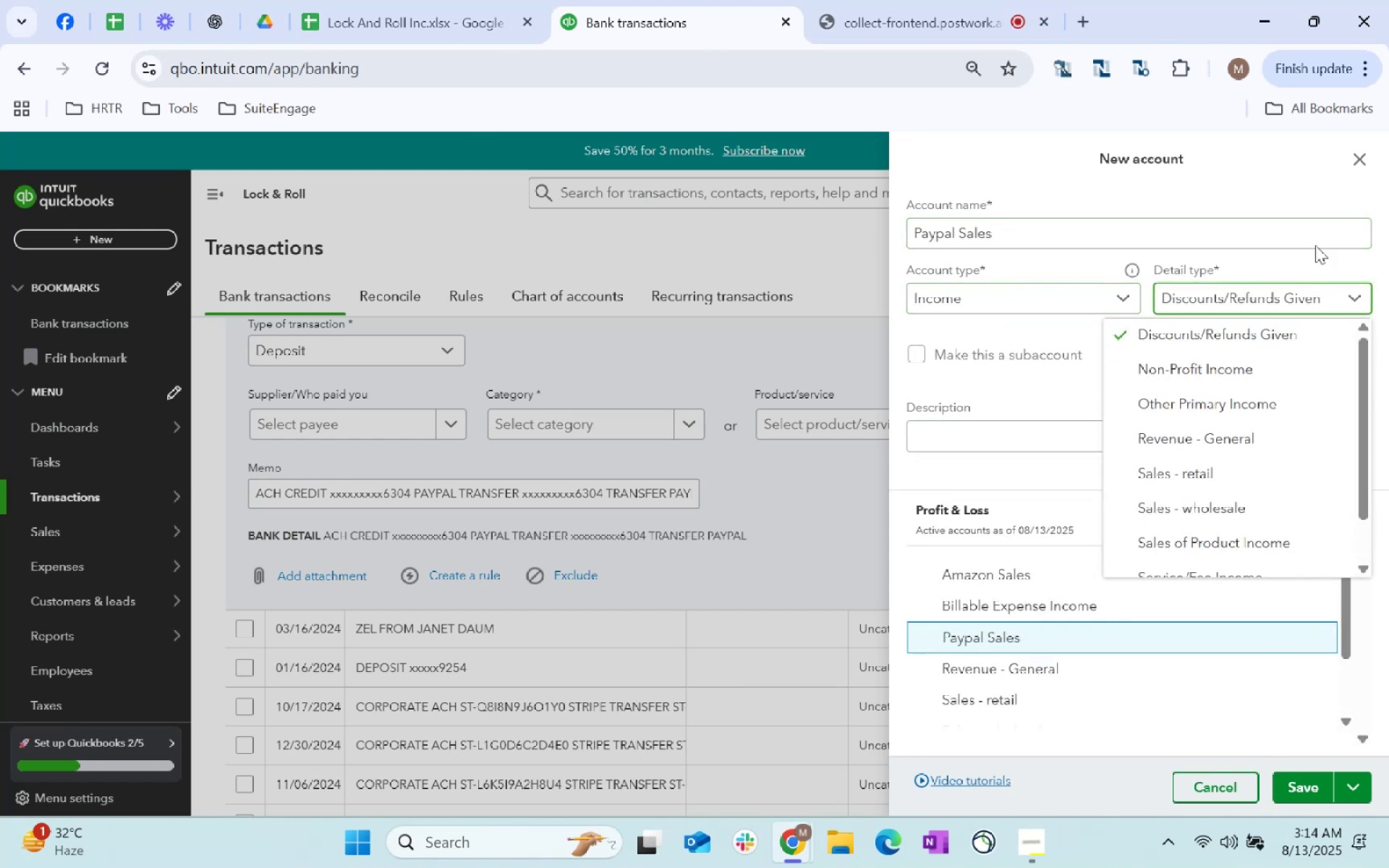 
scroll: coordinate [1252, 418], scroll_direction: down, amount: 1.0
 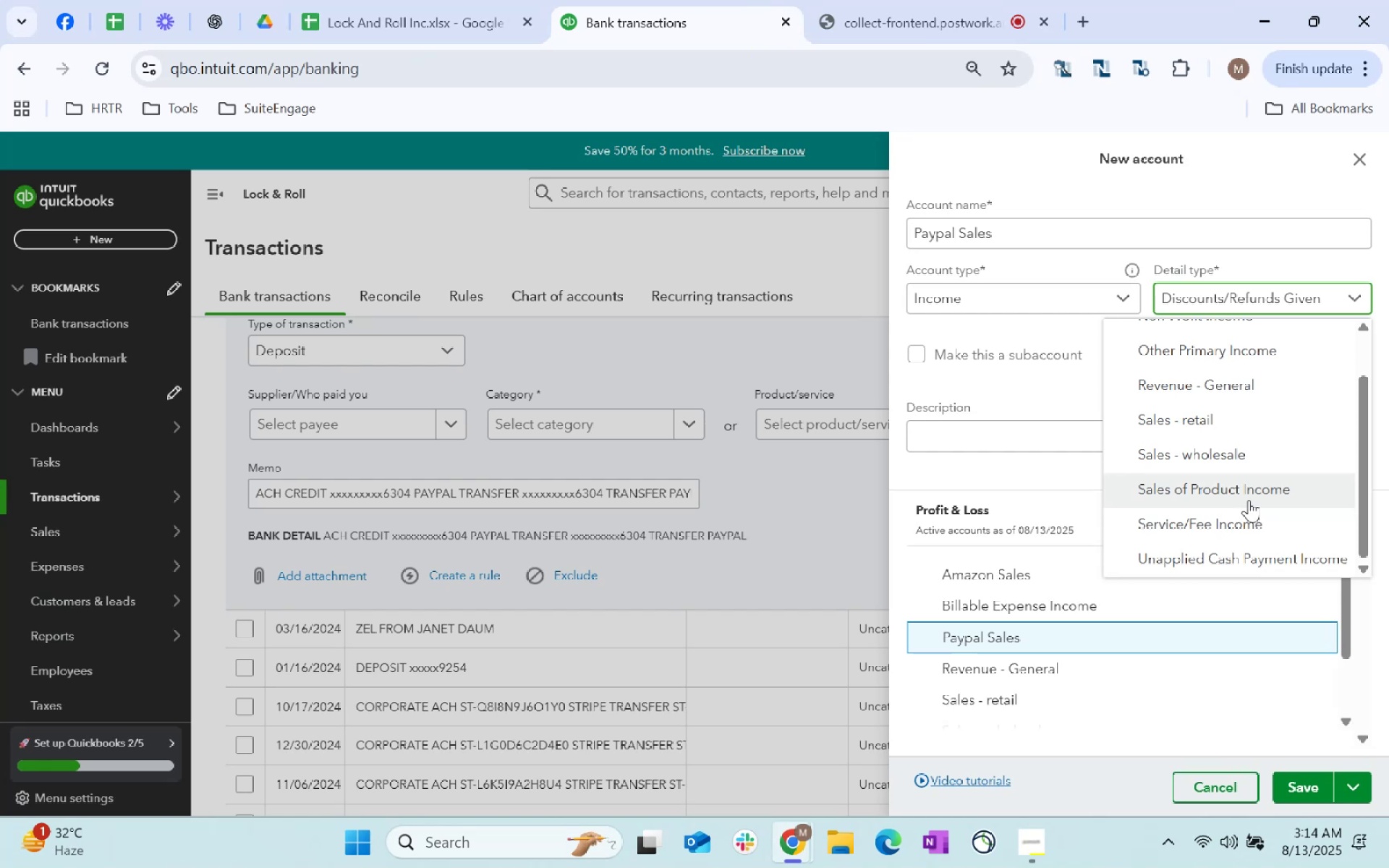 
wait(6.57)
 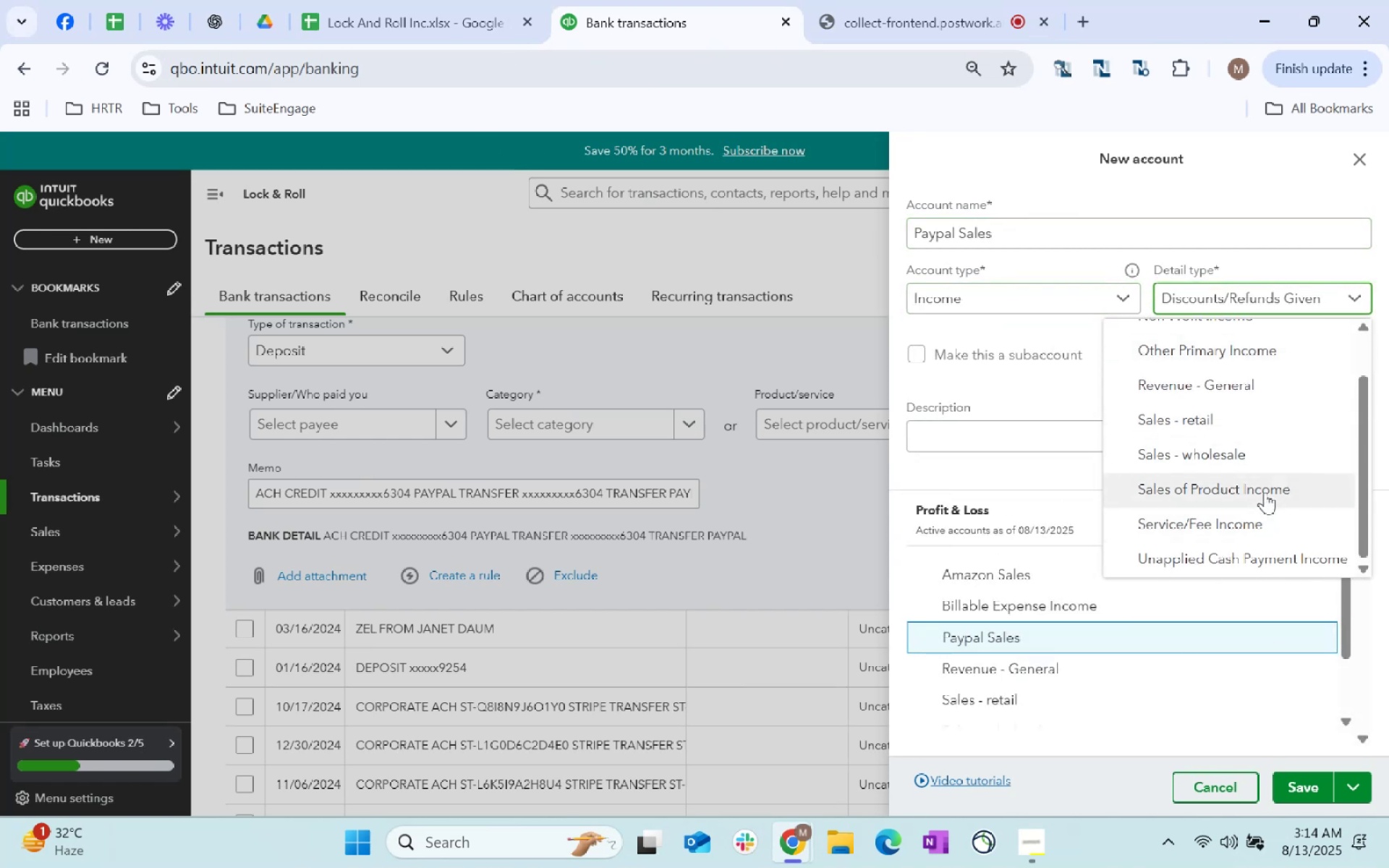 
left_click([1249, 500])
 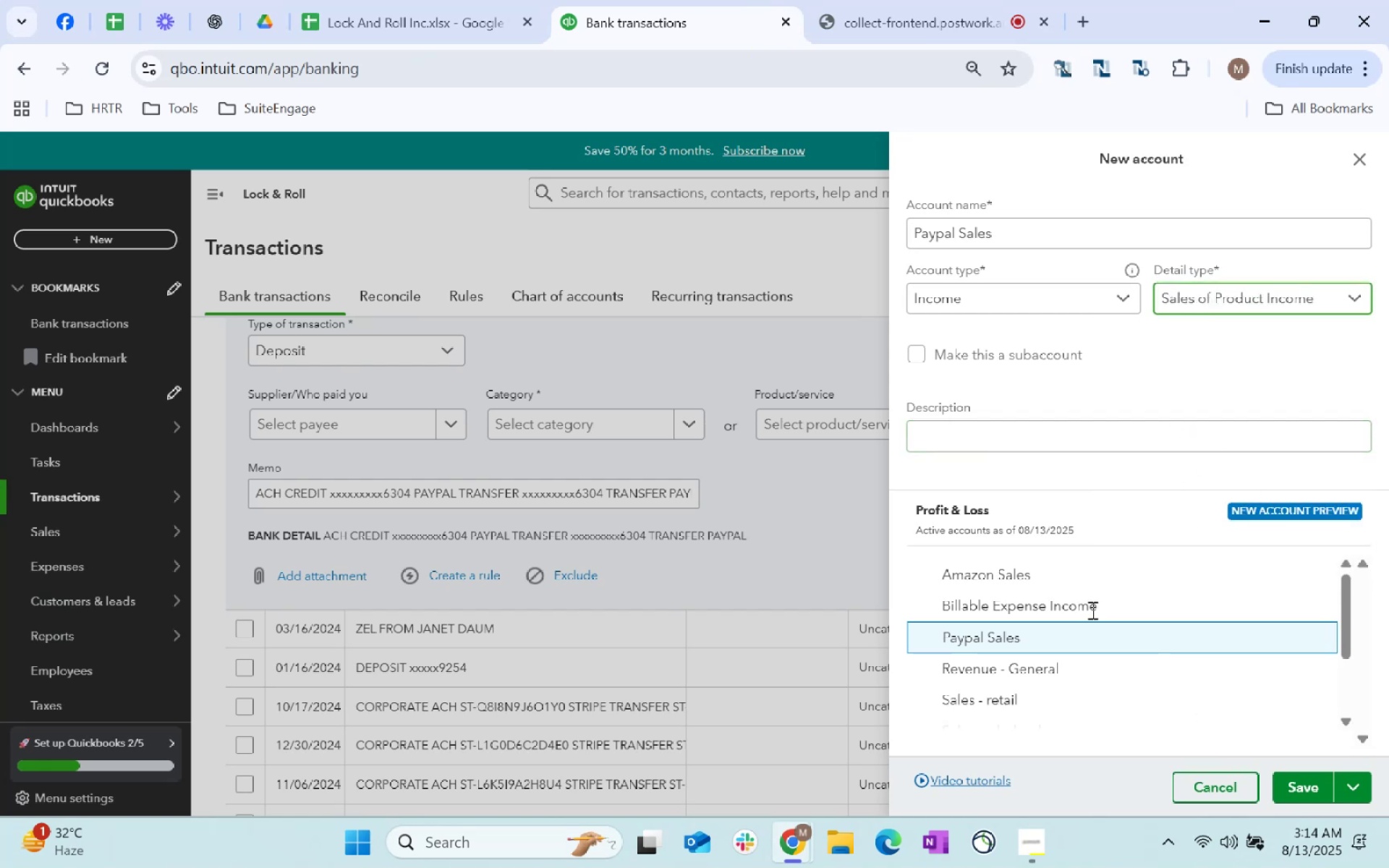 
left_click([1312, 788])
 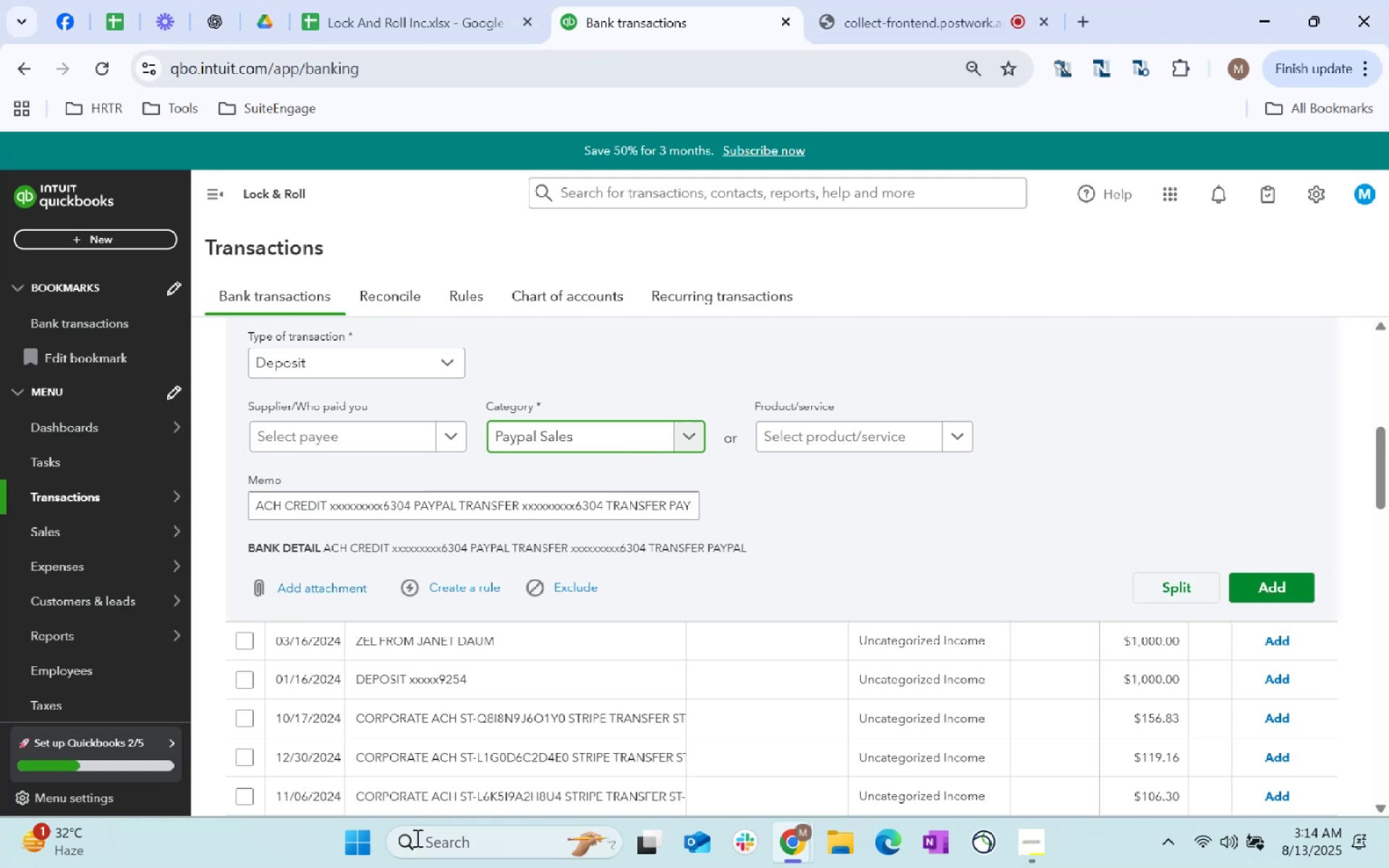 
scroll: coordinate [1155, 323], scroll_direction: down, amount: 2.0
 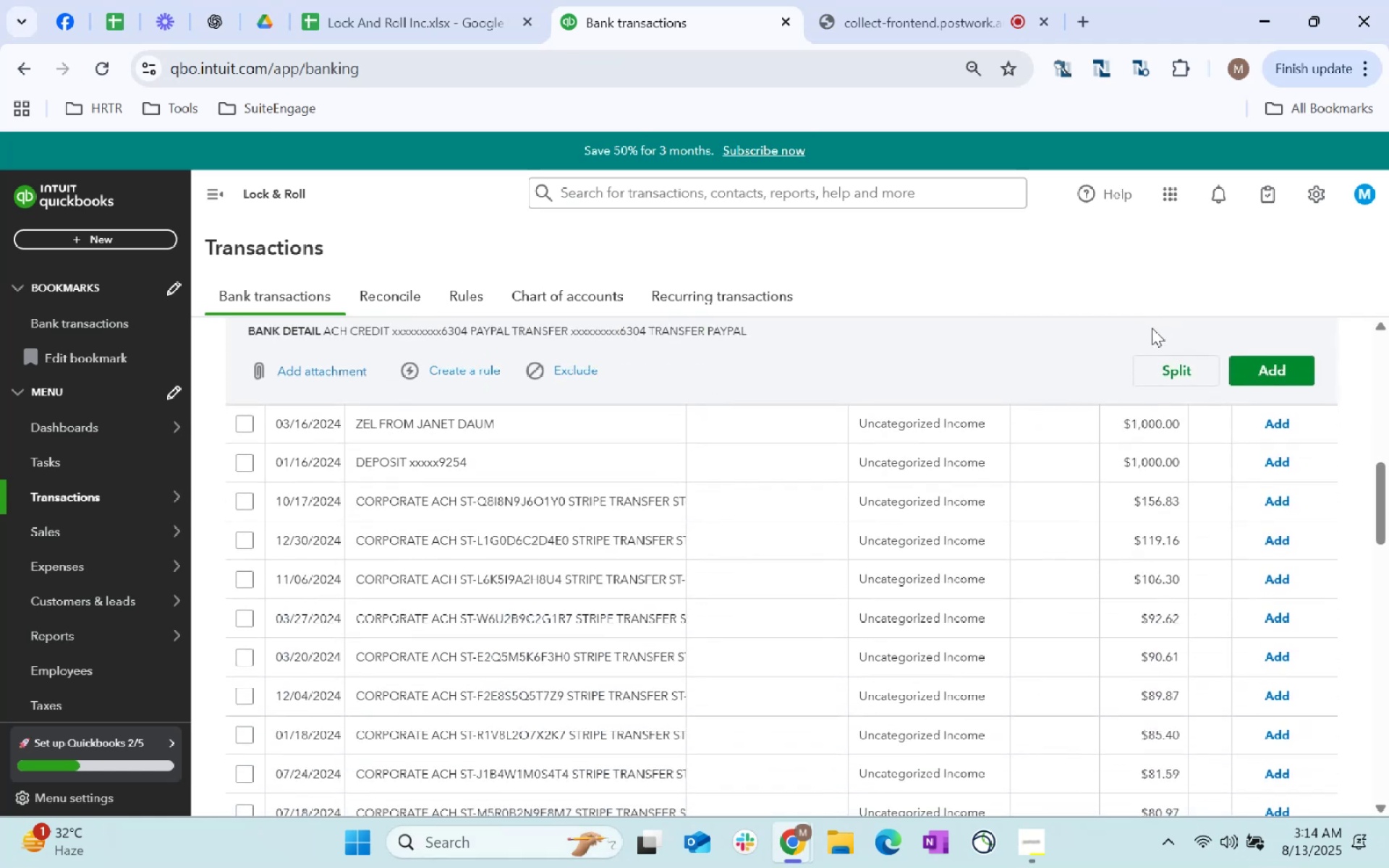 
scroll: coordinate [1006, 474], scroll_direction: up, amount: 5.0
 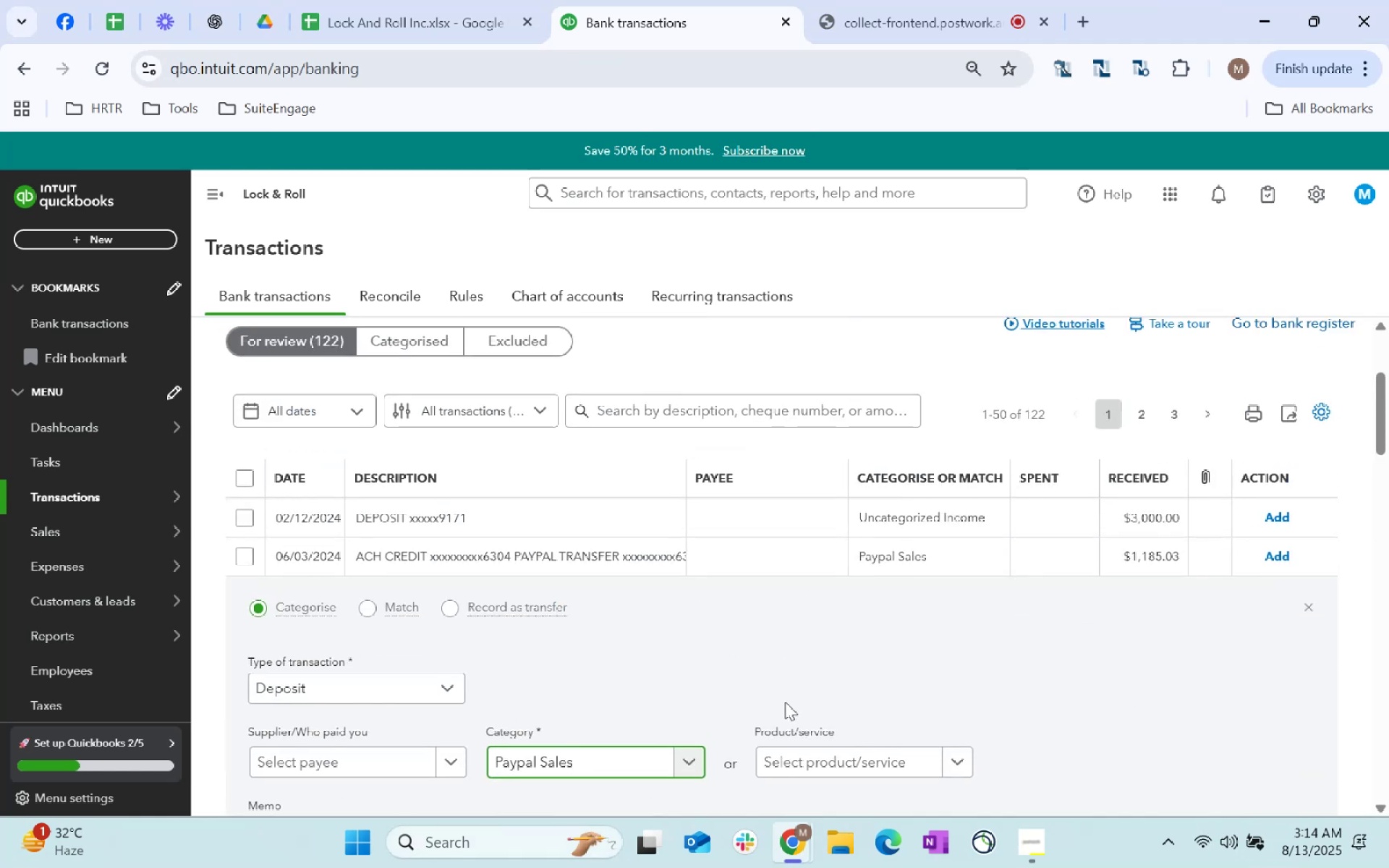 
scroll: coordinate [863, 572], scroll_direction: down, amount: 2.0
 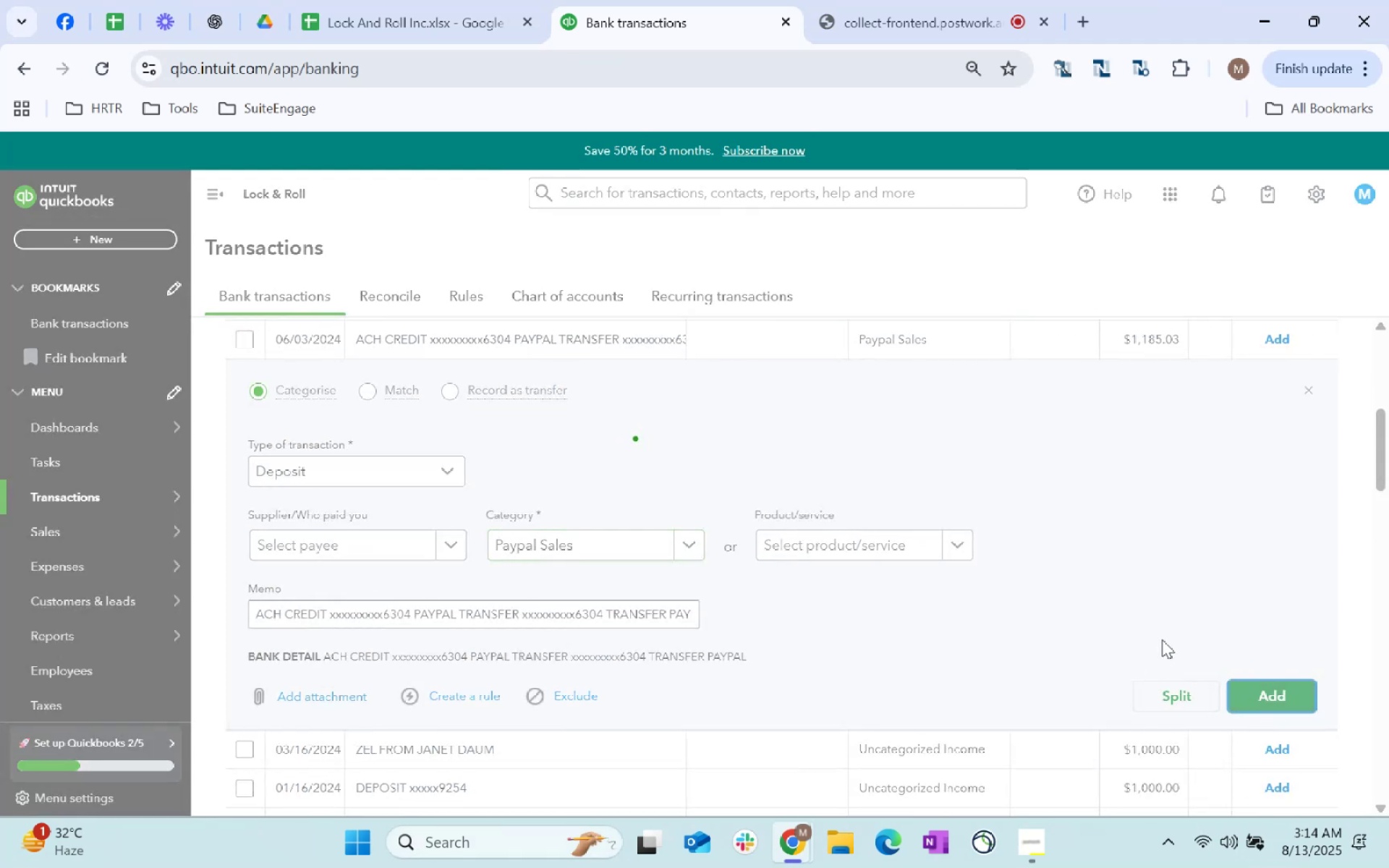 
wait(7.65)
 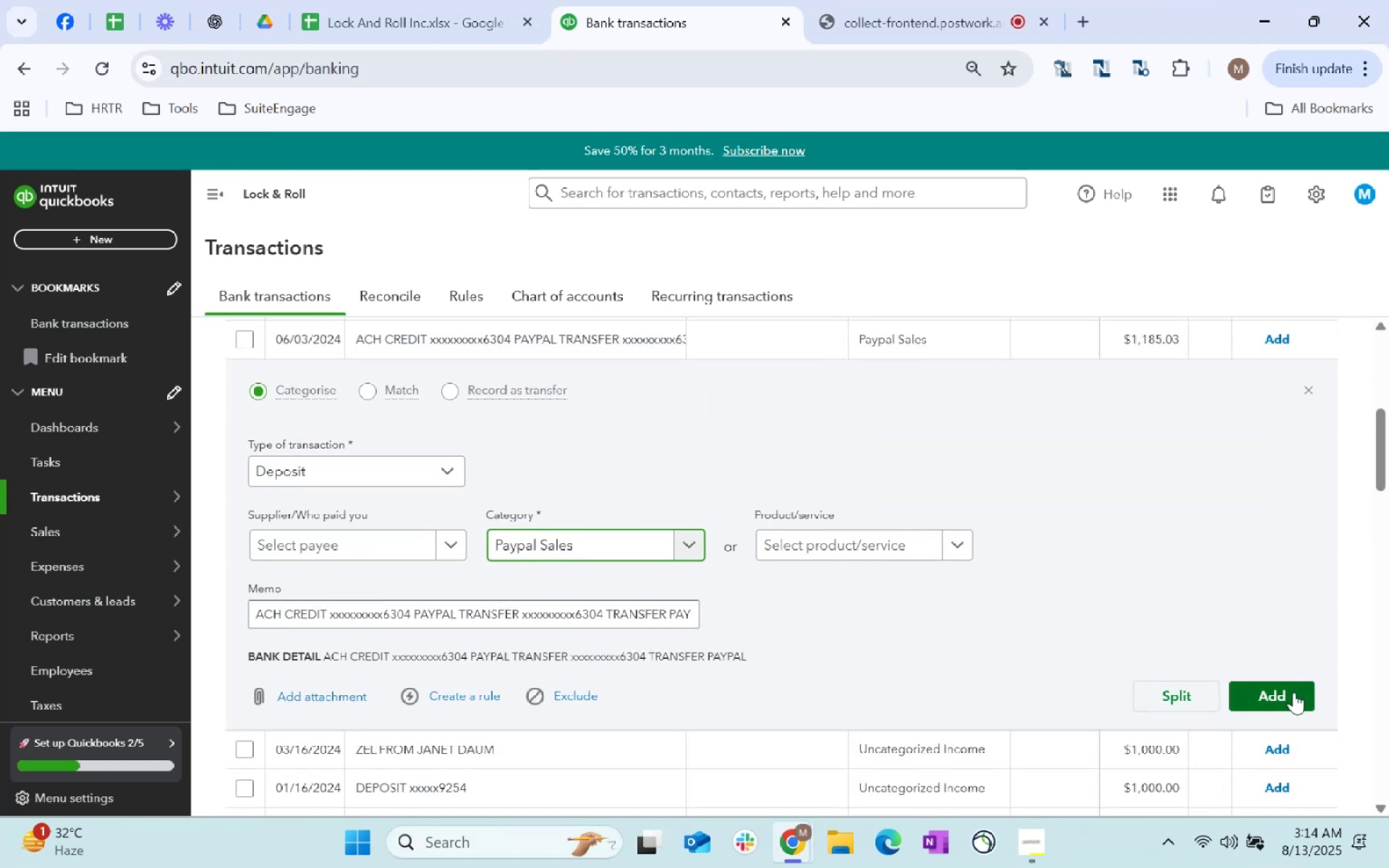 
scroll: coordinate [580, 475], scroll_direction: up, amount: 3.0
 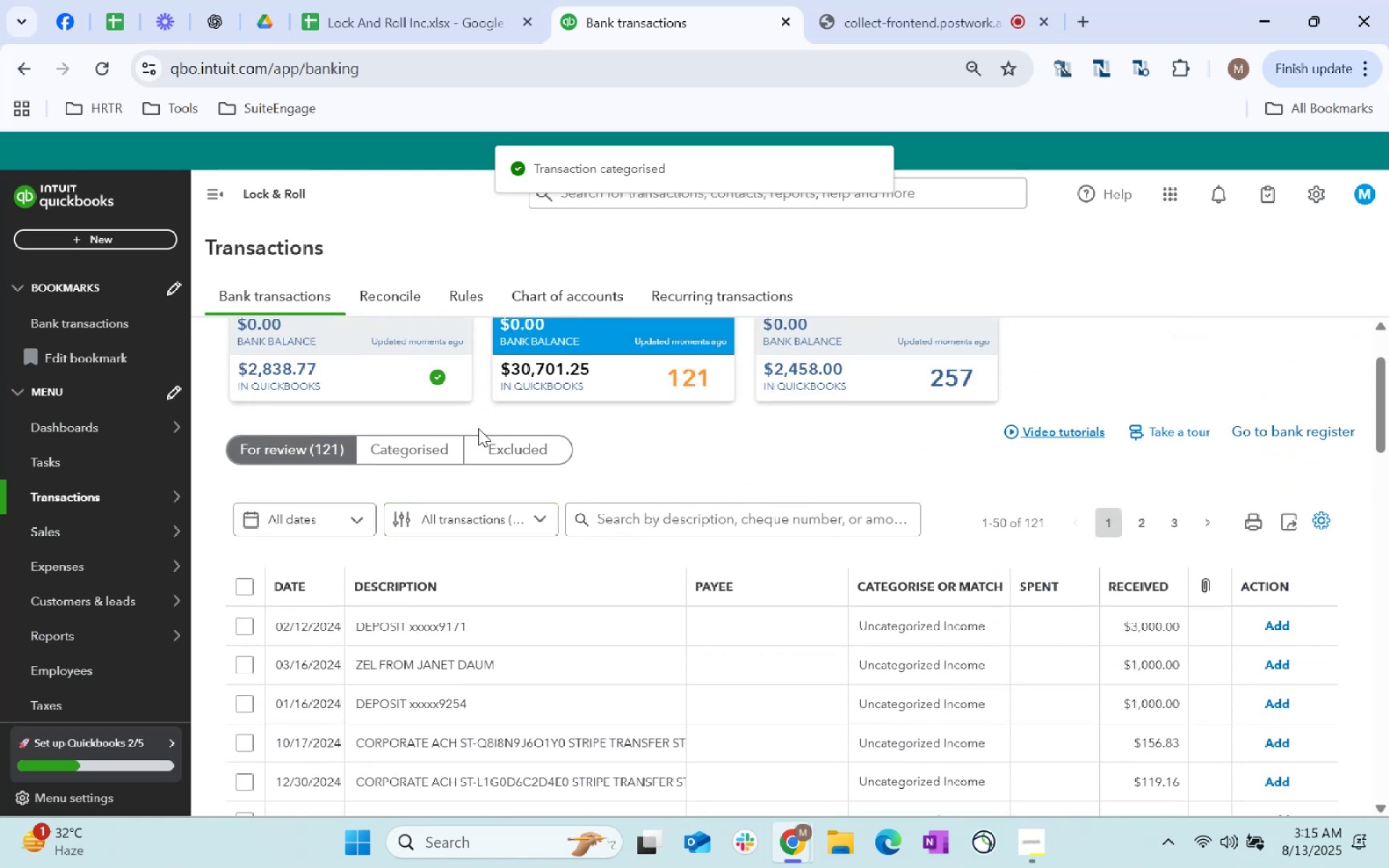 
left_click([436, 443])
 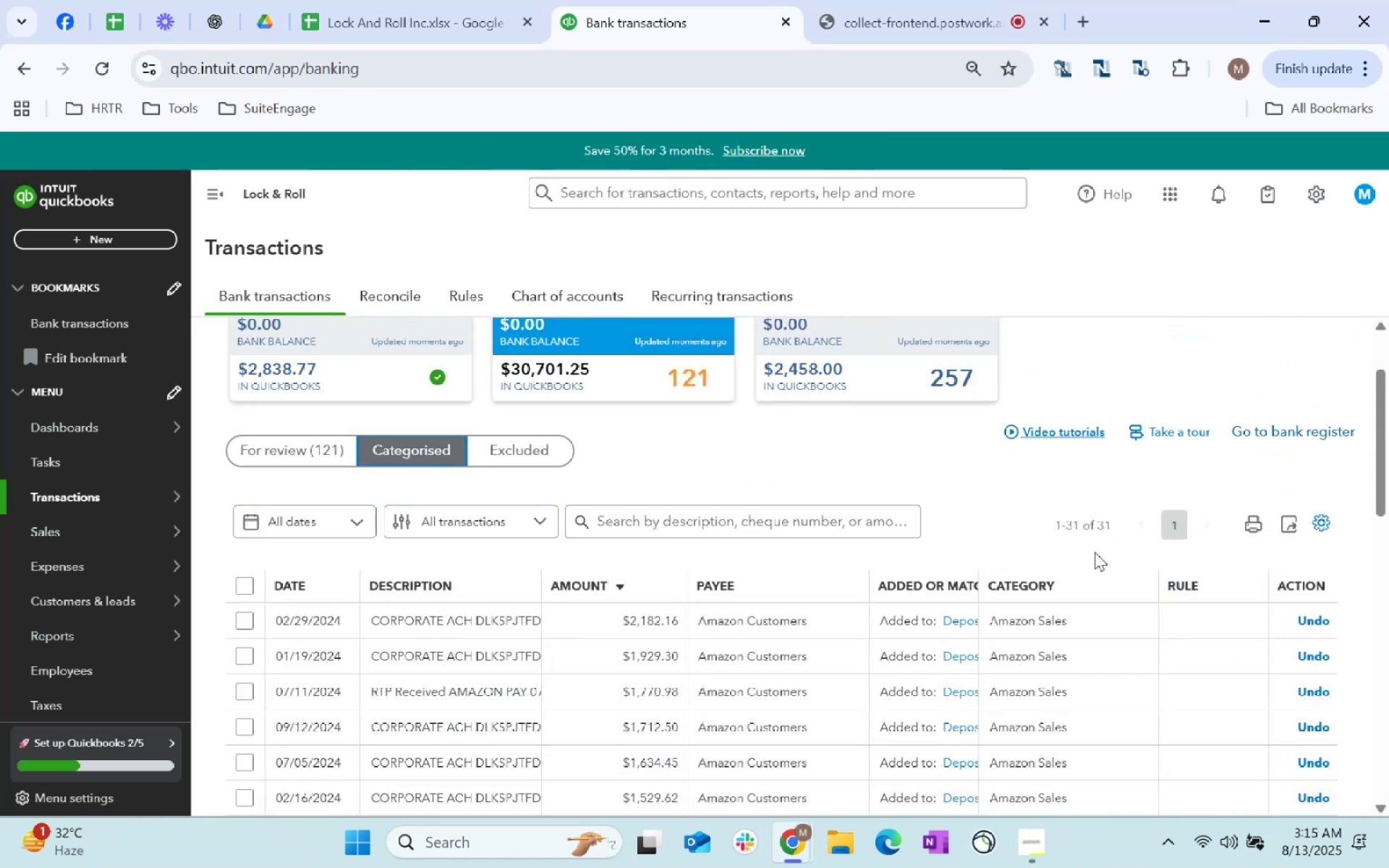 
scroll: coordinate [1121, 523], scroll_direction: down, amount: 2.0
 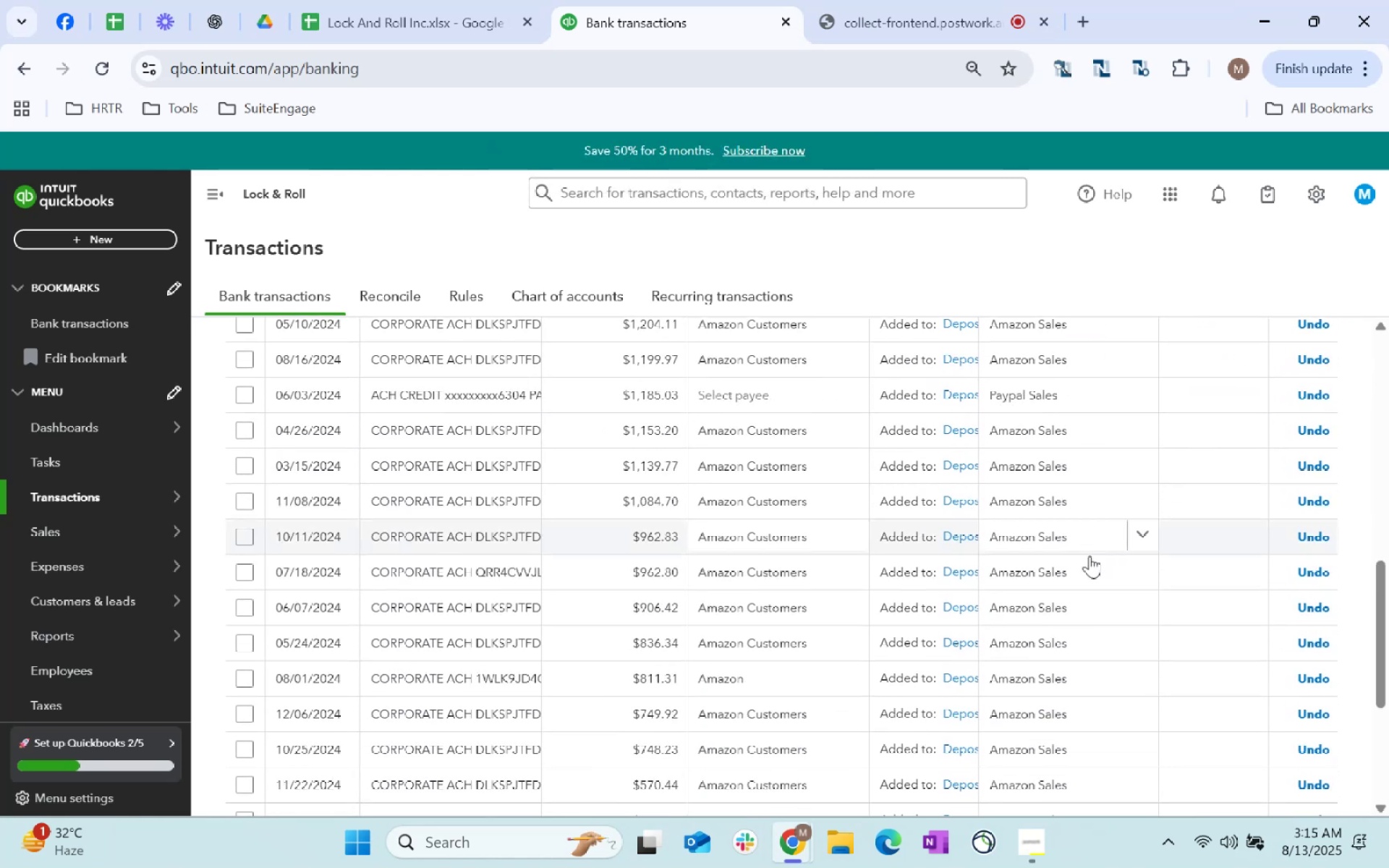 
left_click([734, 694])
 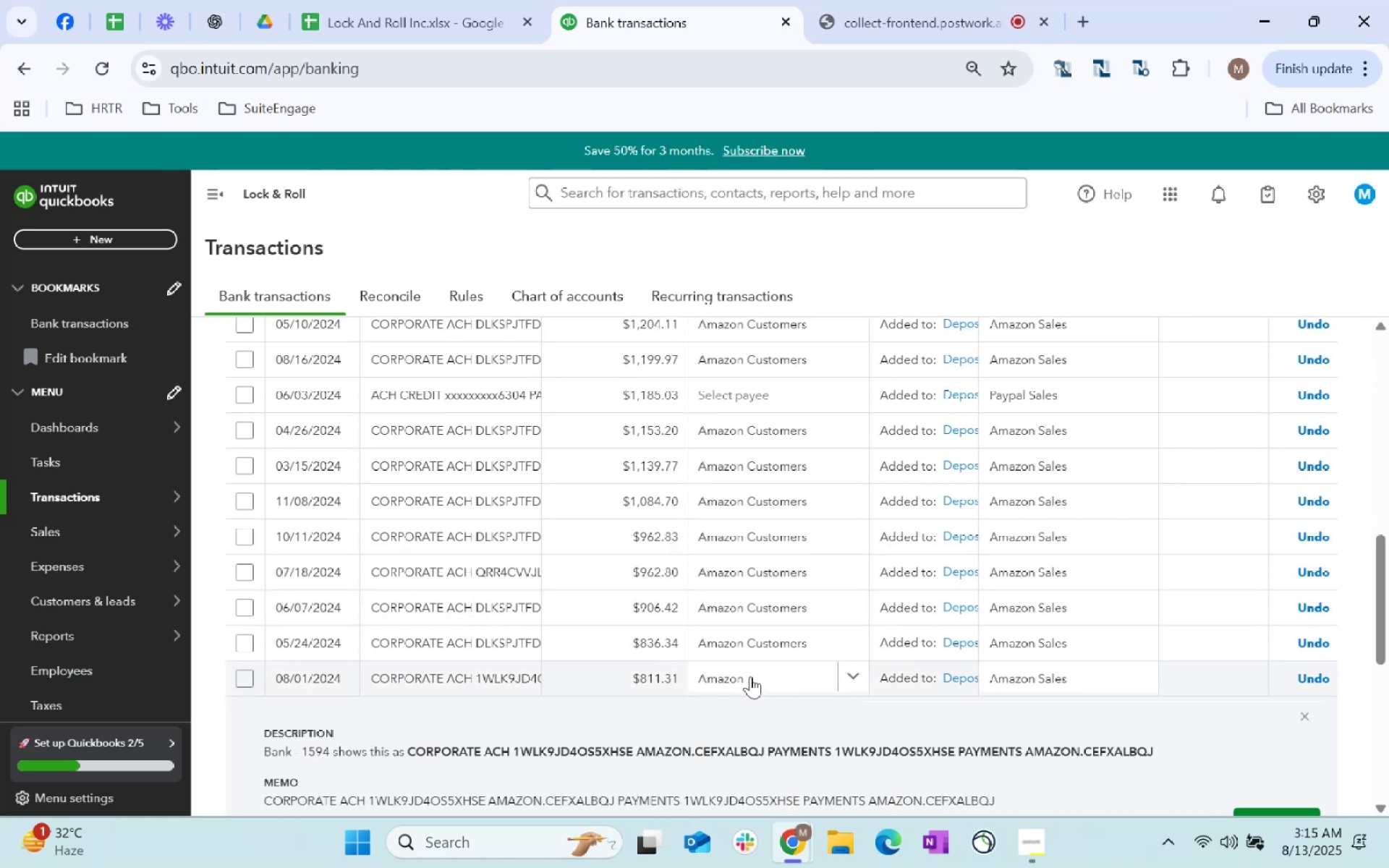 
left_click([750, 676])
 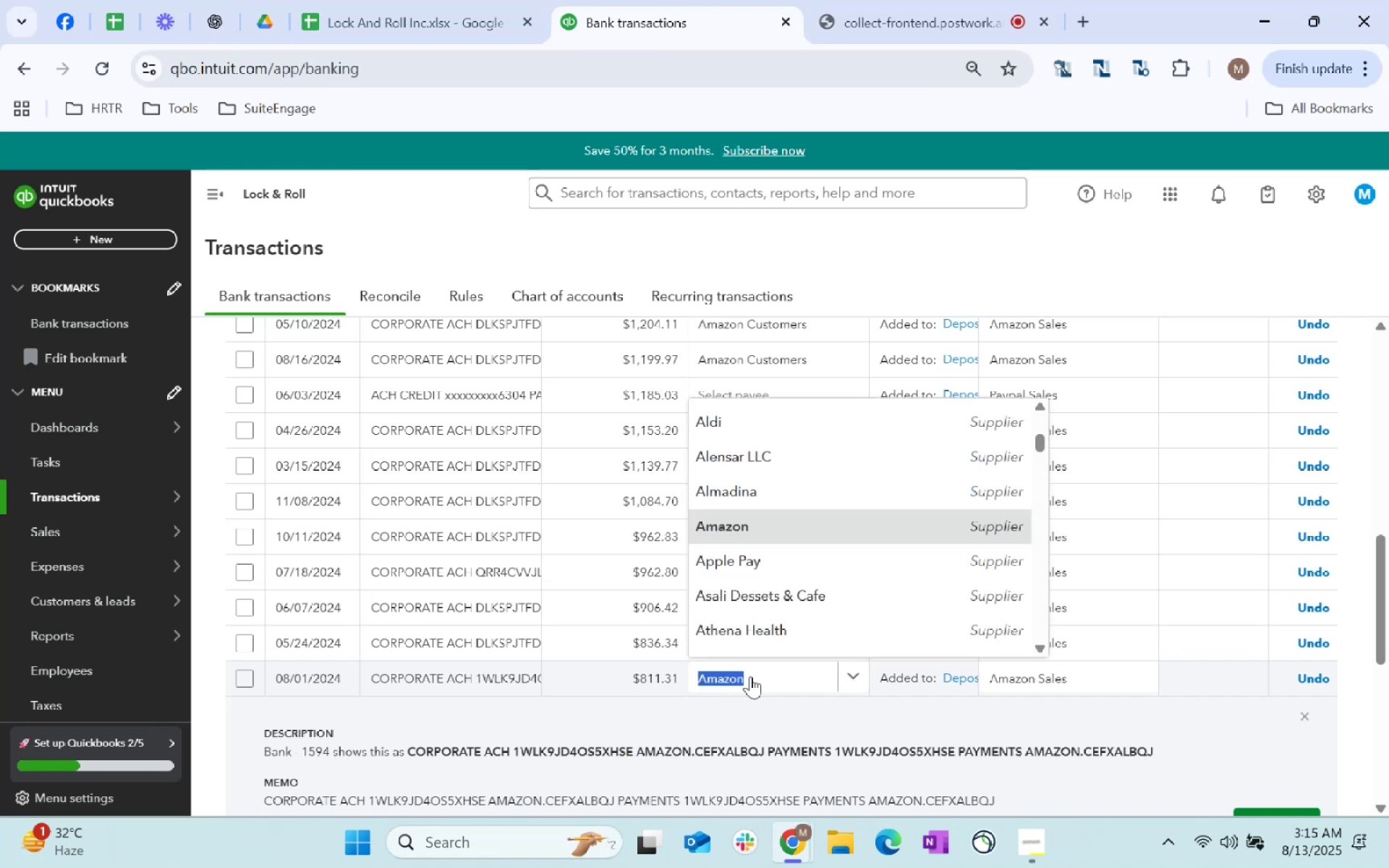 
type(amazon)
key(Tab)
 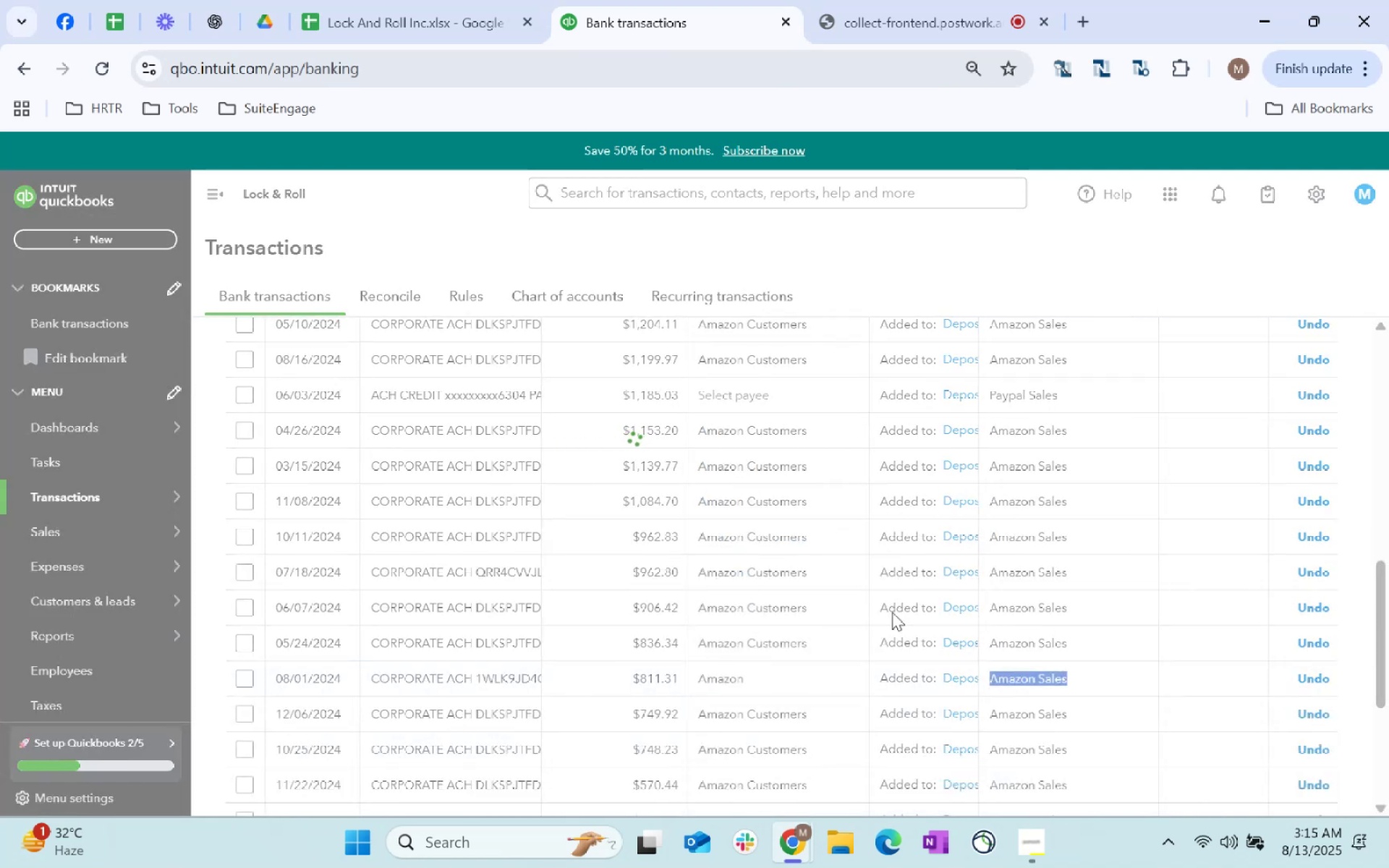 
left_click([805, 676])
 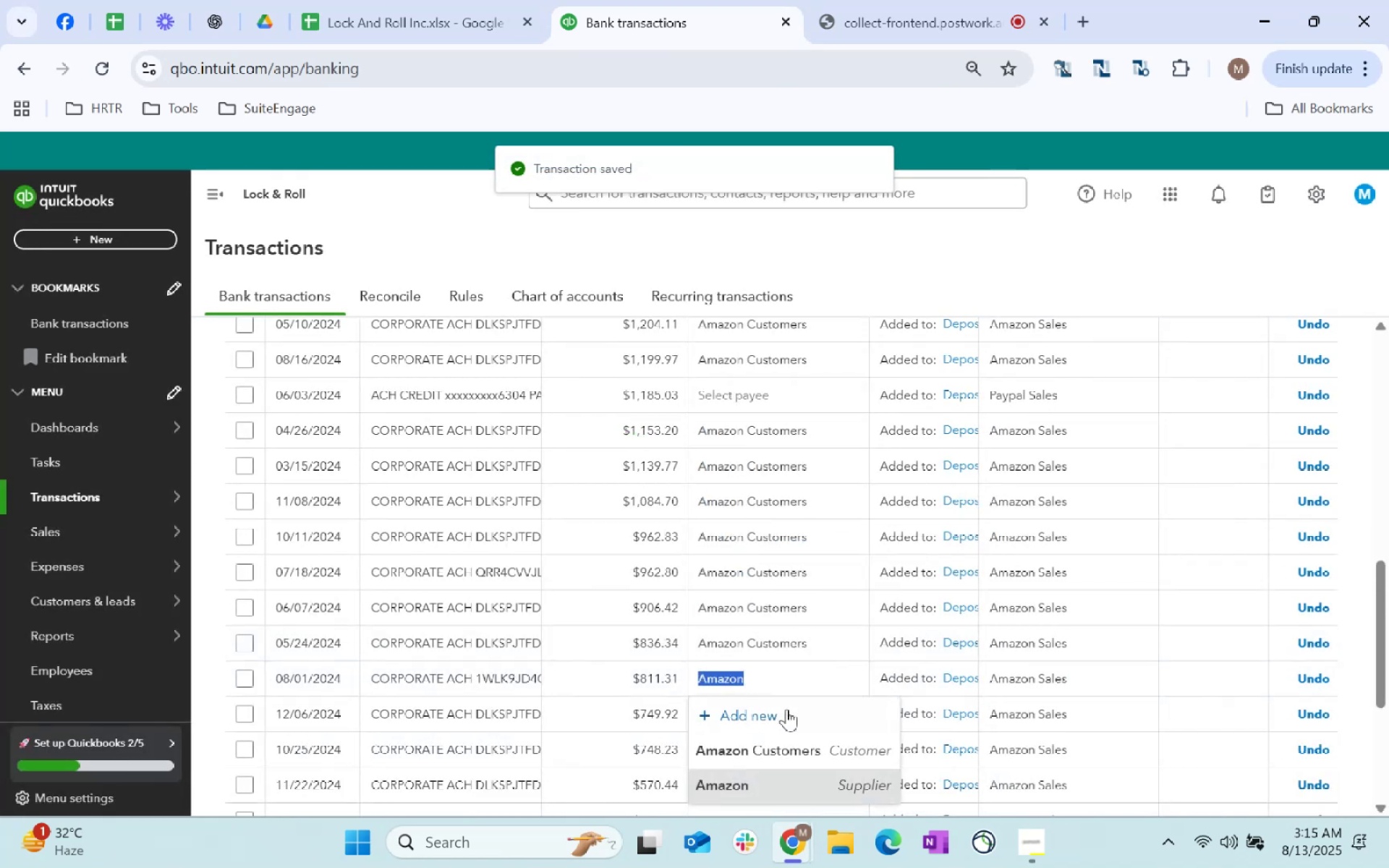 
left_click([803, 741])
 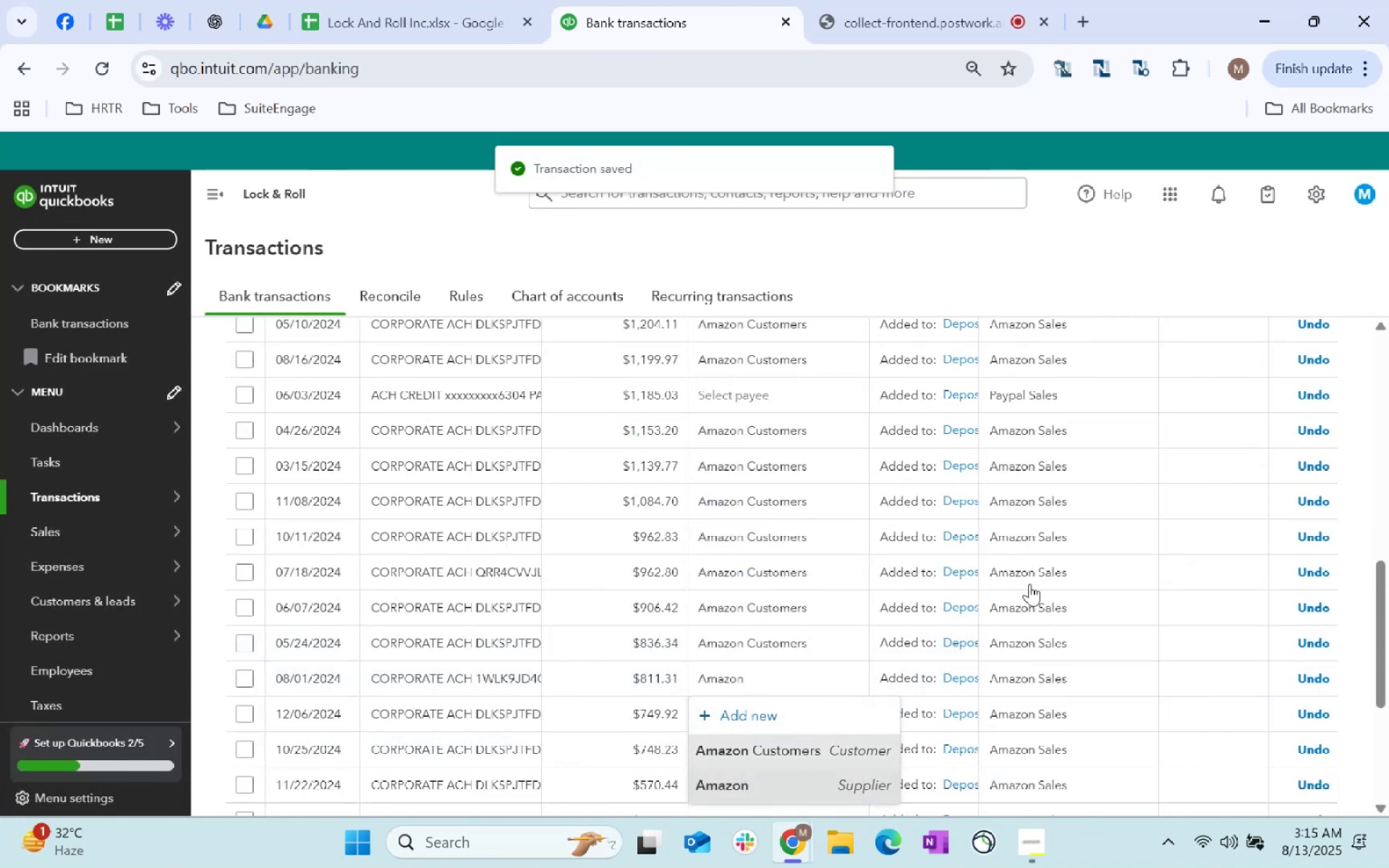 
scroll: coordinate [1029, 582], scroll_direction: down, amount: 3.0
 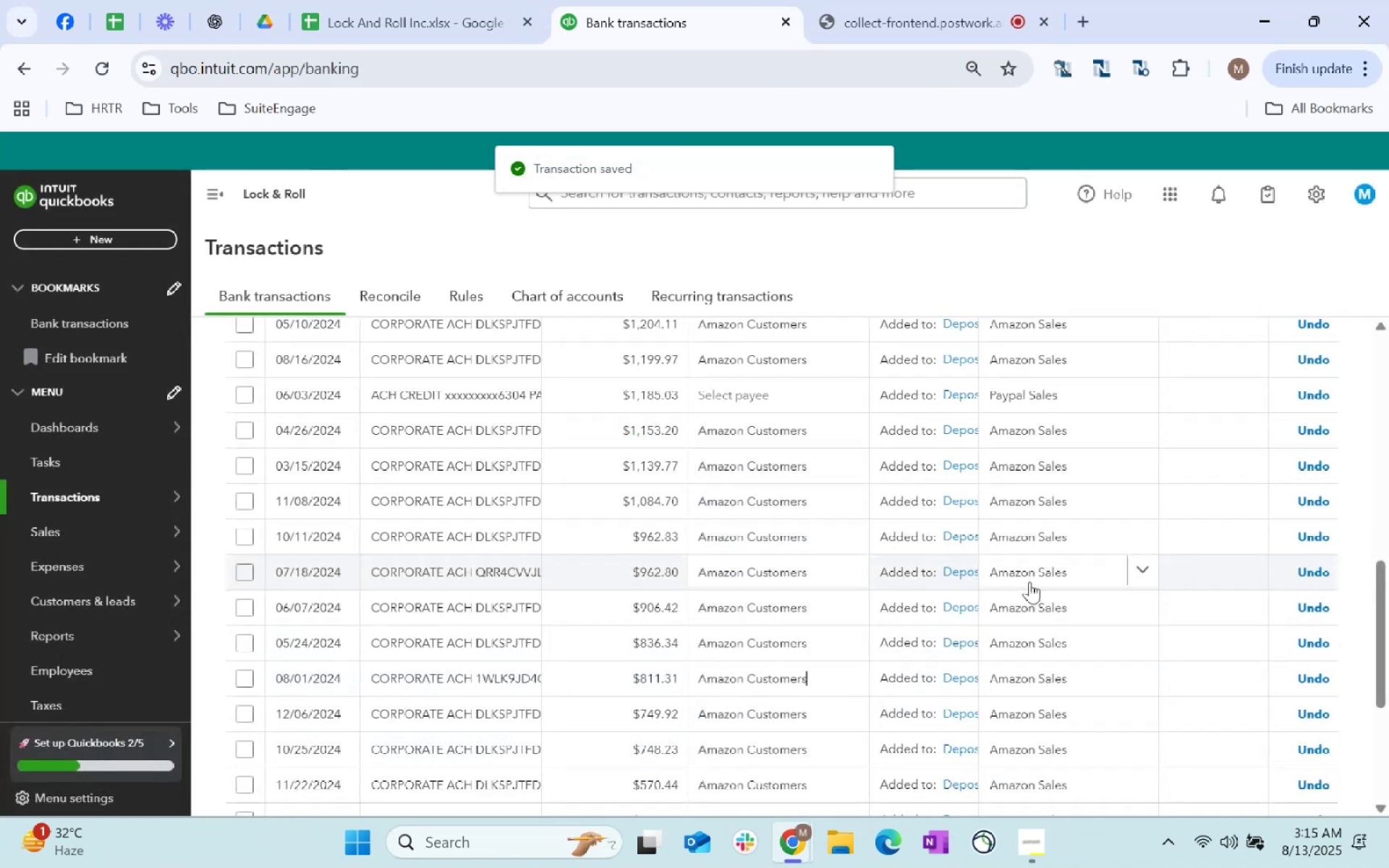 
scroll: coordinate [1031, 582], scroll_direction: none, amount: 0.0
 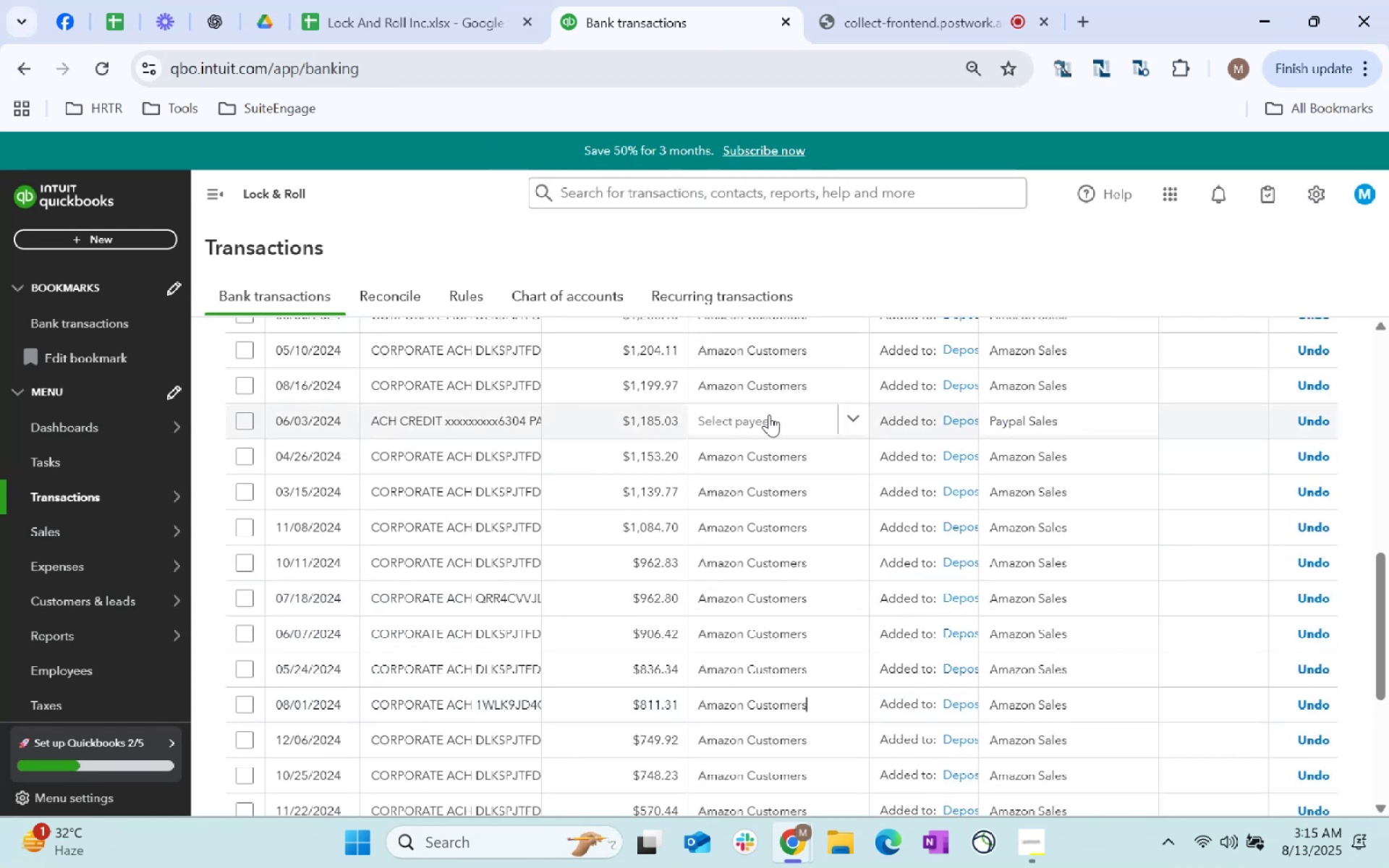 
left_click([769, 414])
 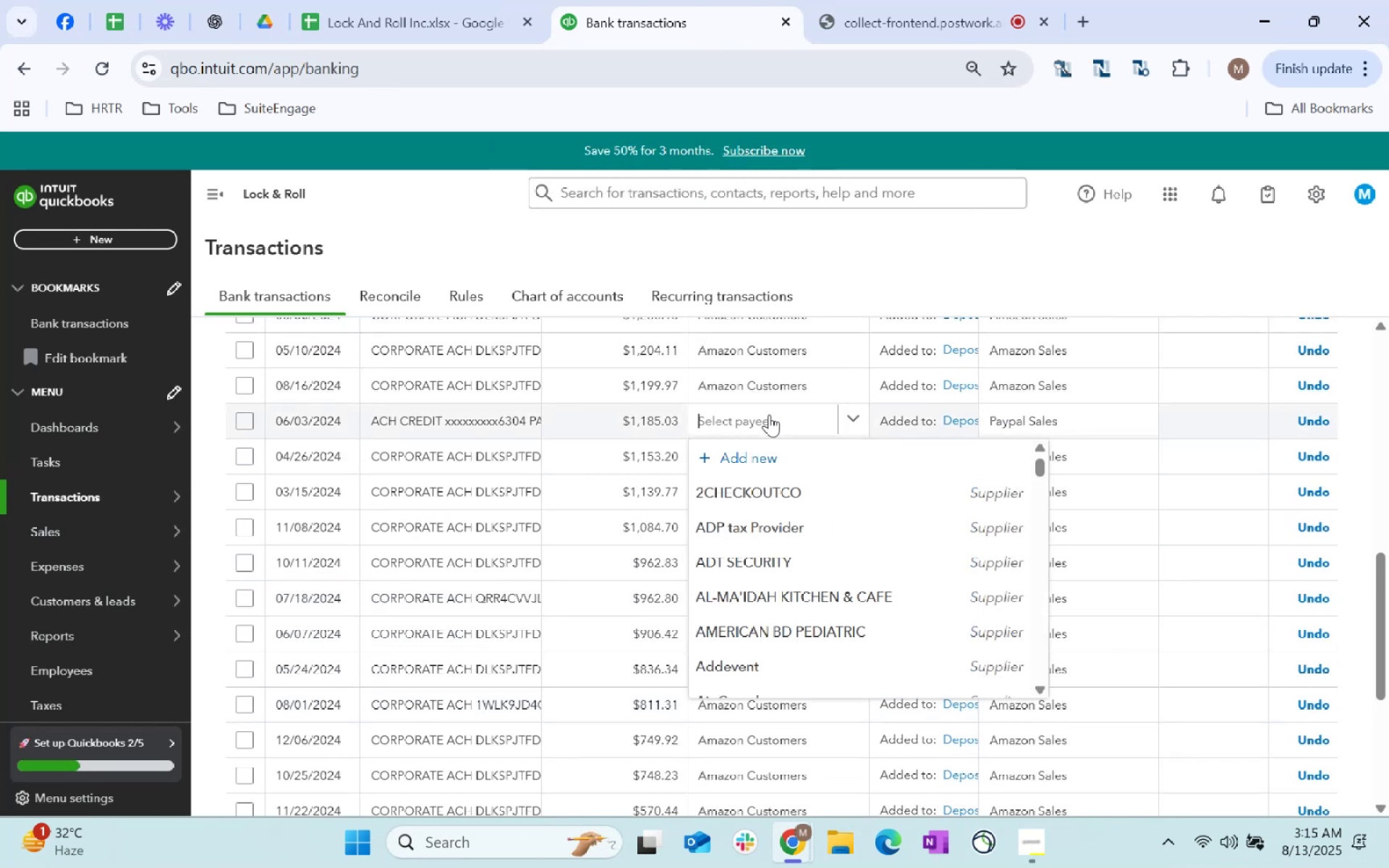 
type(Paypal)
 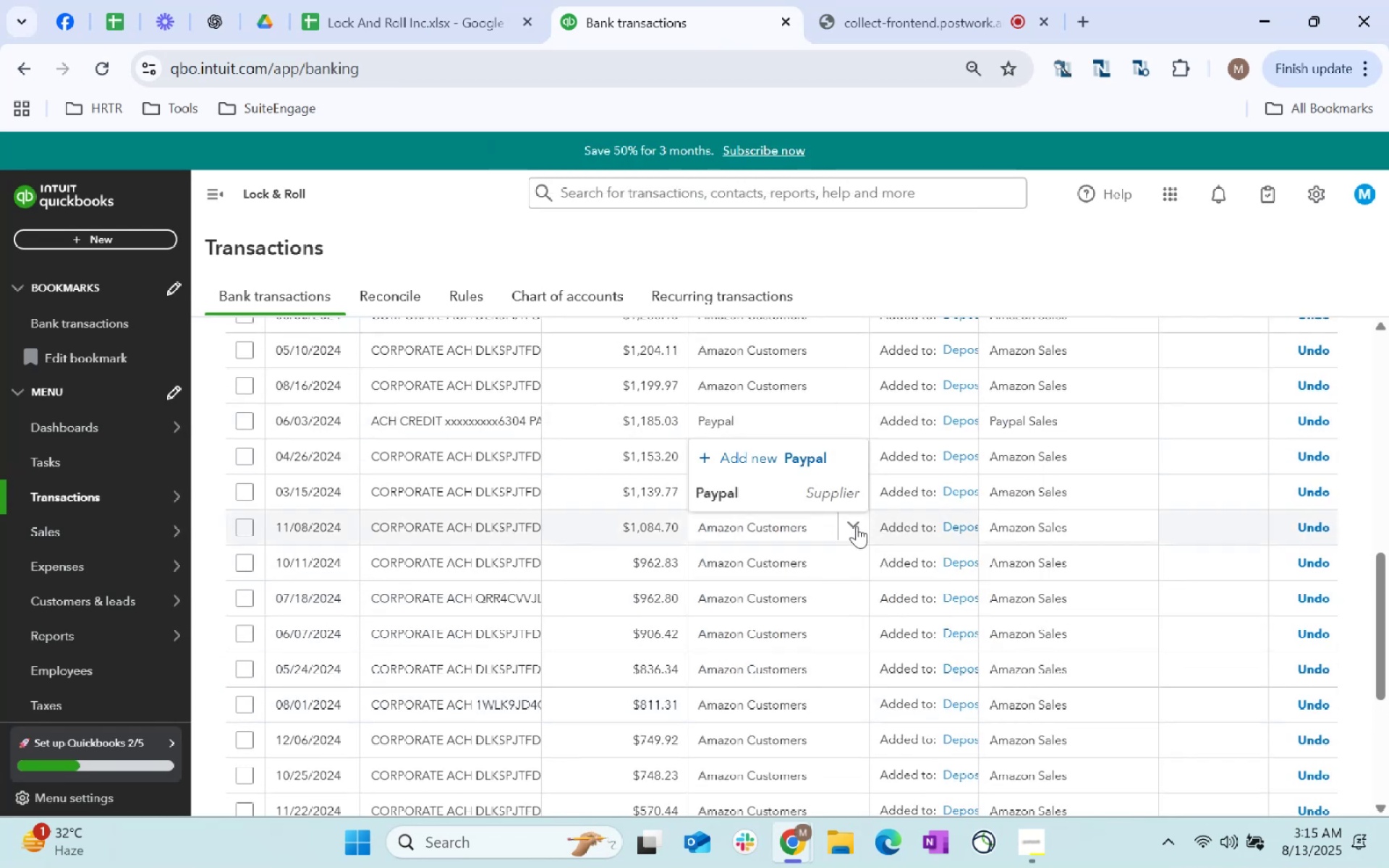 
left_click([795, 461])
 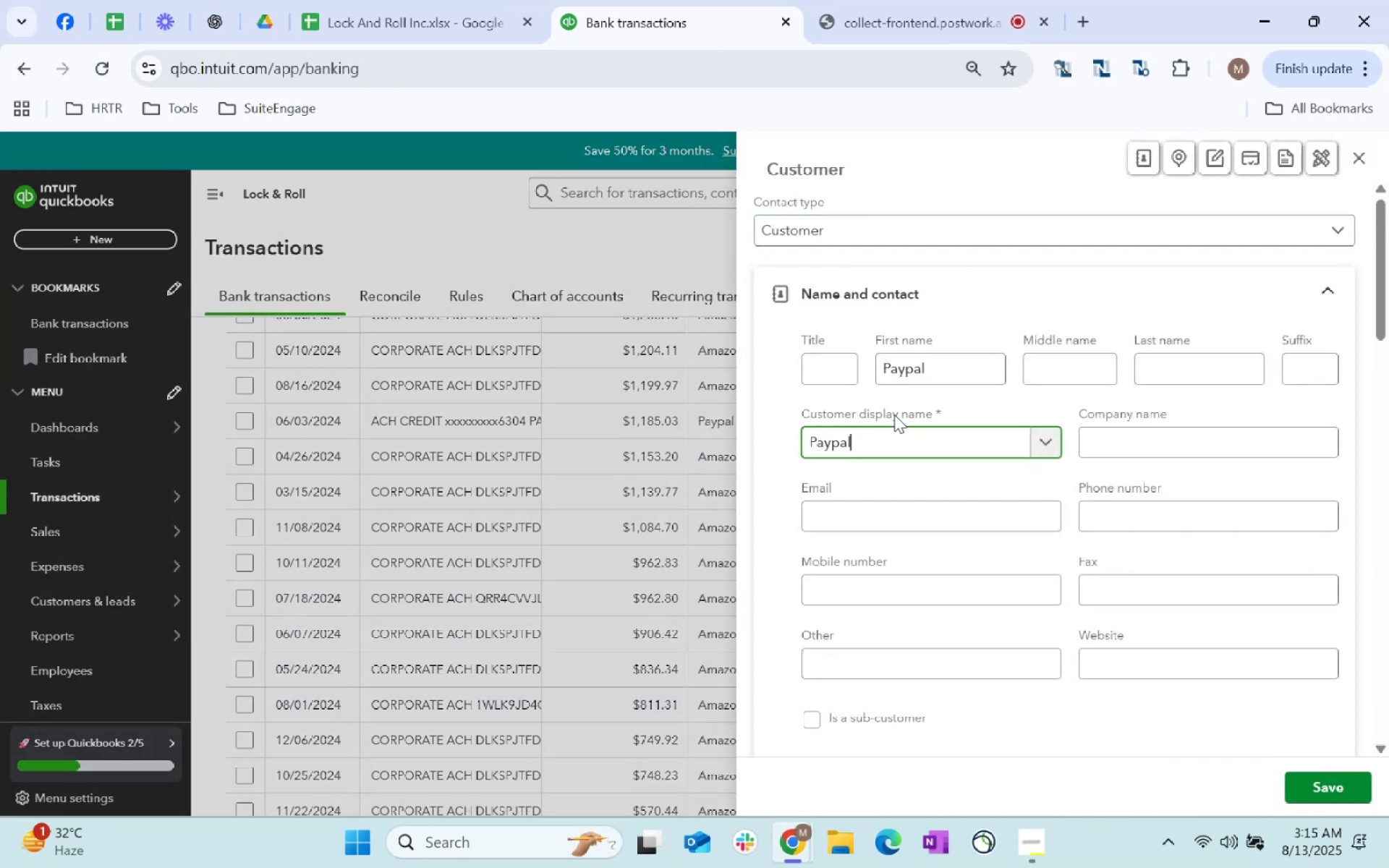 
type( Customers)
 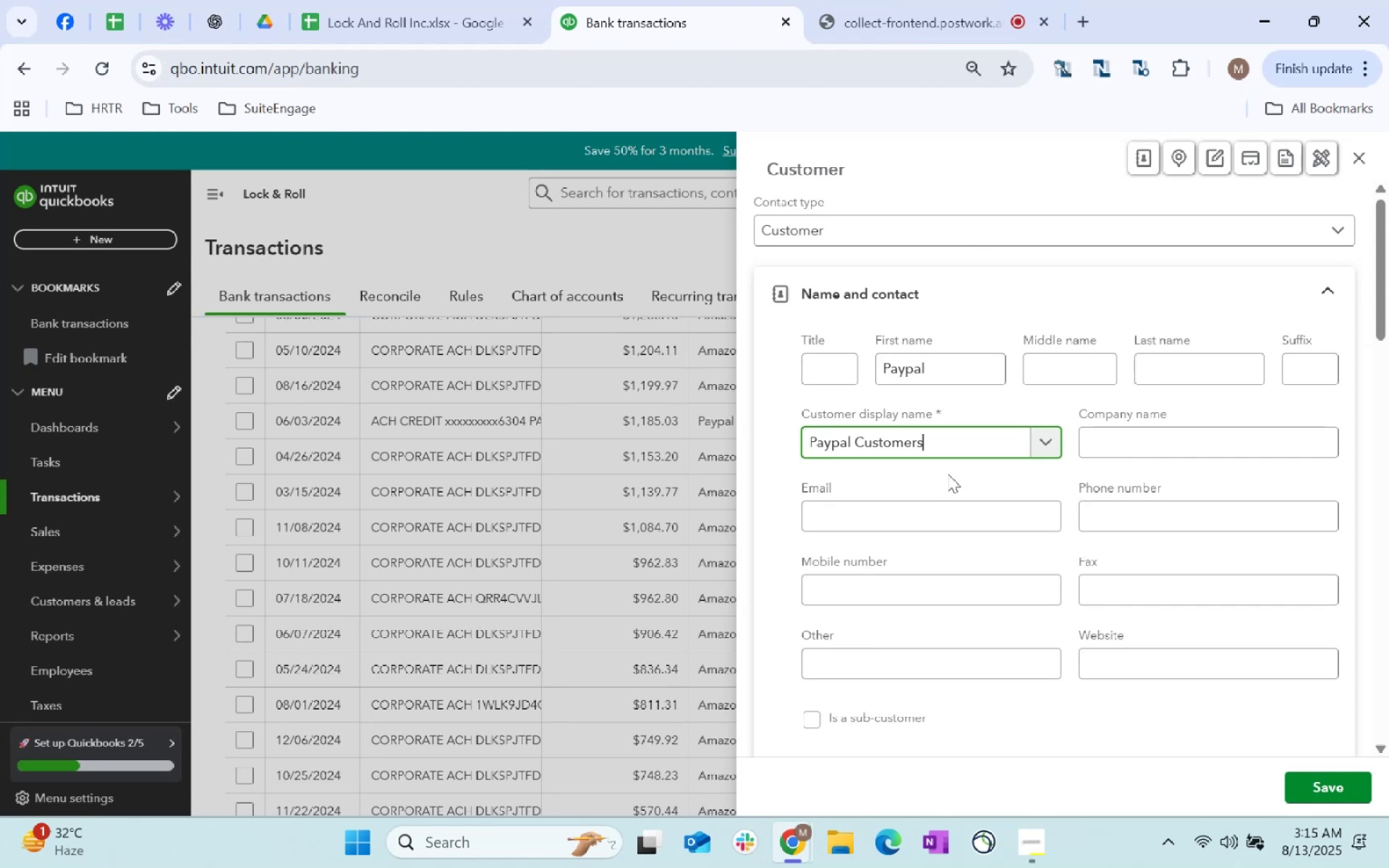 
scroll: coordinate [1305, 791], scroll_direction: down, amount: 129.0
 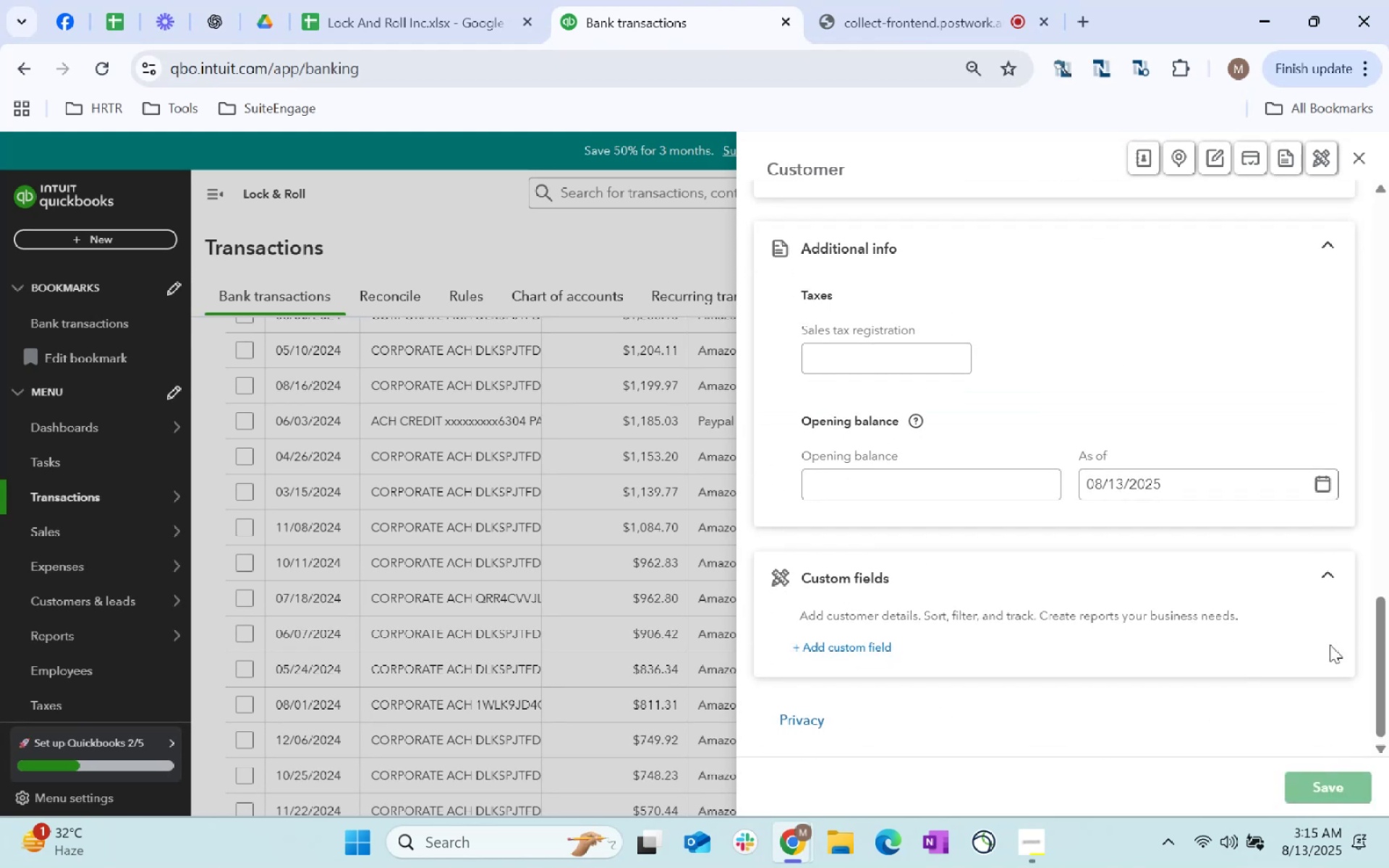 
left_click([1311, 789])
 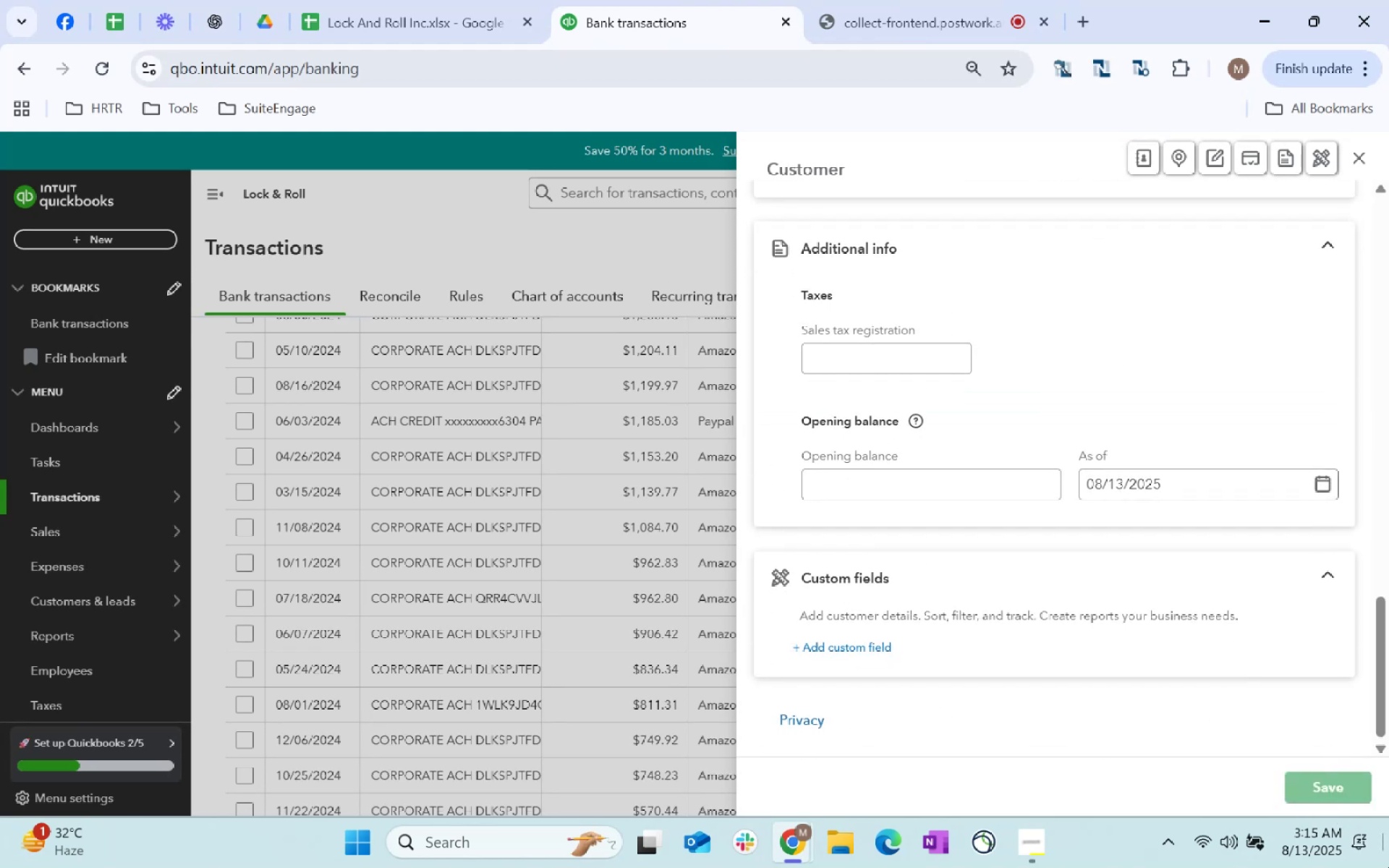 
mouse_move([1197, 830])
 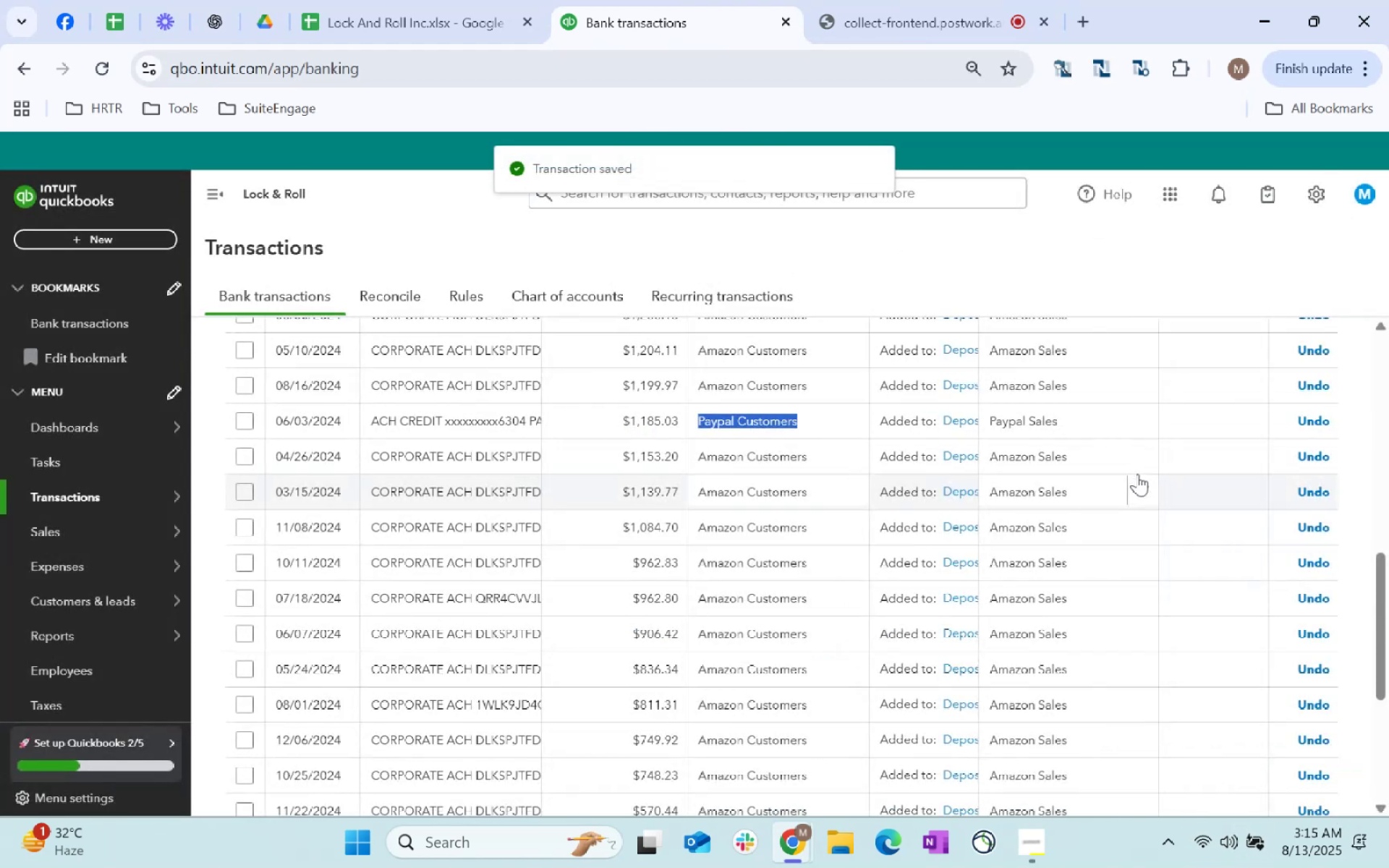 
scroll: coordinate [1127, 524], scroll_direction: down, amount: 10.0
 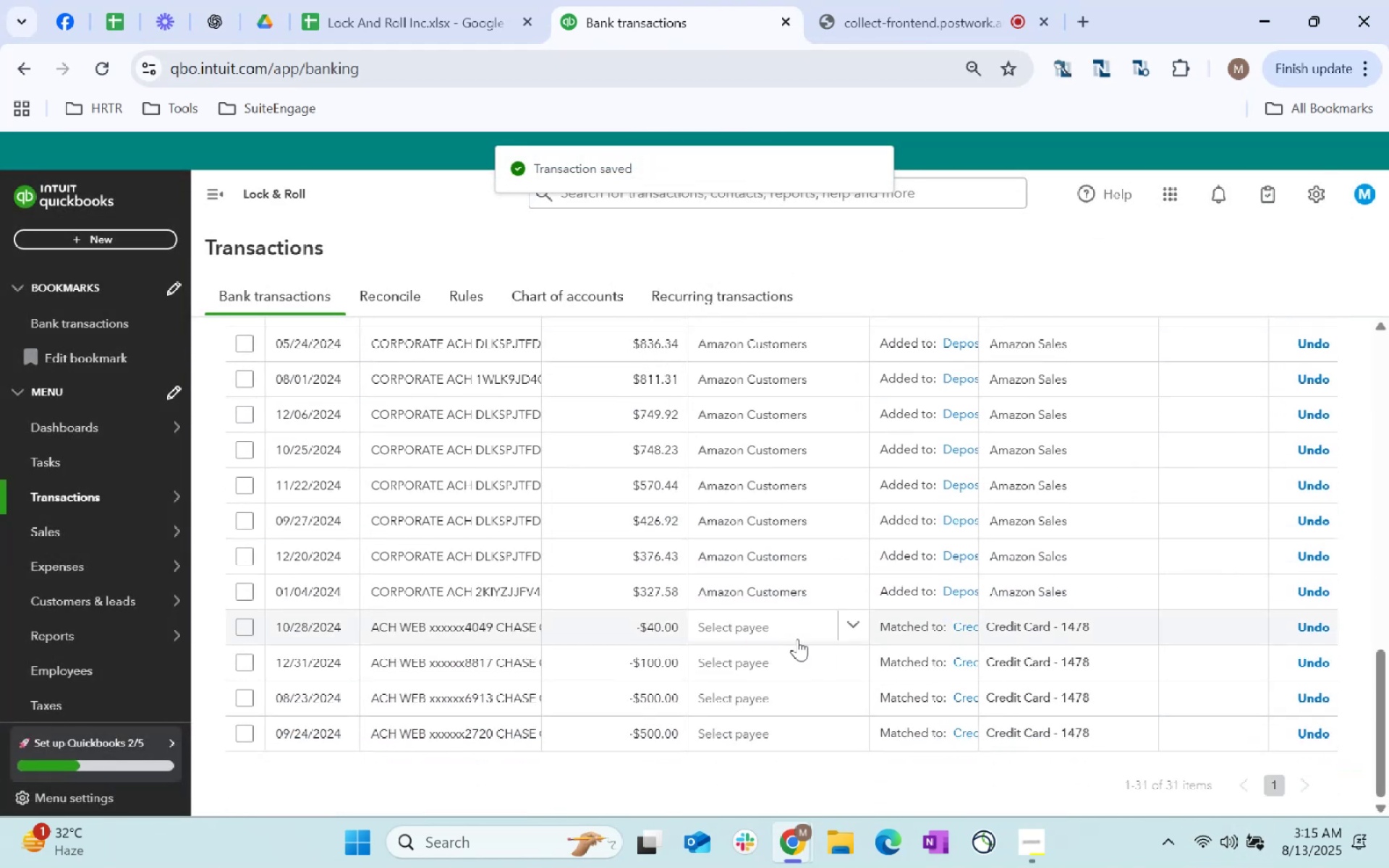 
scroll: coordinate [323, 642], scroll_direction: up, amount: 16.0
 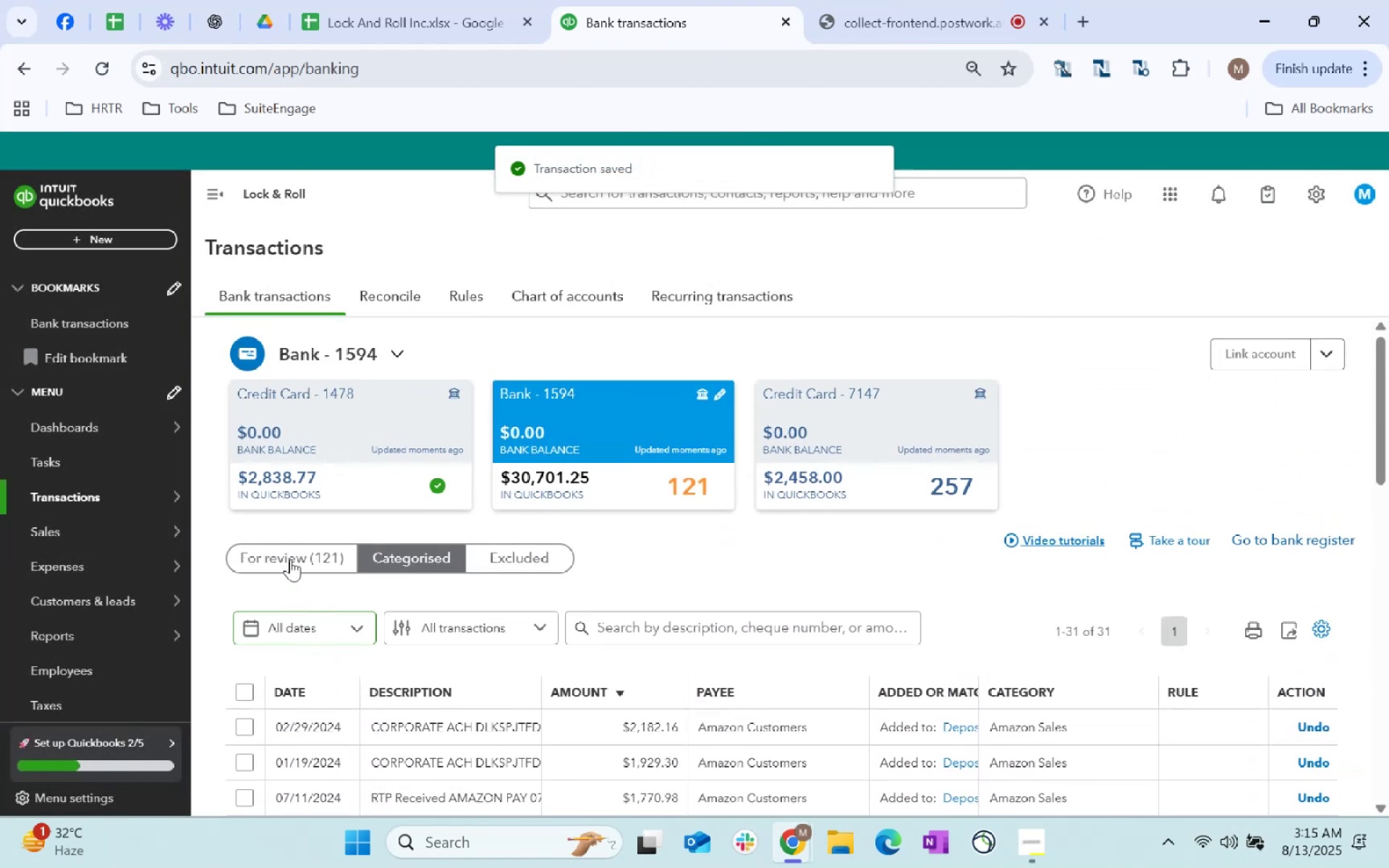 
left_click([292, 559])
 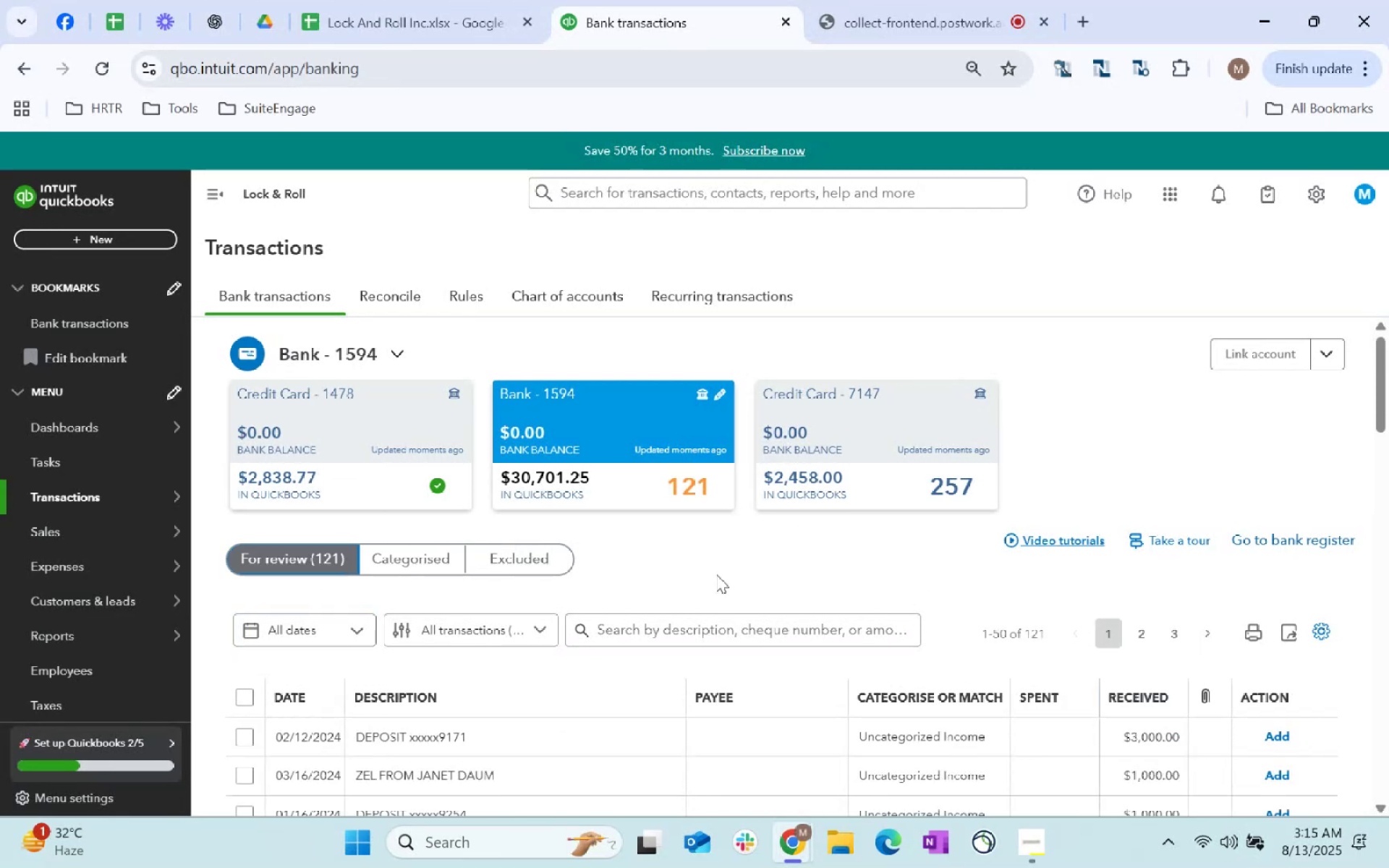 
scroll: coordinate [797, 545], scroll_direction: down, amount: 2.0
 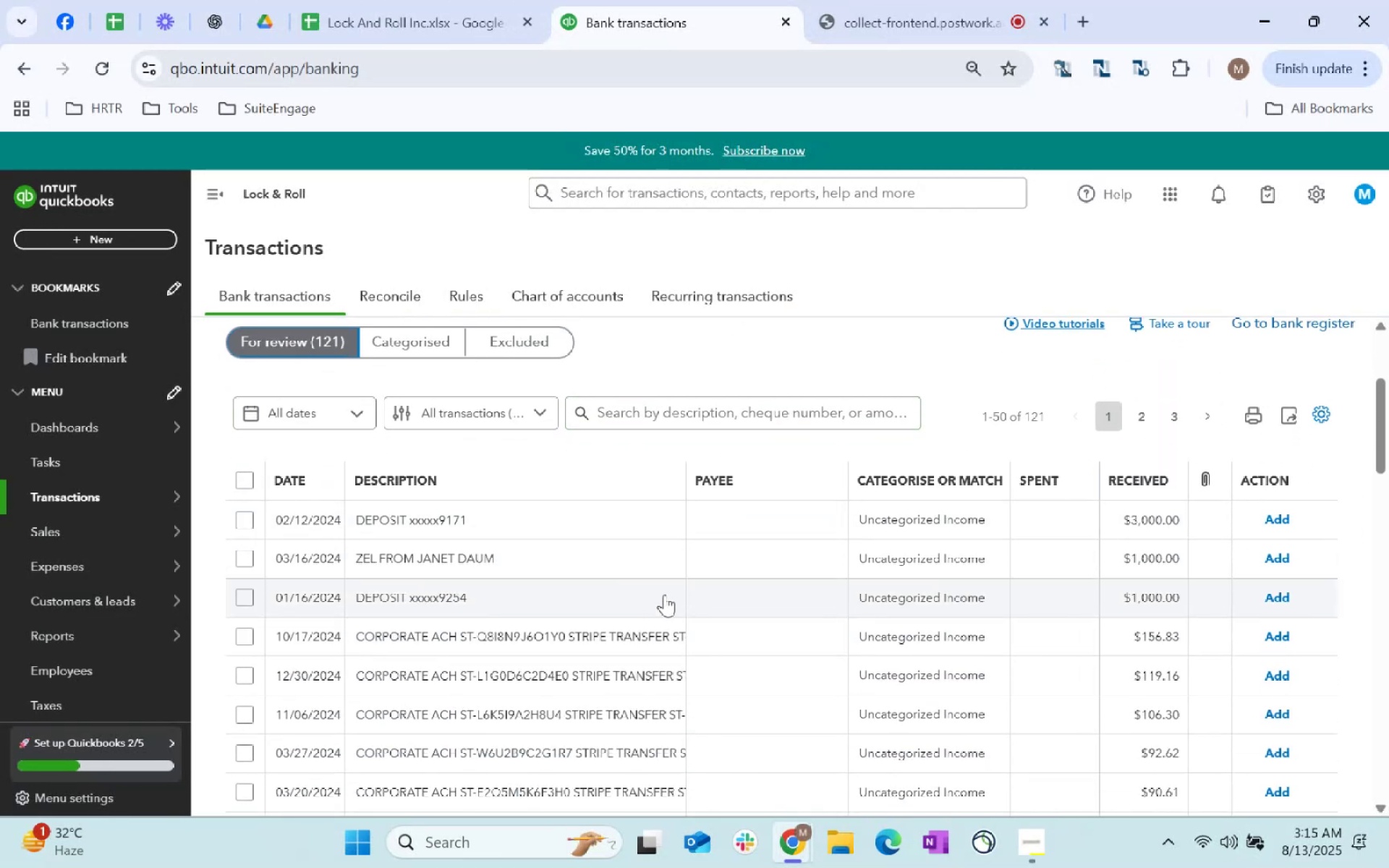 
wait(7.94)
 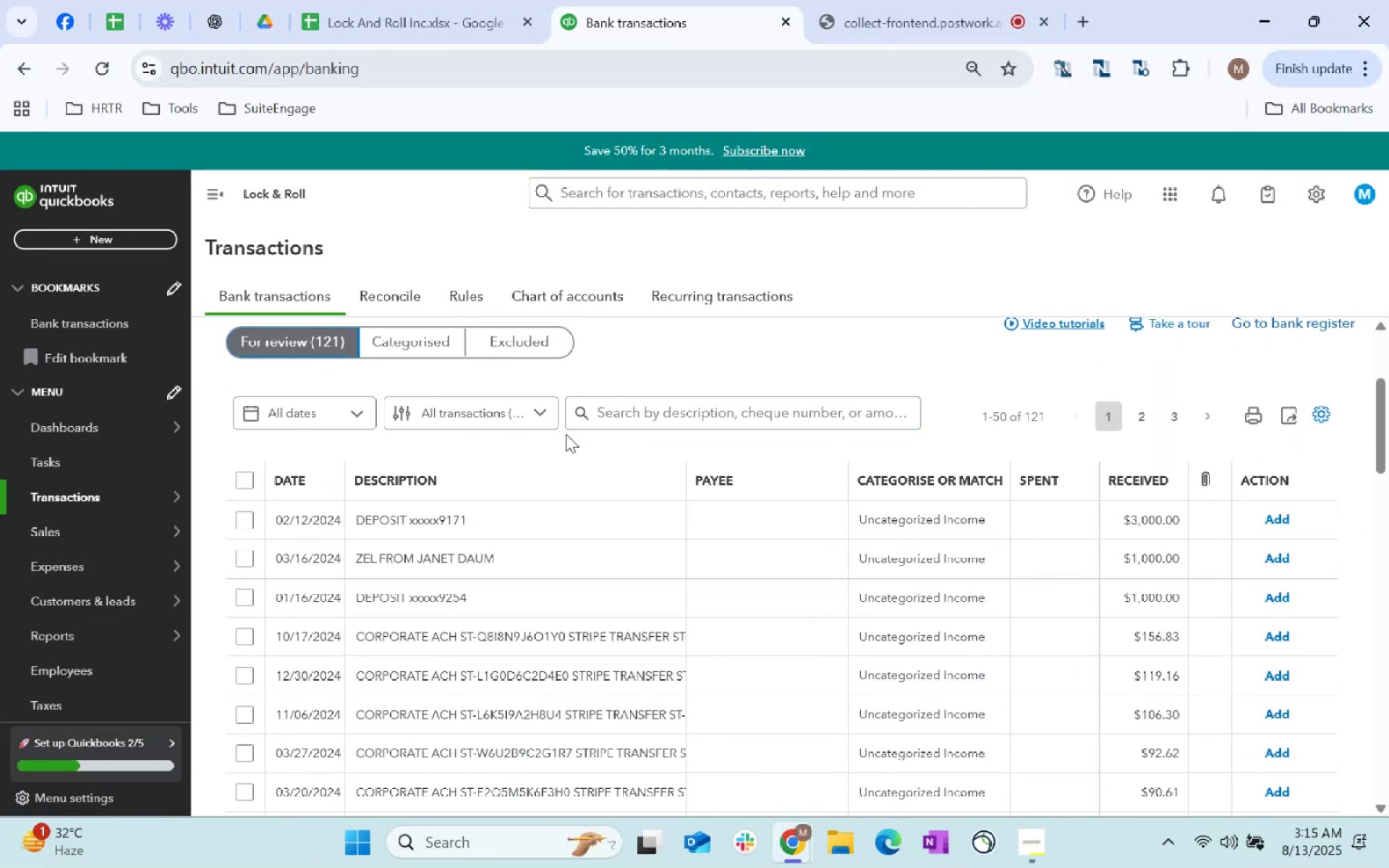 
scroll: coordinate [752, 582], scroll_direction: up, amount: 2.0
 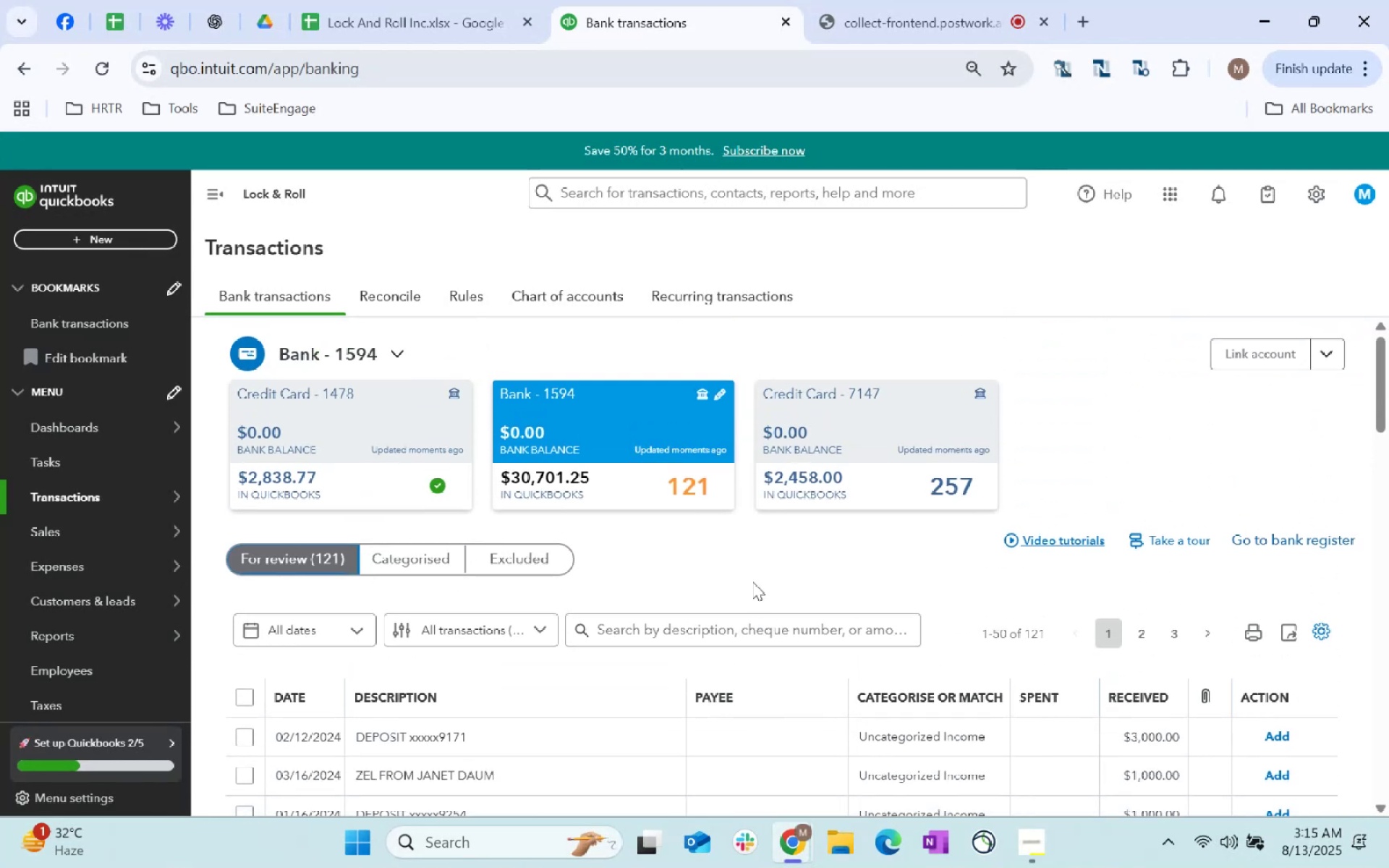 
scroll: coordinate [752, 582], scroll_direction: down, amount: 1.0
 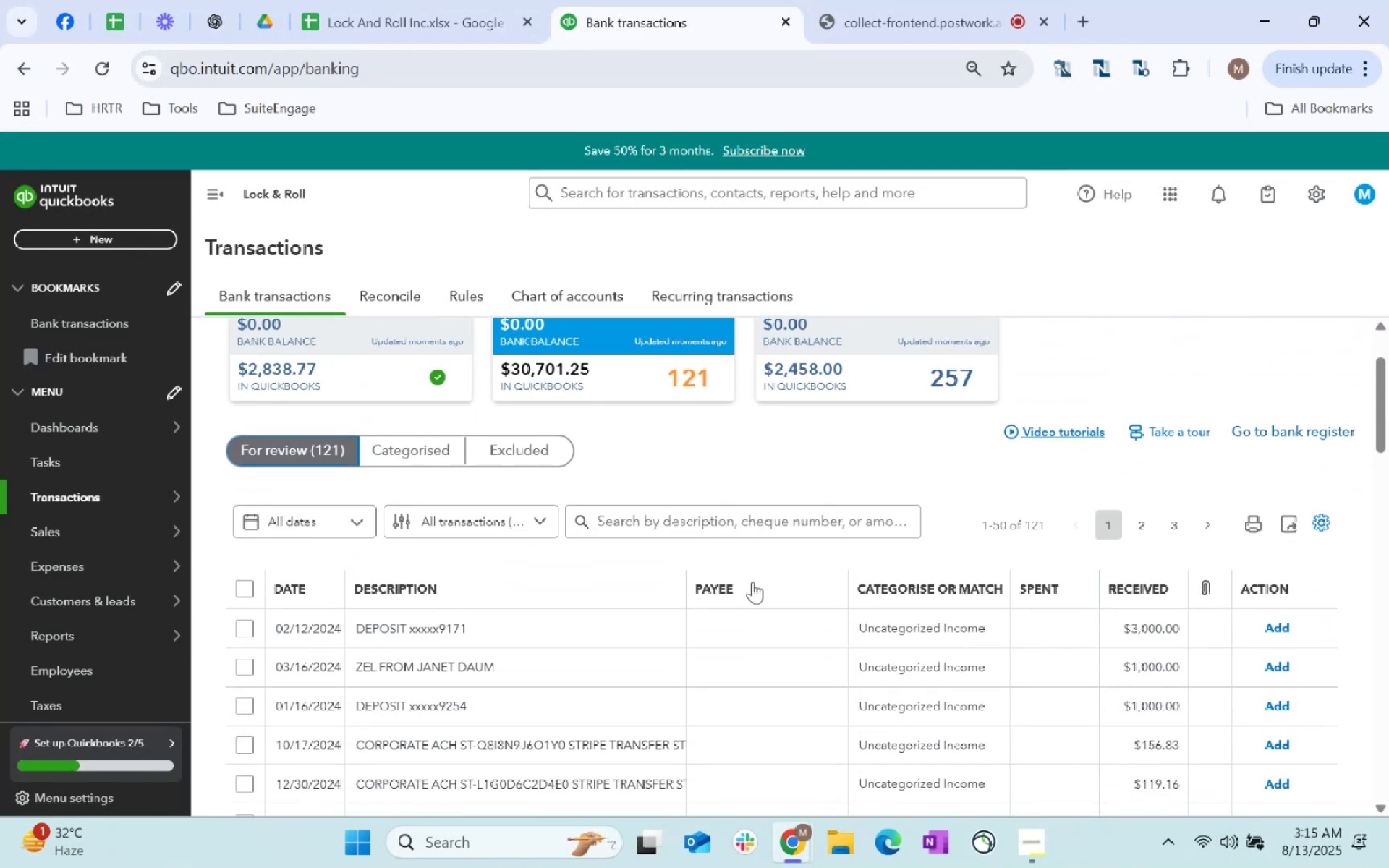 
scroll: coordinate [752, 582], scroll_direction: up, amount: 2.0
 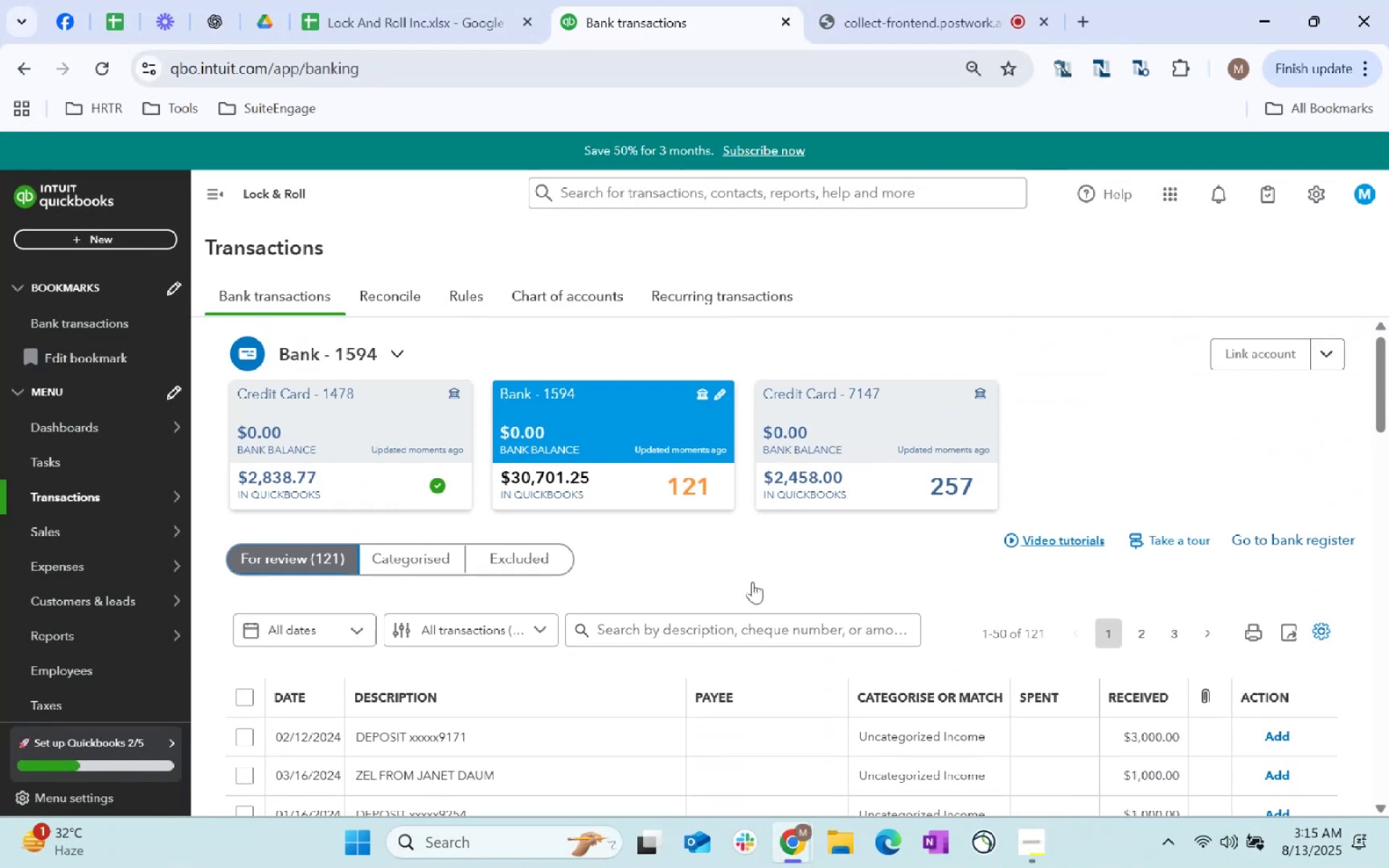 
scroll: coordinate [752, 582], scroll_direction: down, amount: 3.0
 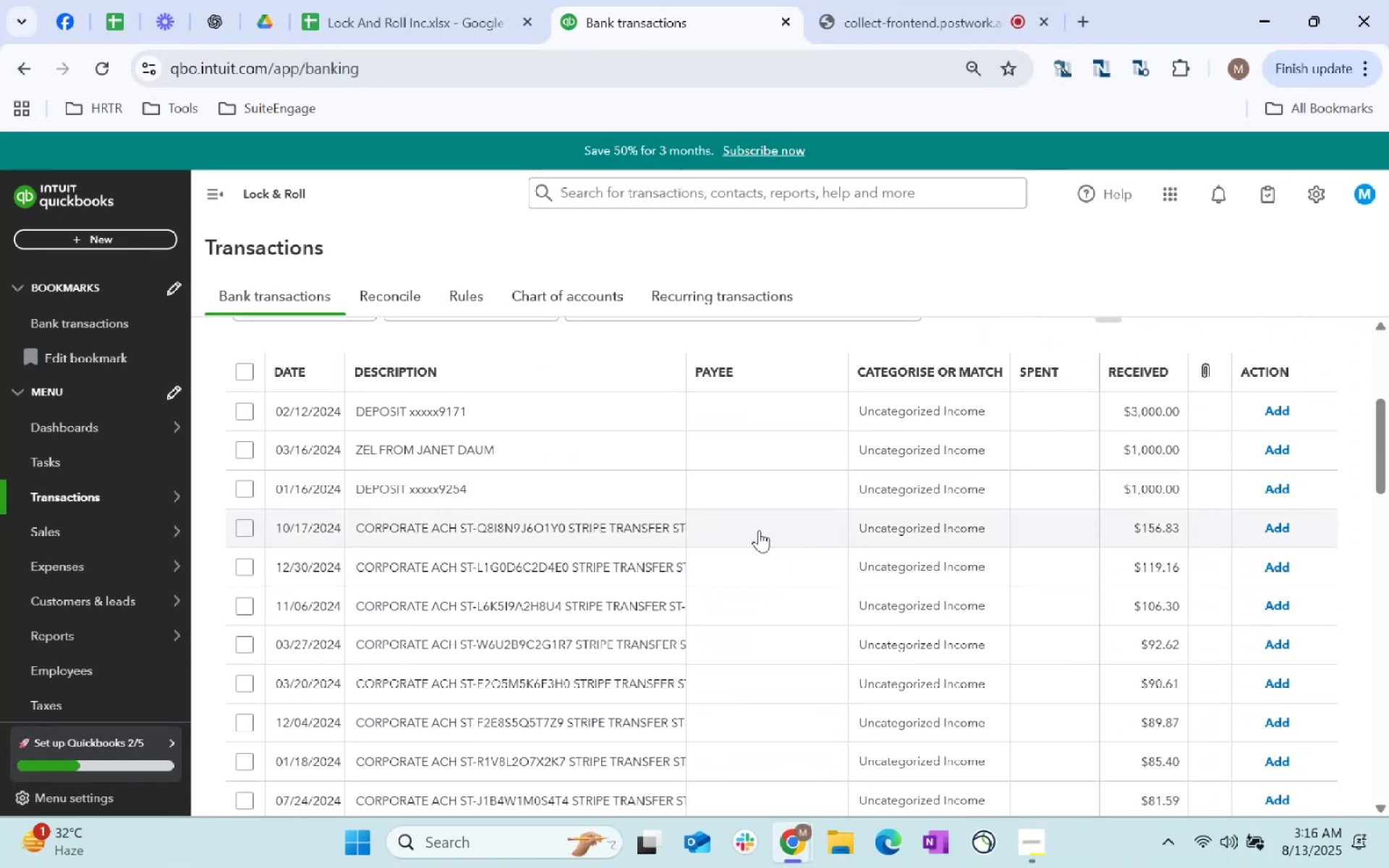 
left_click([759, 530])
 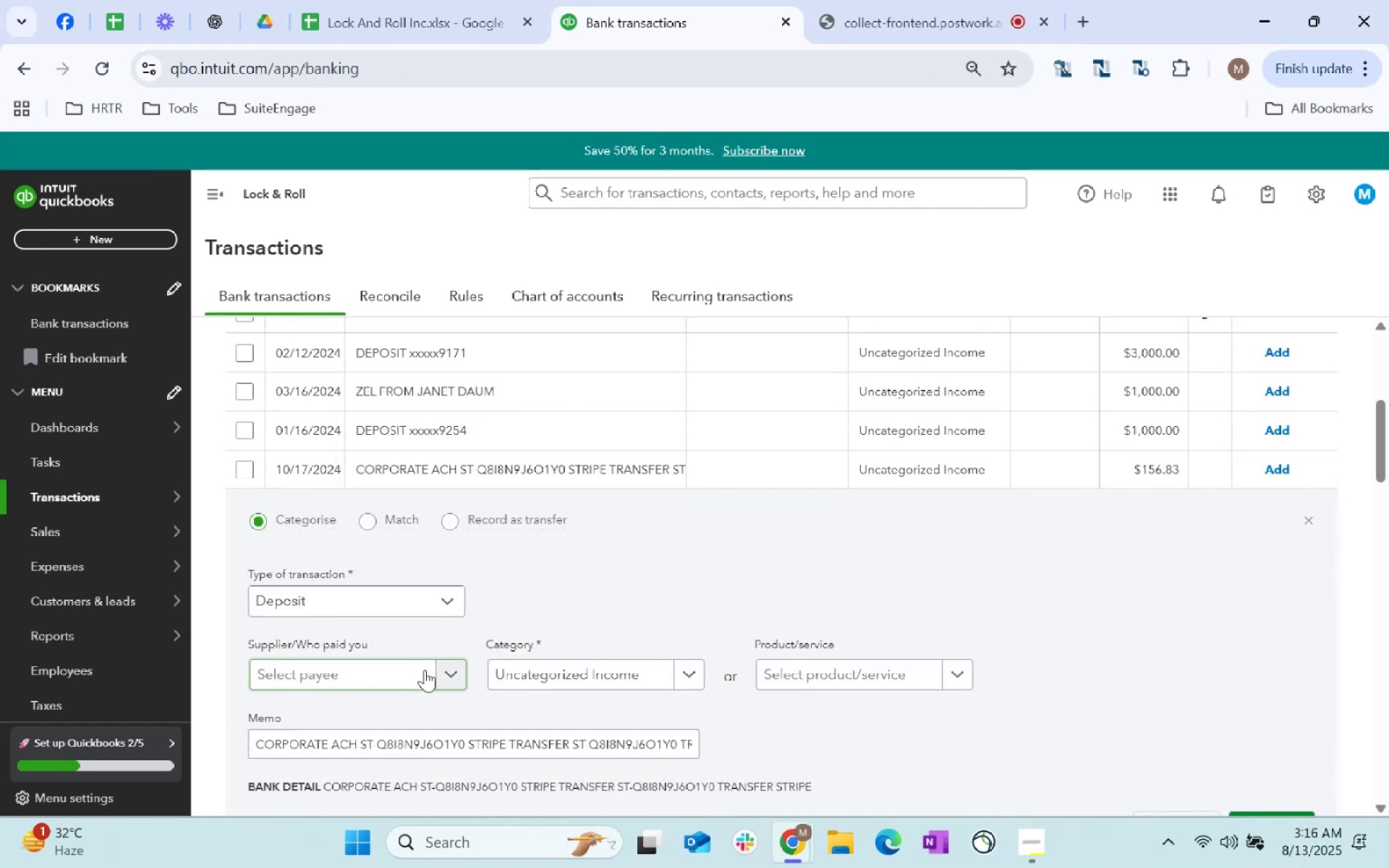 
left_click([613, 668])
 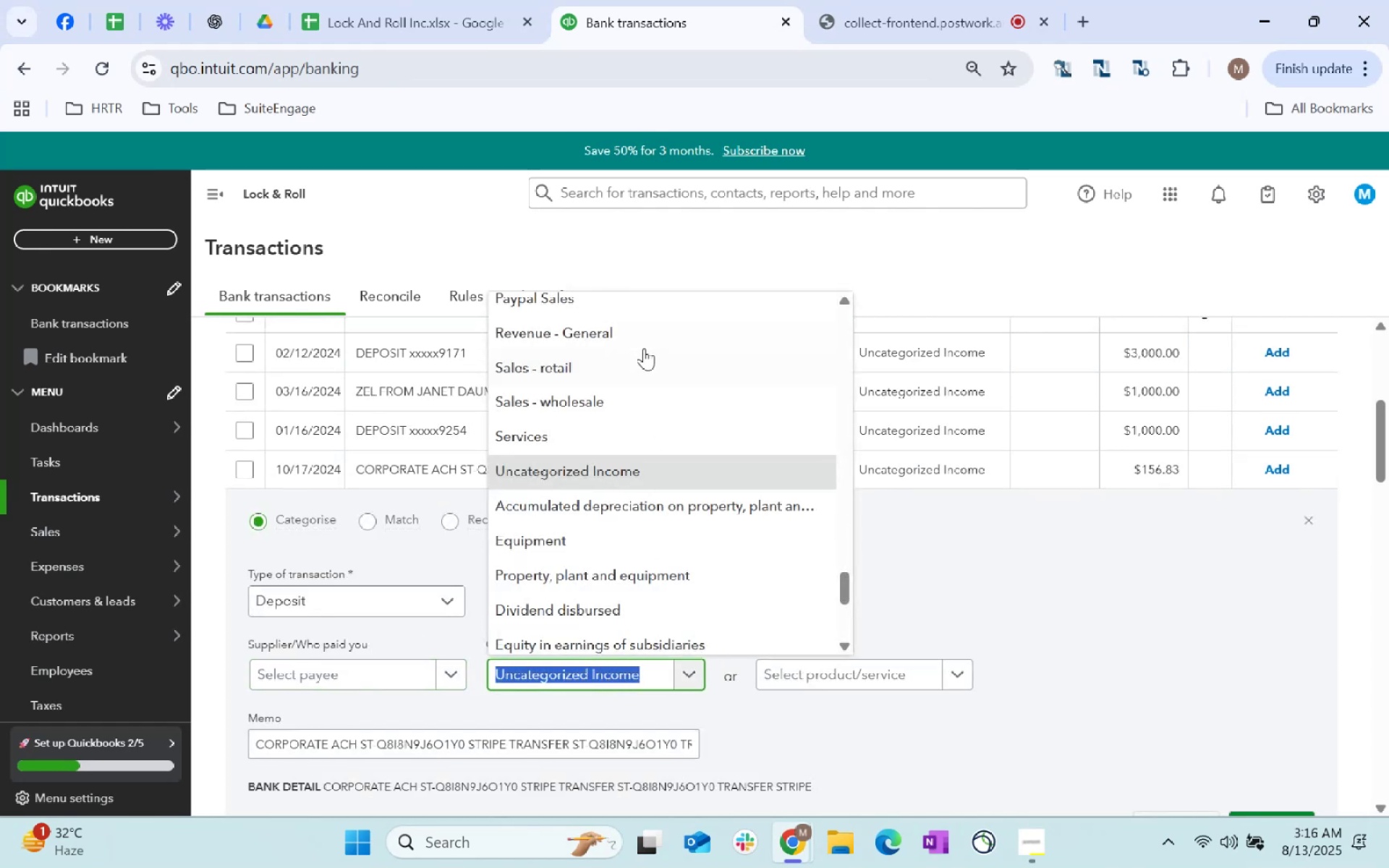 
scroll: coordinate [597, 350], scroll_direction: up, amount: 51.0
 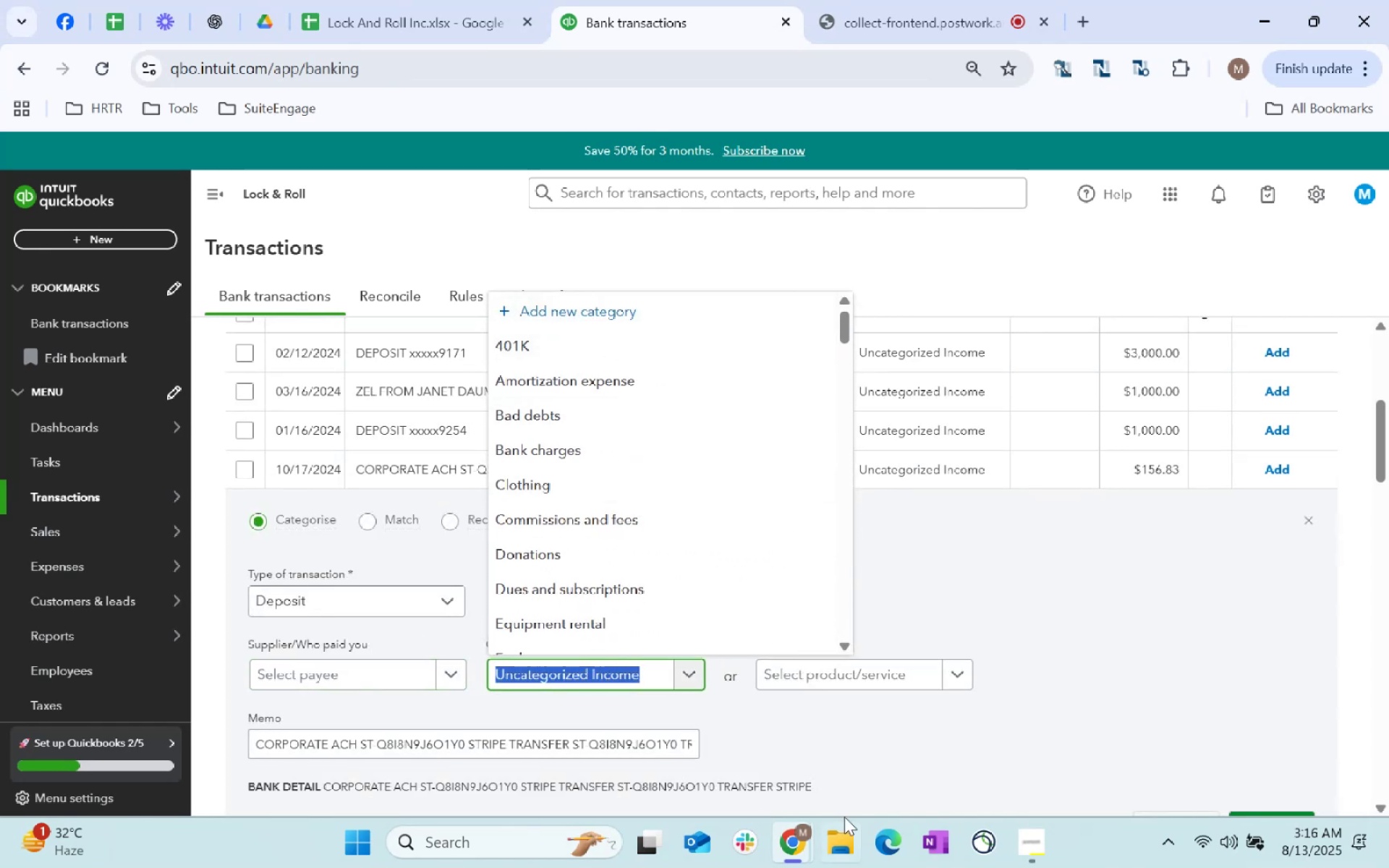 
key(Tab)
 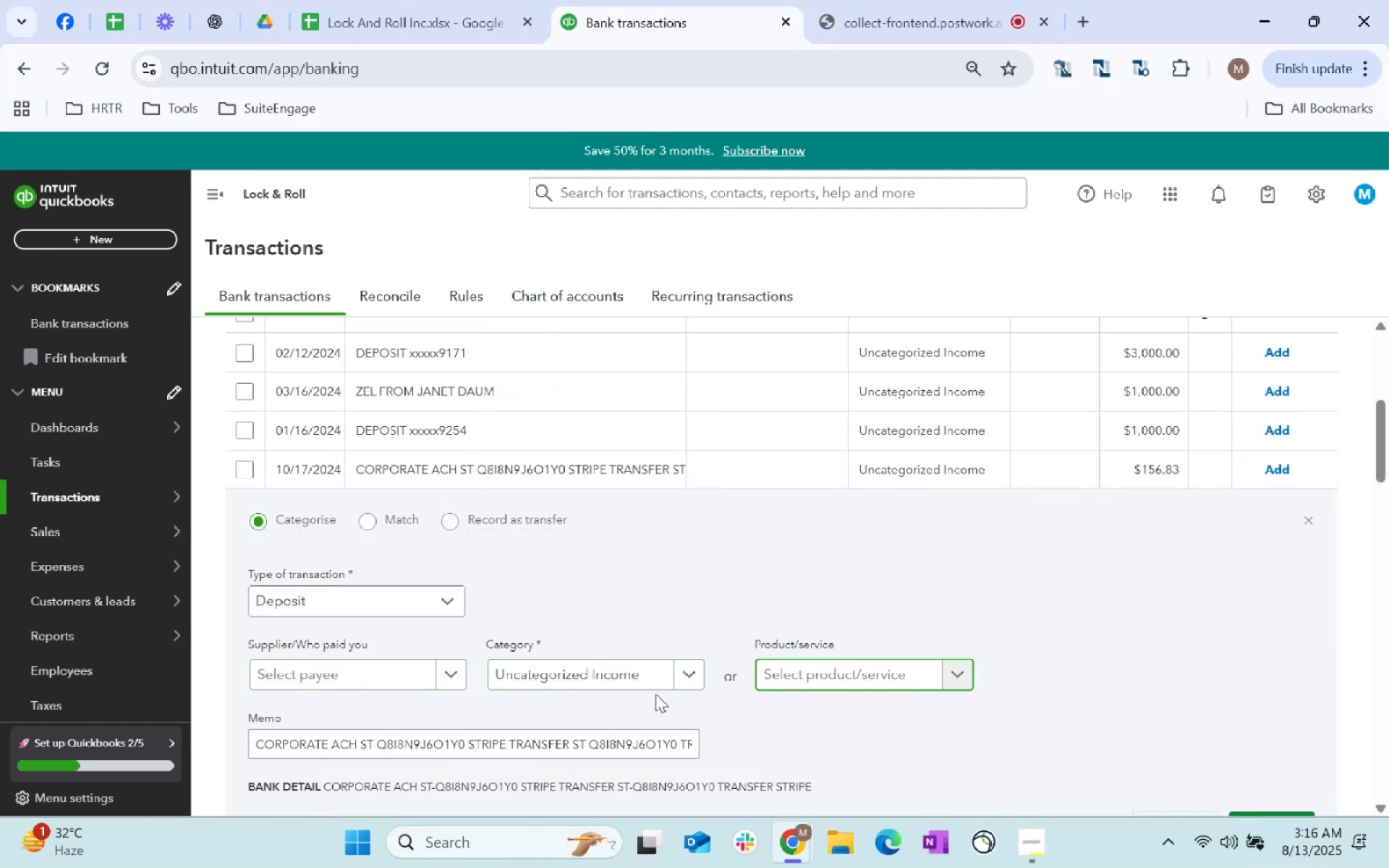 
left_click([606, 673])
 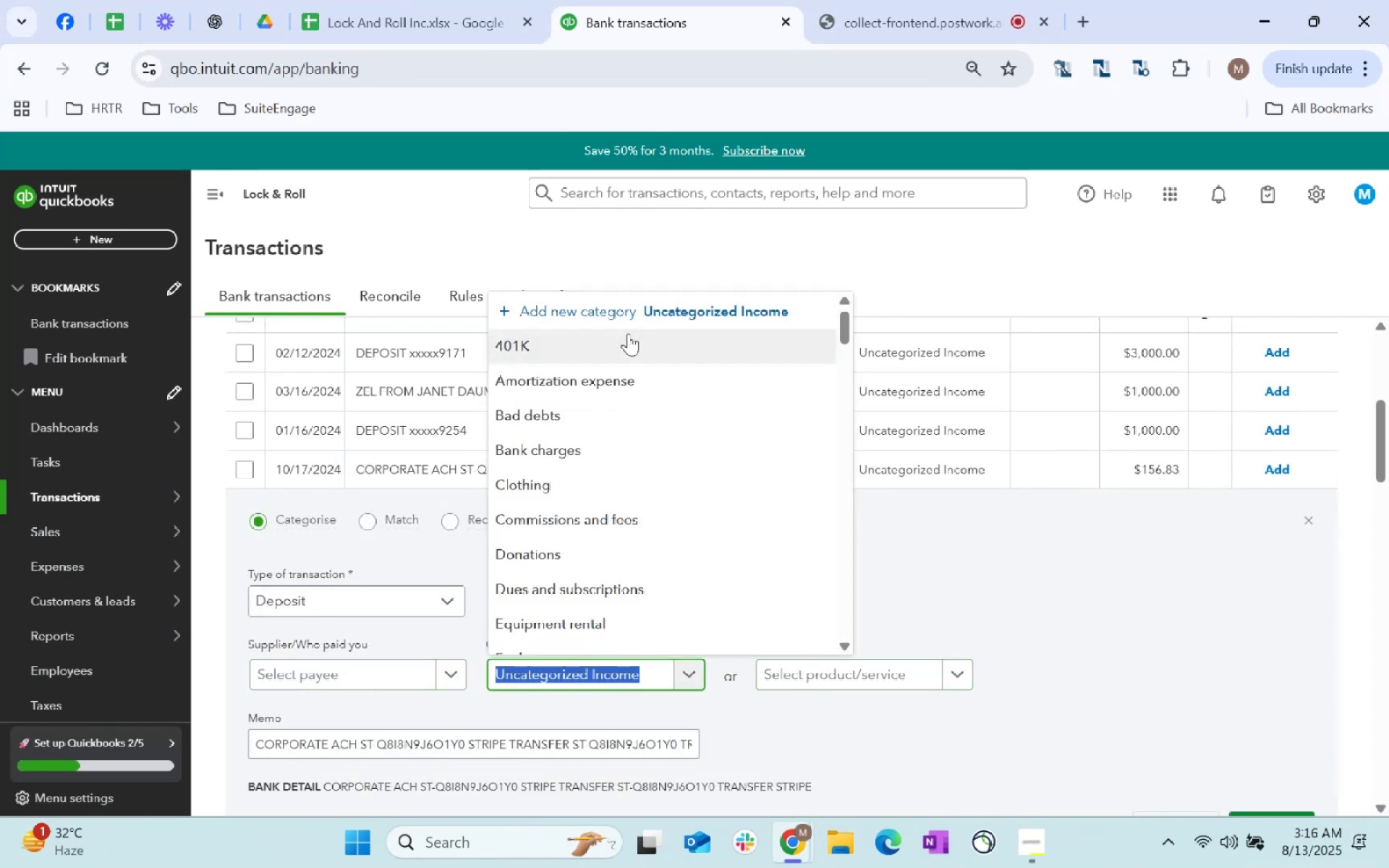 
left_click([647, 317])
 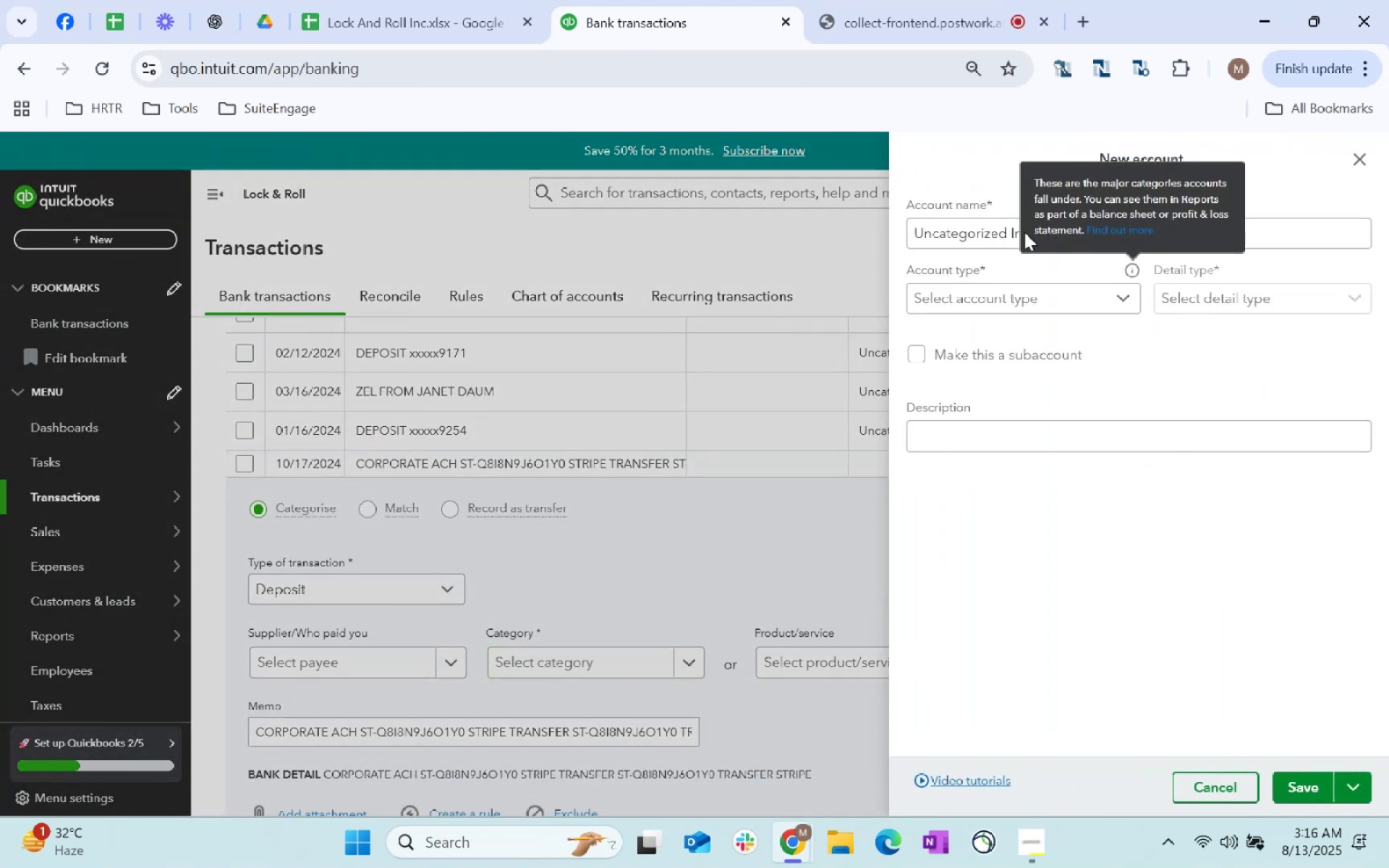 
double_click([996, 227])
 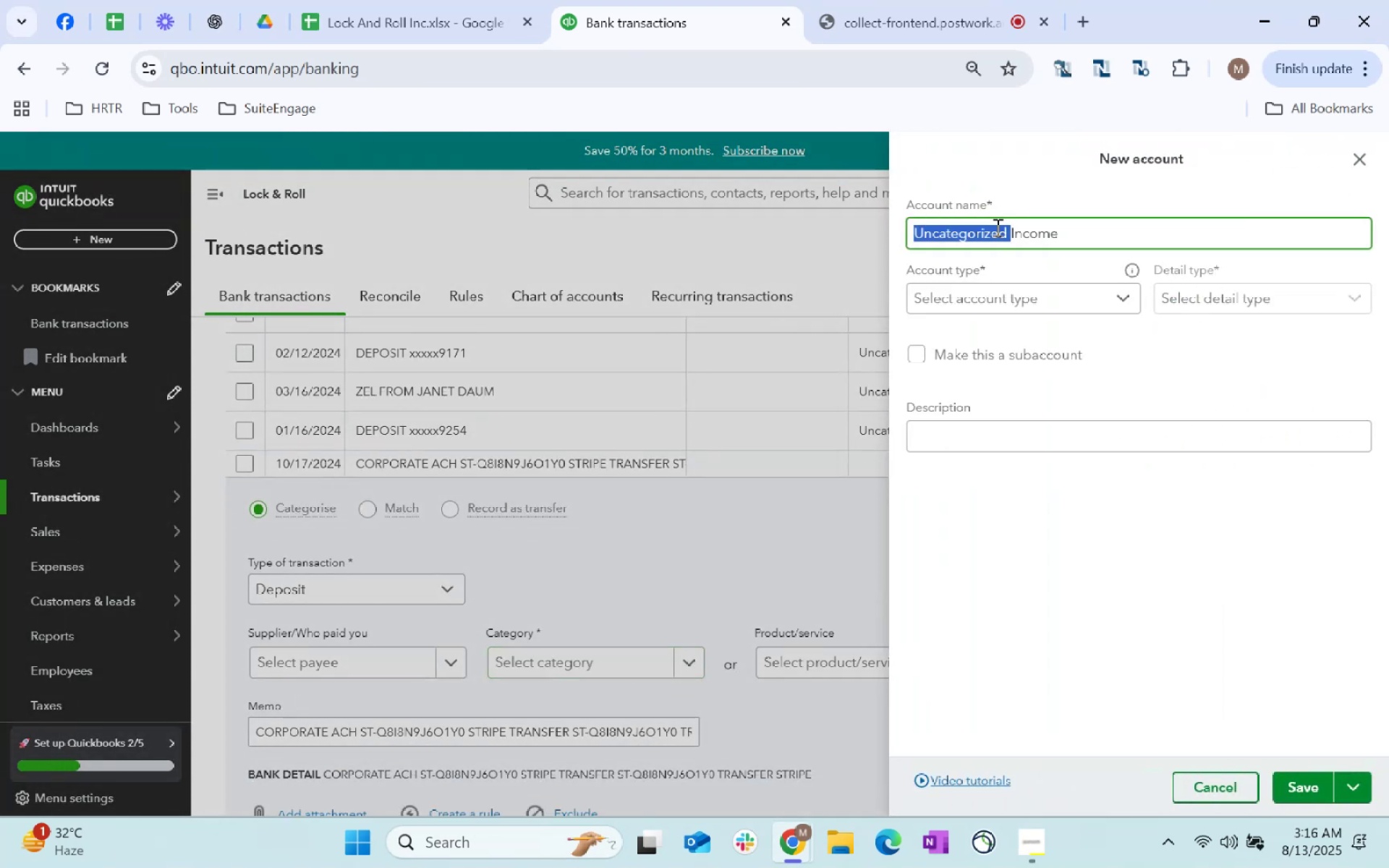 
triple_click([996, 227])
 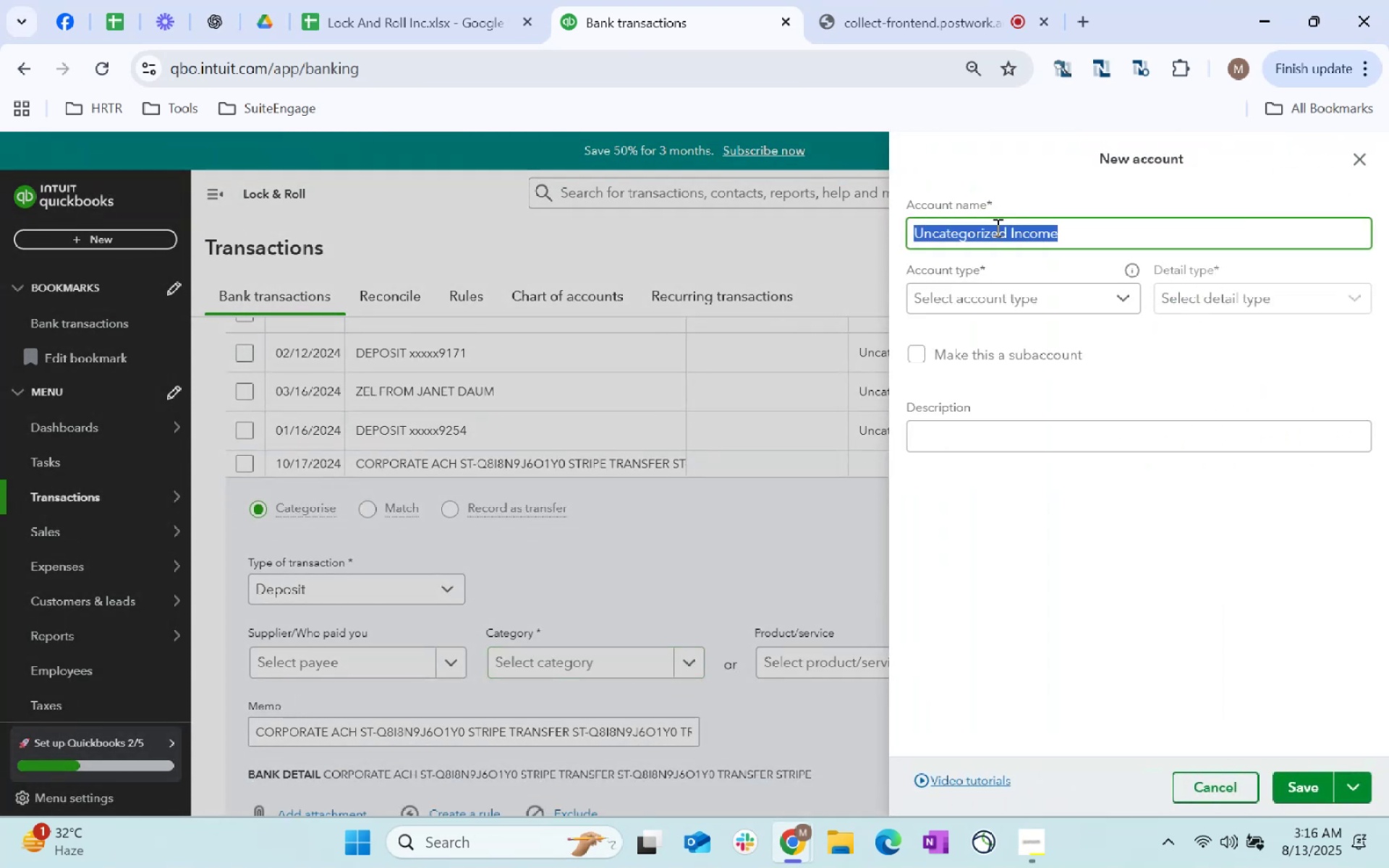 
triple_click([996, 227])
 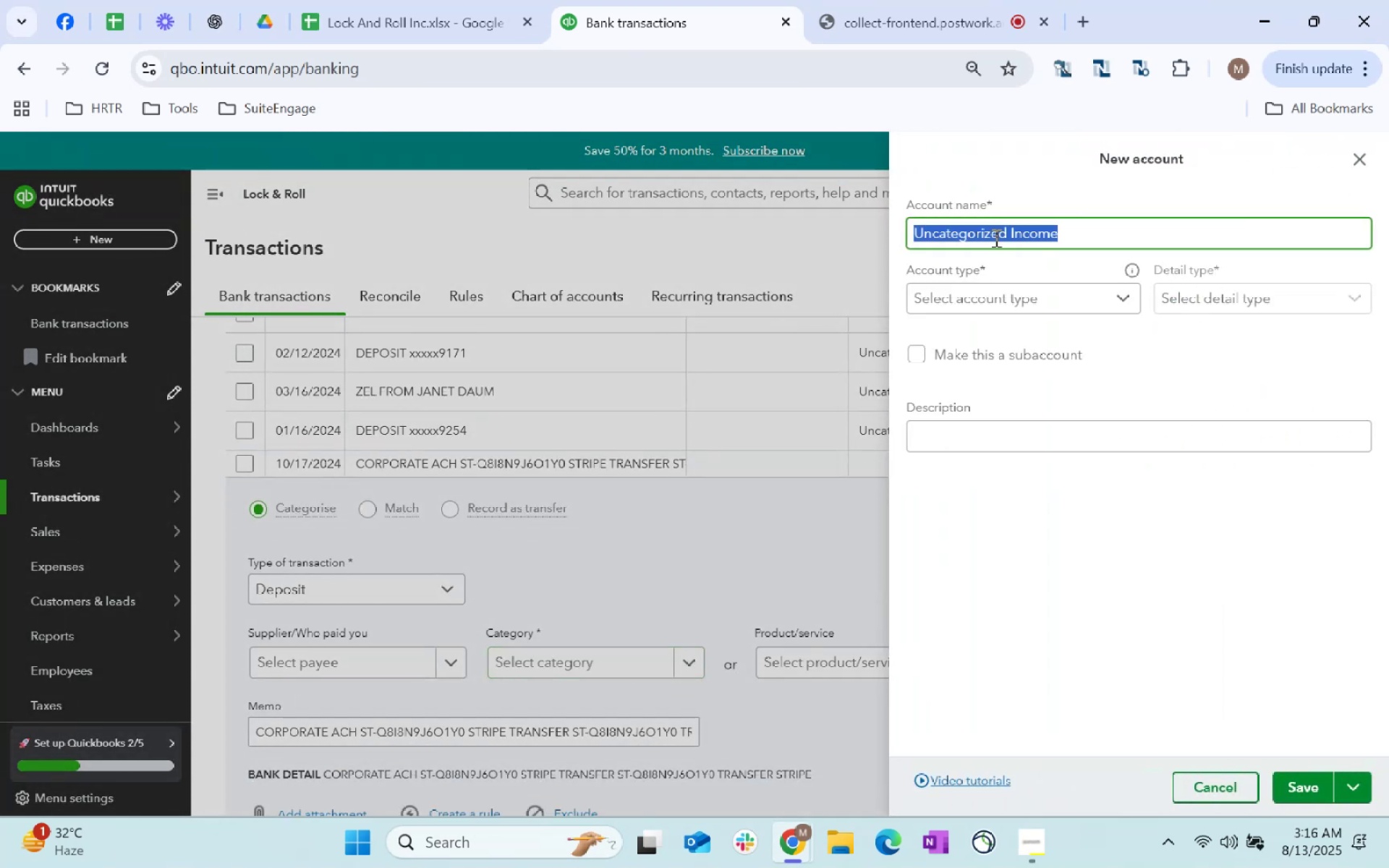 
type(Stripe Sals)
key(Backspace)
type(es)
key(Tab)
type(in)
key(Tab)
 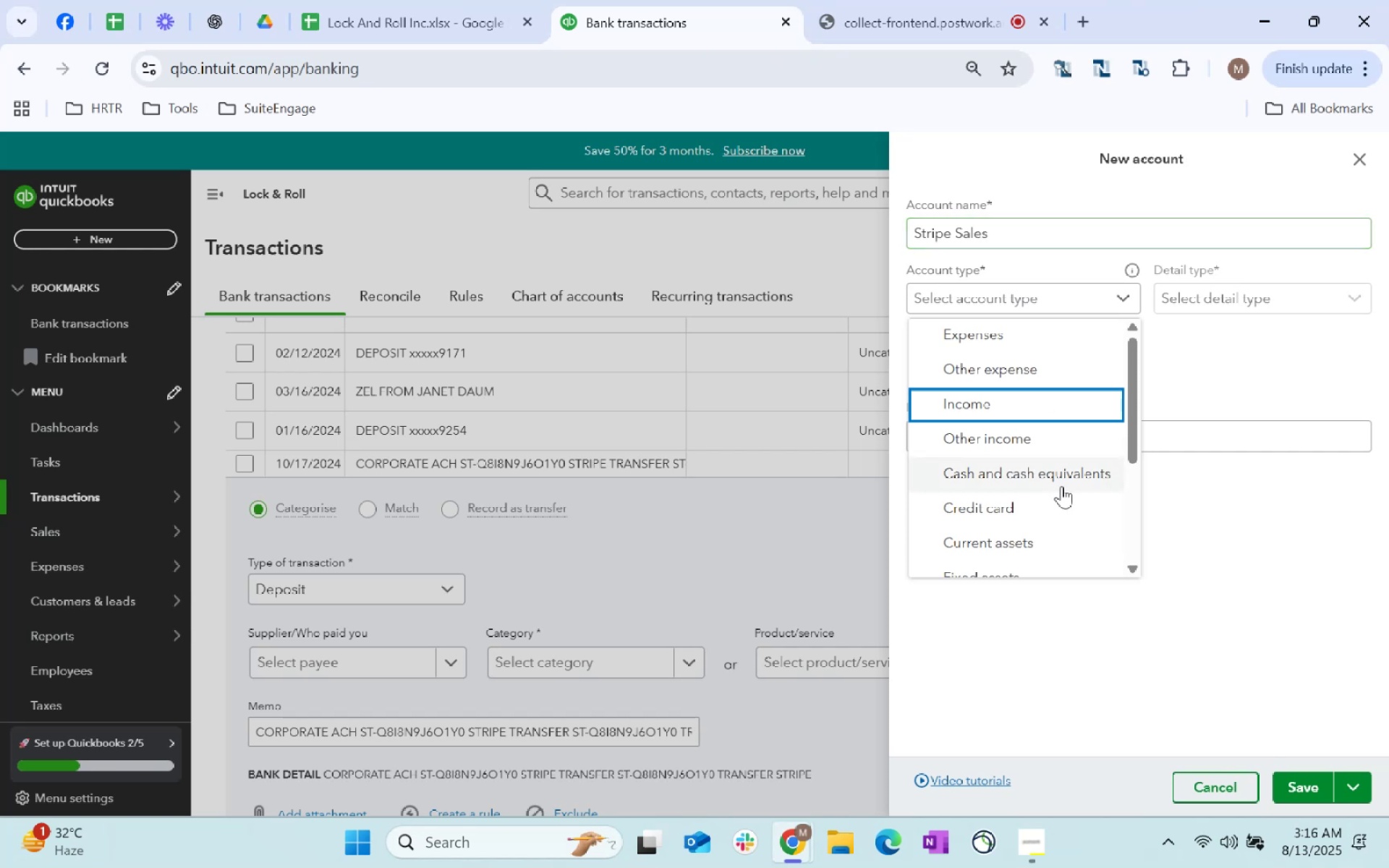 
left_click([1029, 410])
 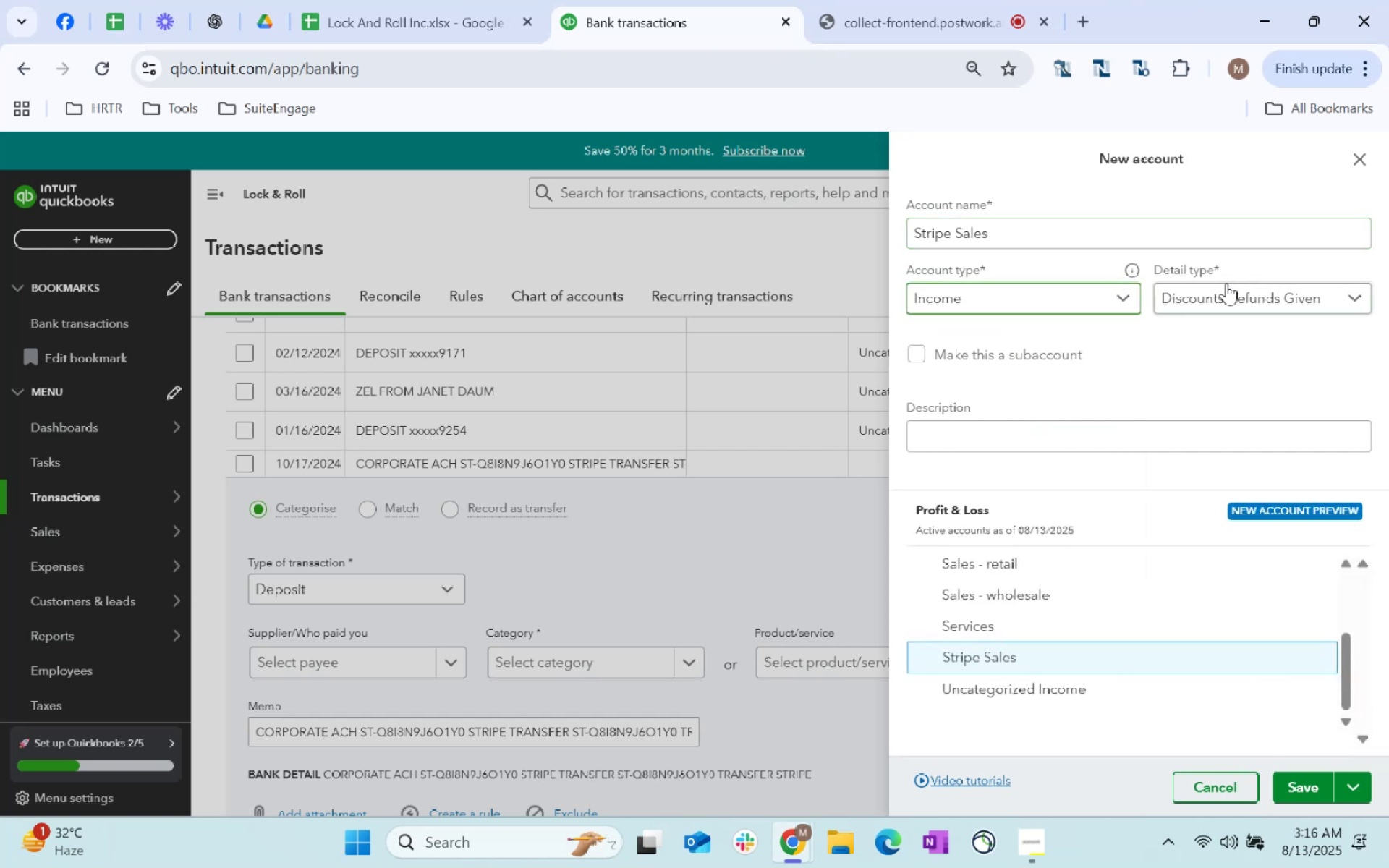 
left_click([1226, 283])
 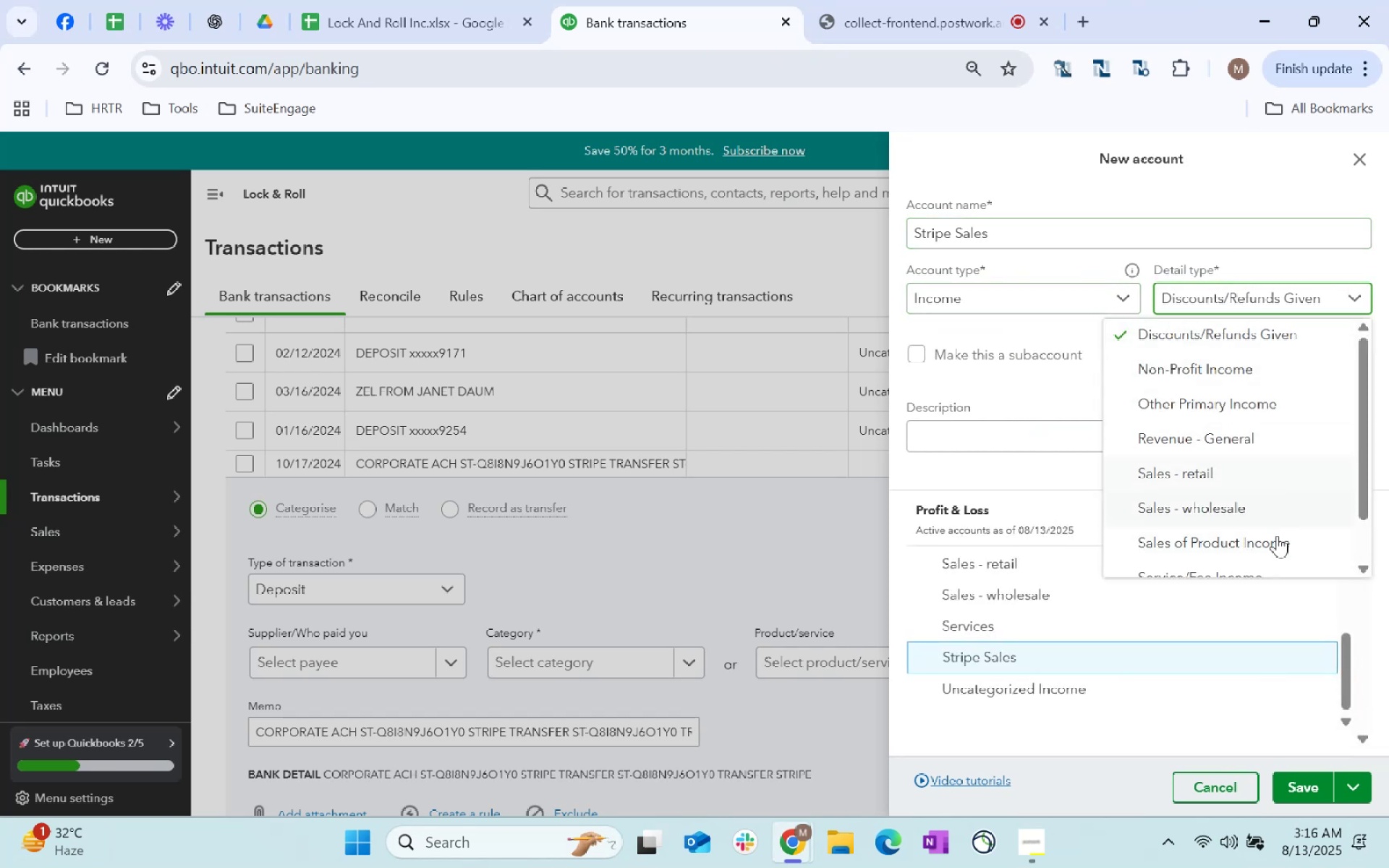 
left_click([1277, 542])
 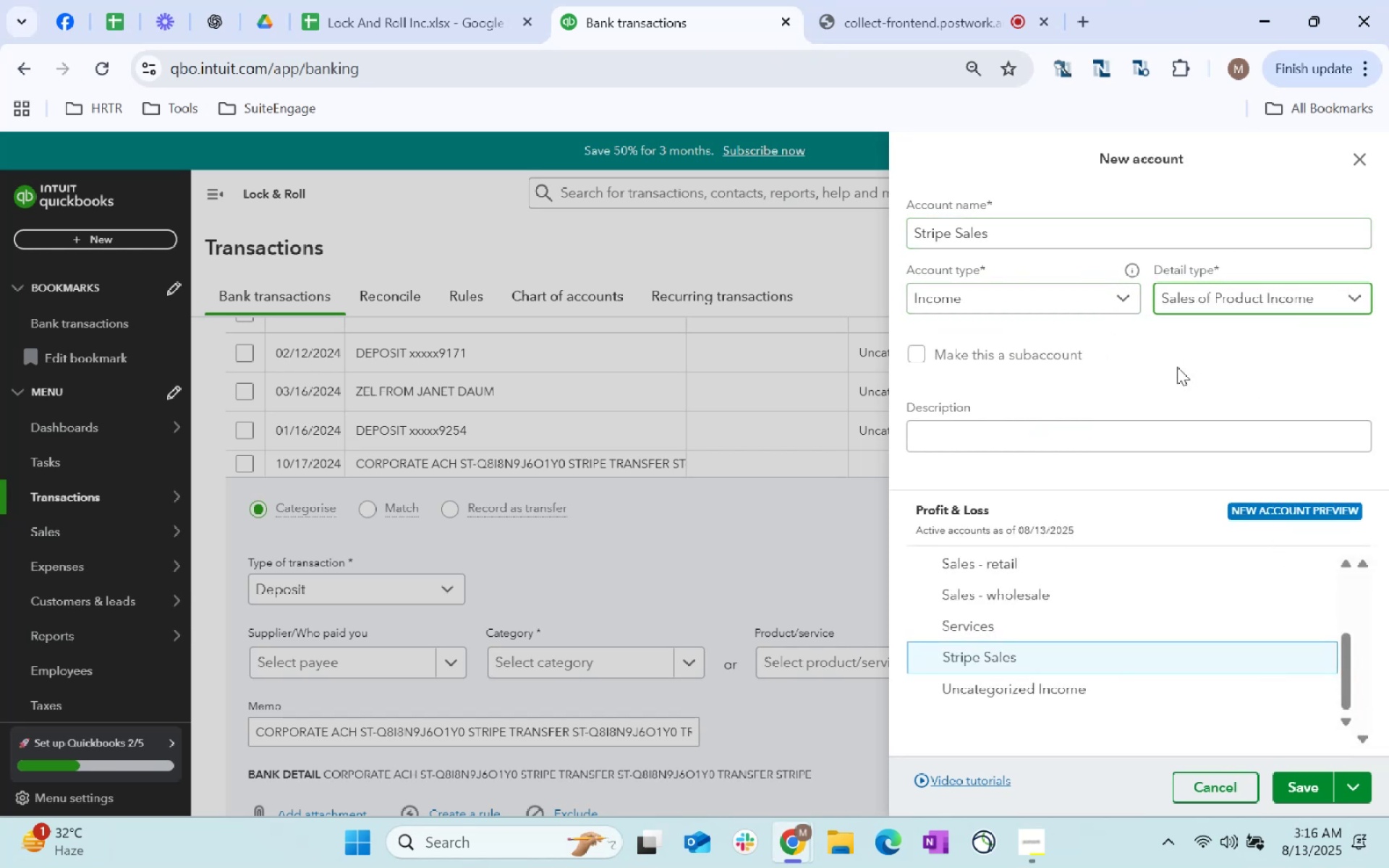 
left_click([1177, 367])
 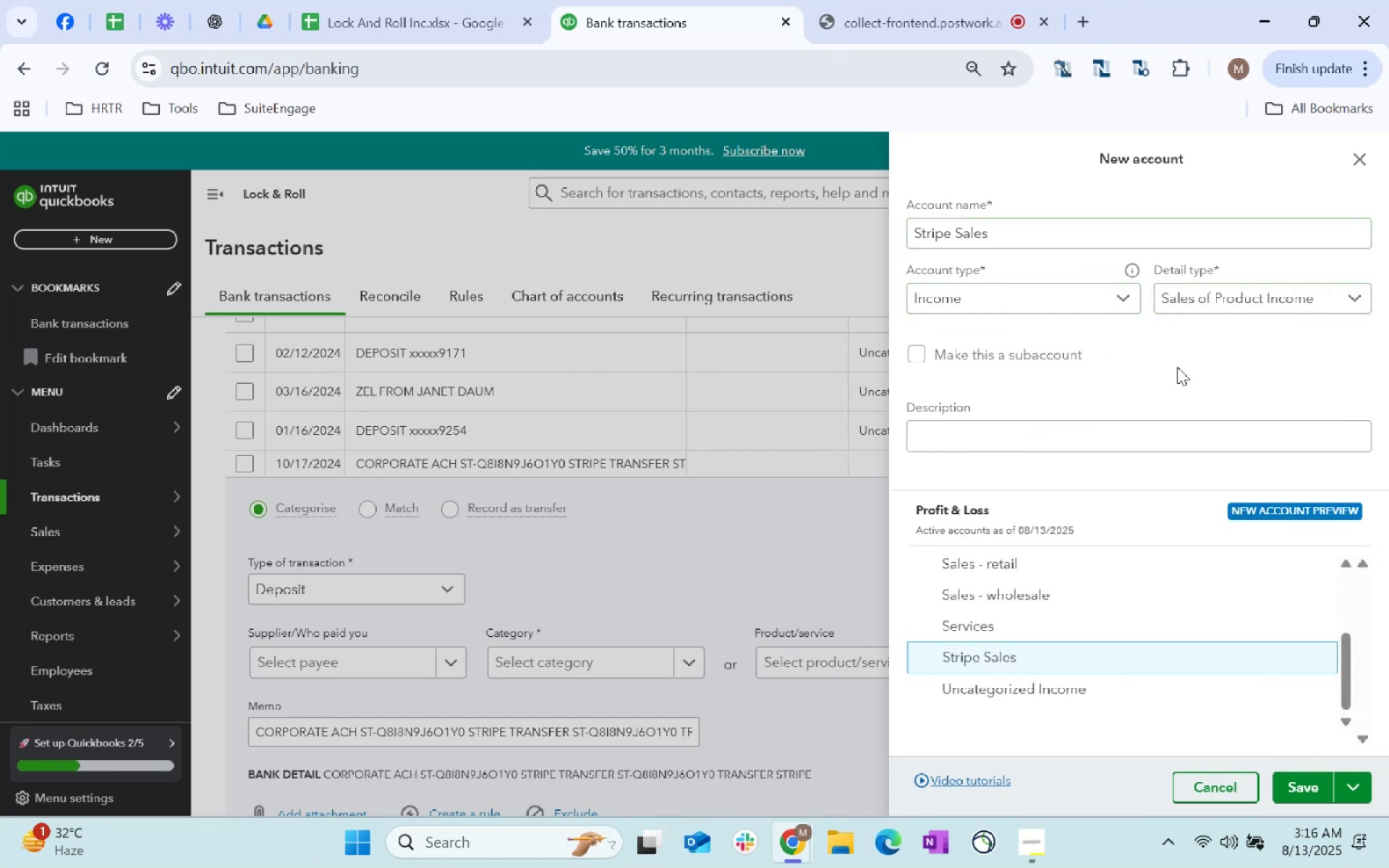 
scroll: coordinate [1305, 791], scroll_direction: down, amount: 40.0
 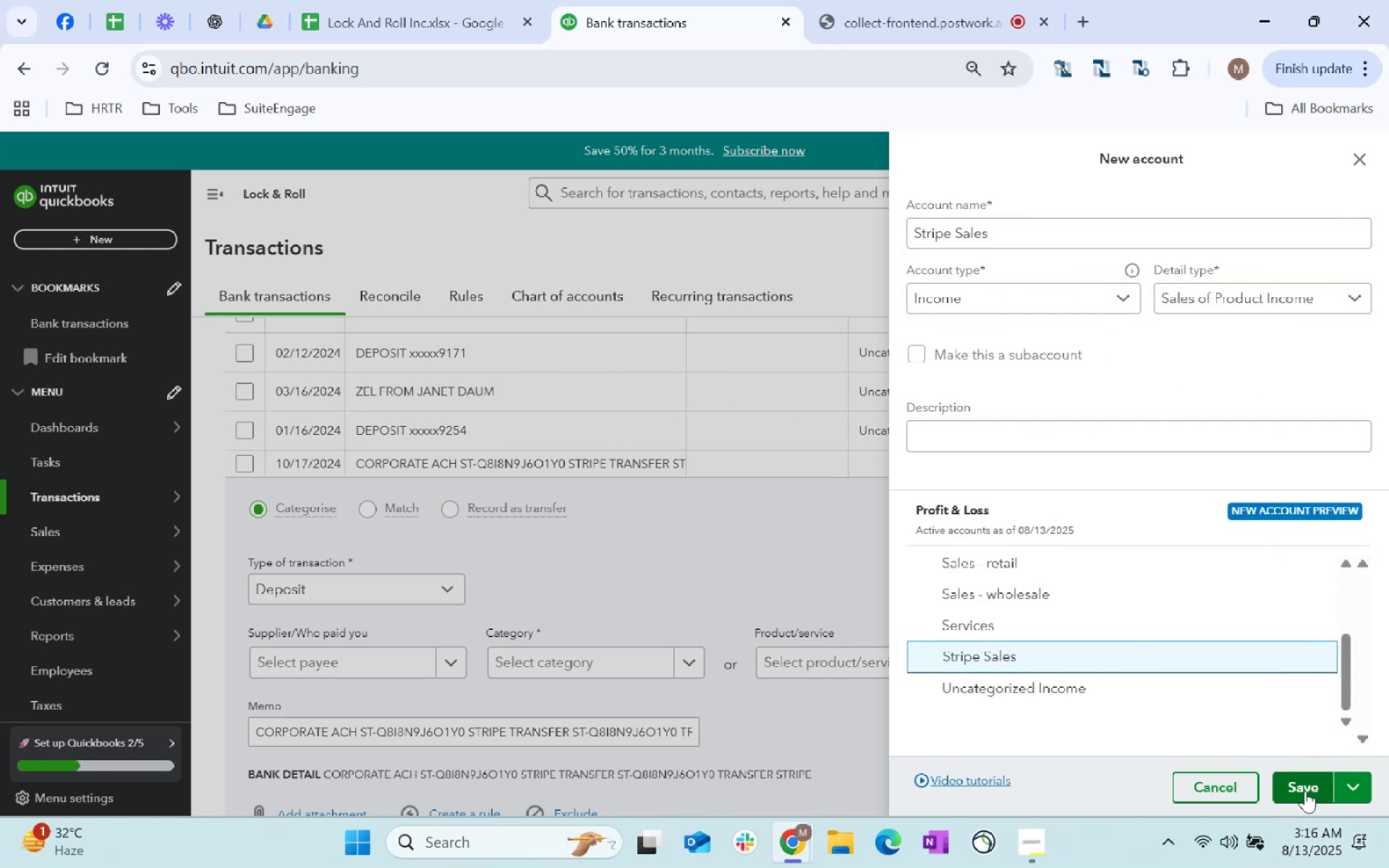 
left_click([1305, 791])
 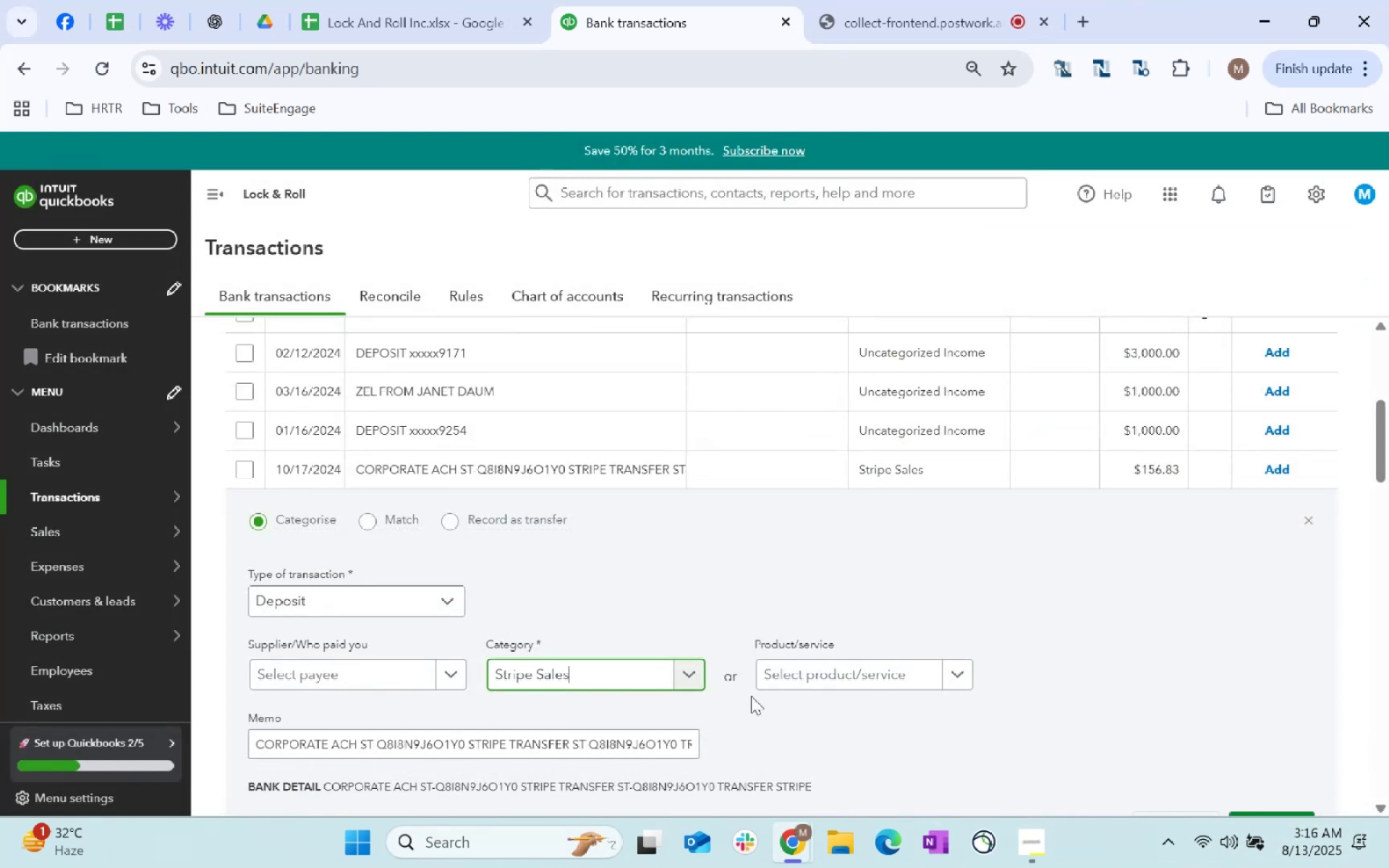 
left_click_drag(start_coordinate=[310, 676], to_coordinate=[314, 671])
 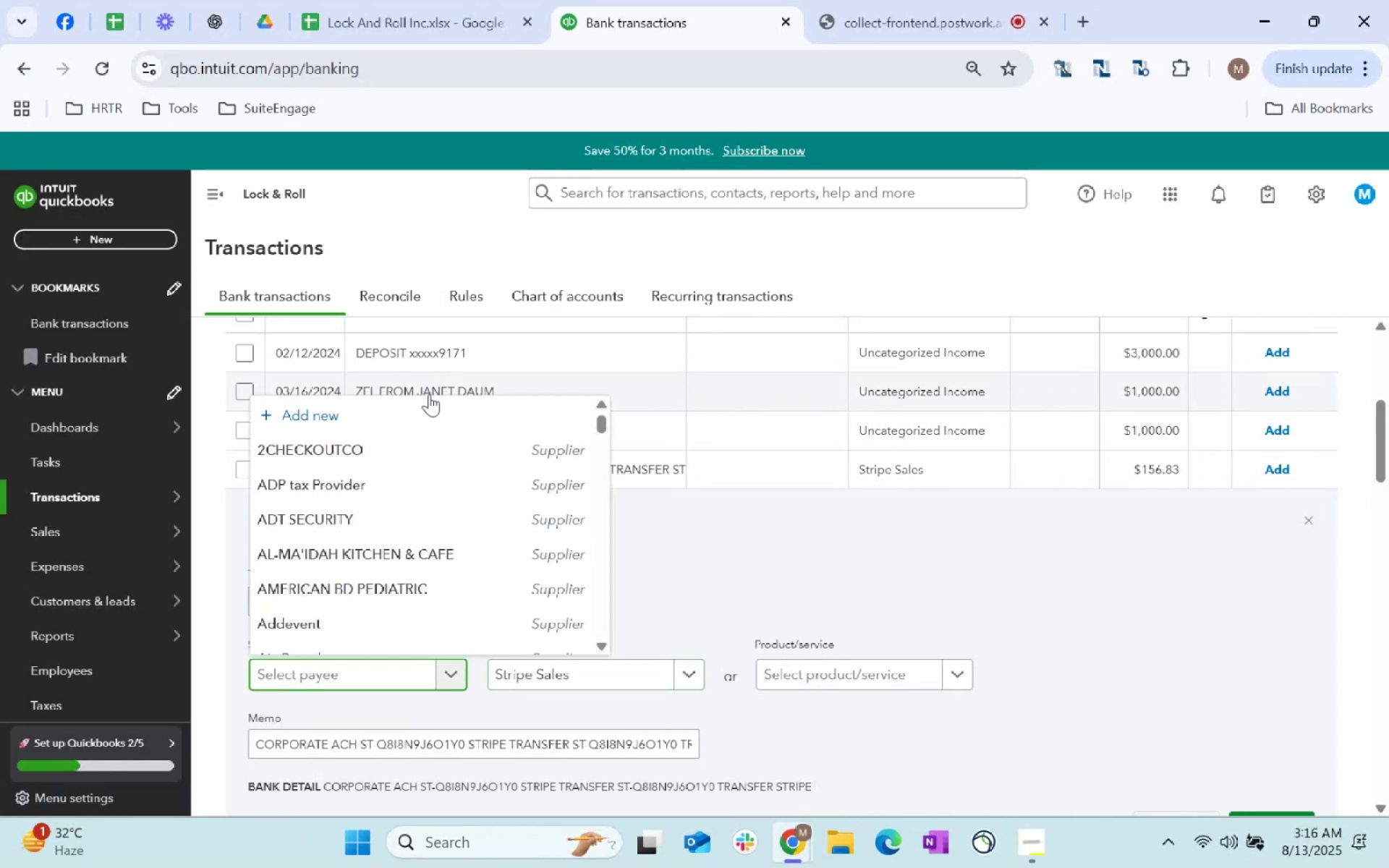 
left_click([440, 422])
 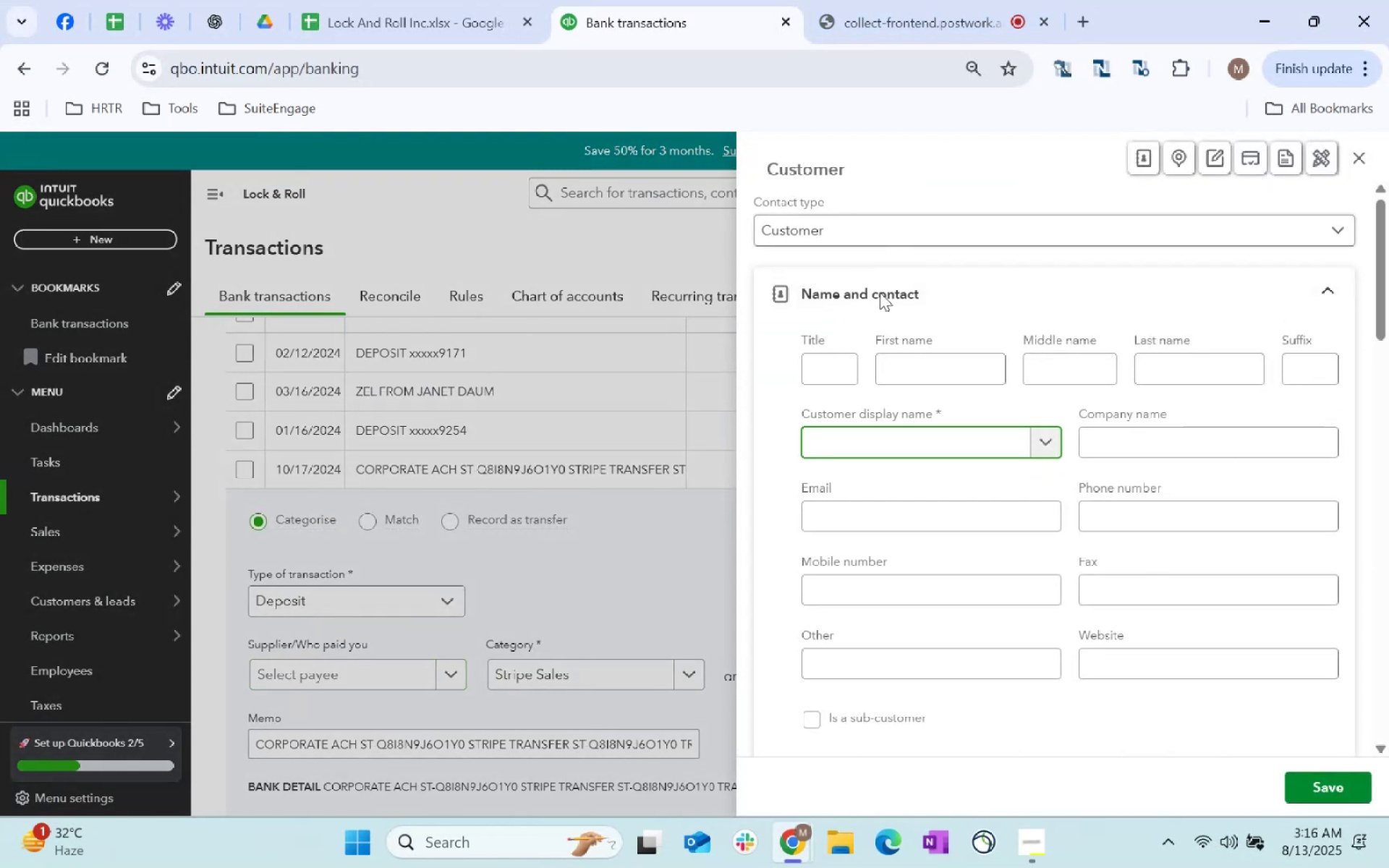 
type(Stripe Customers)
 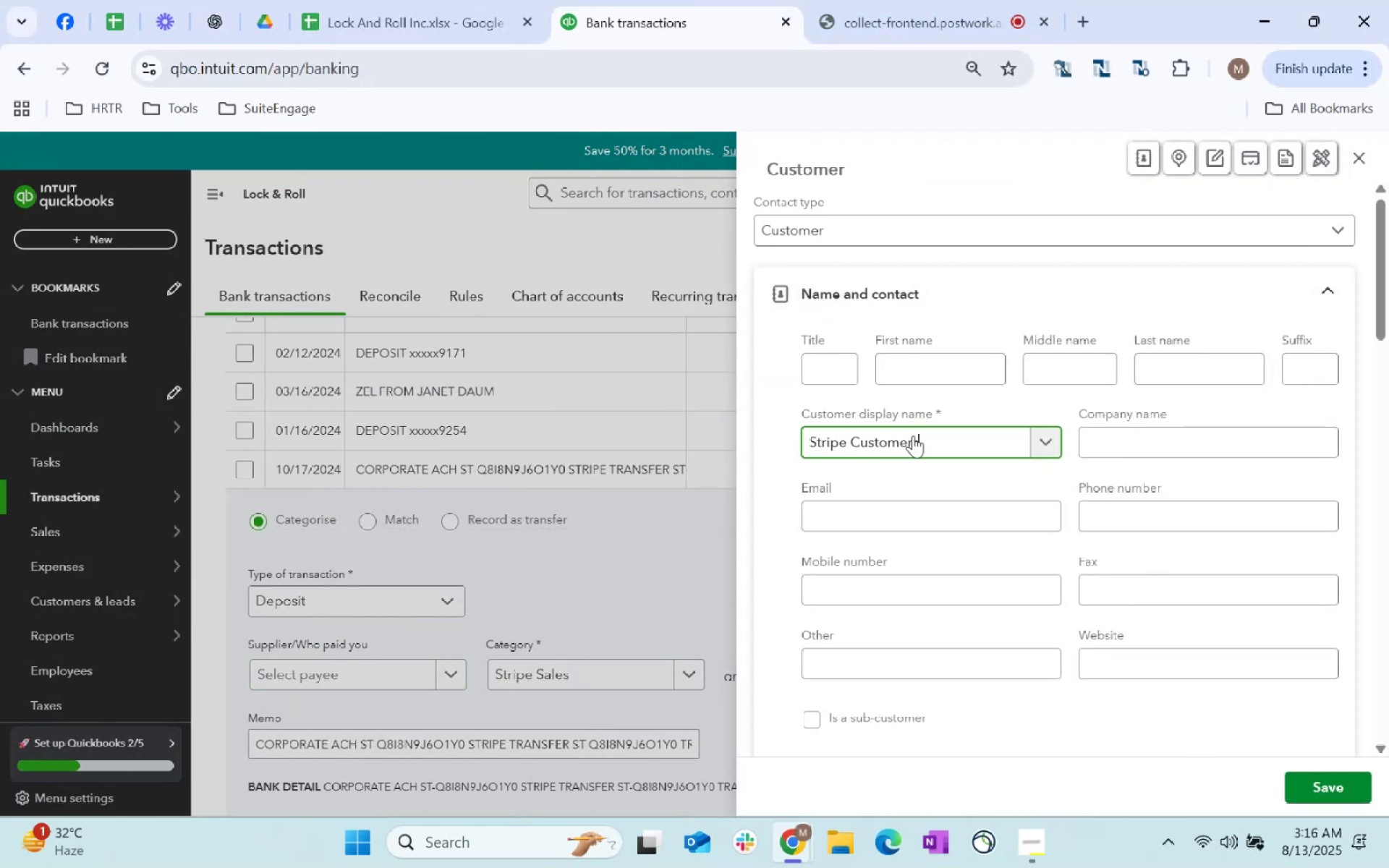 
scroll: coordinate [1388, 503], scroll_direction: down, amount: 19.0
 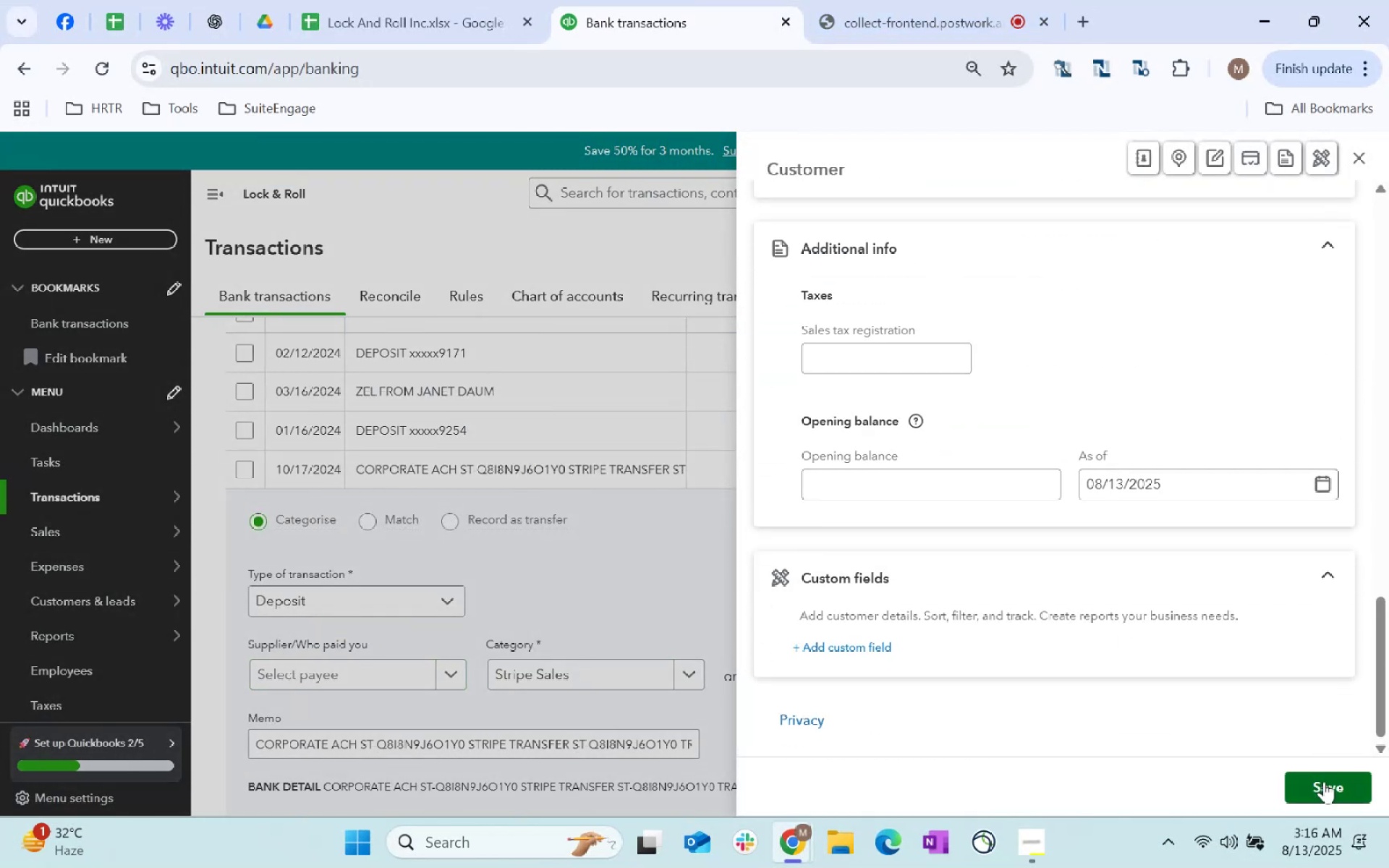 
left_click([1328, 783])
 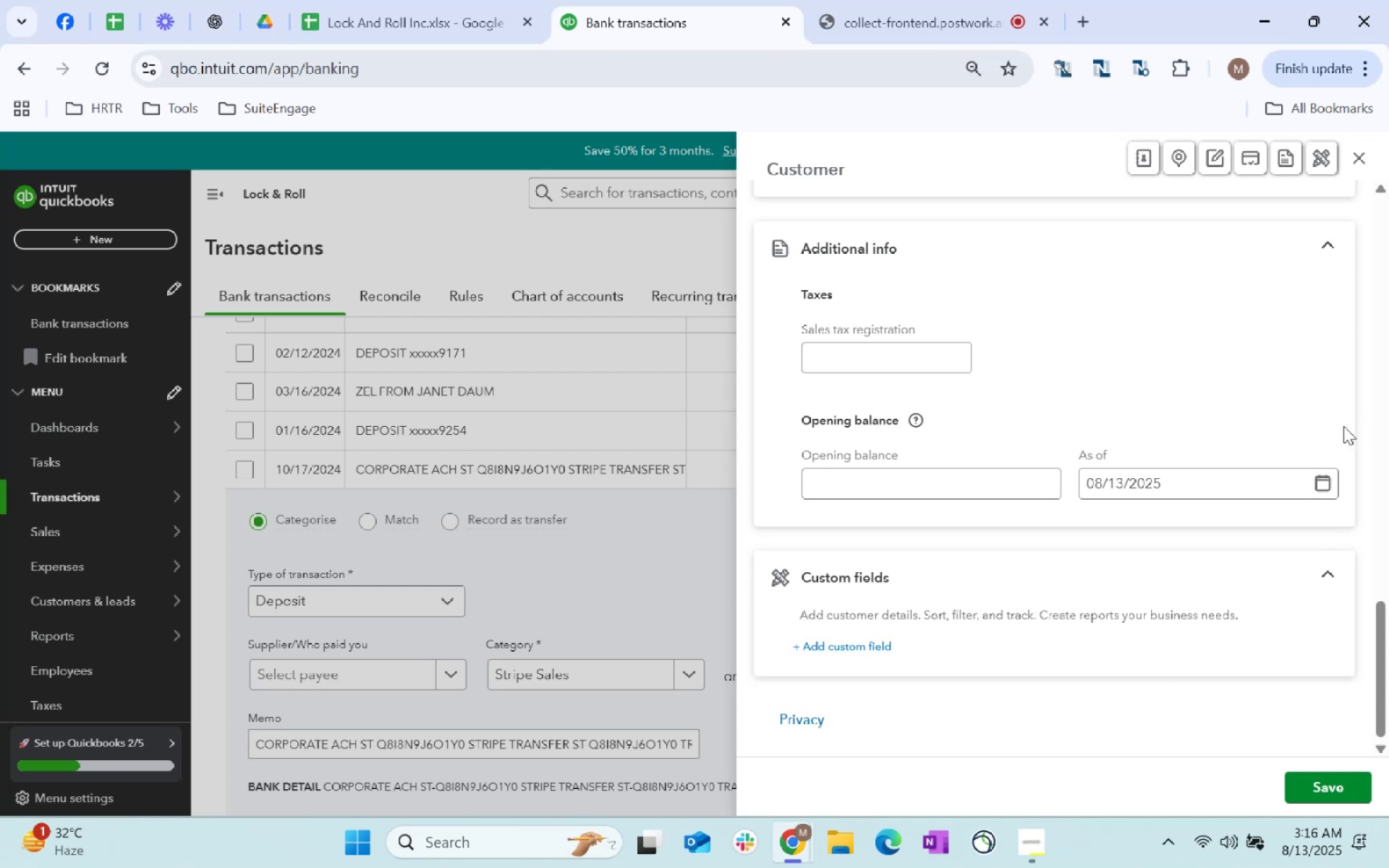 
left_click([1316, 791])
 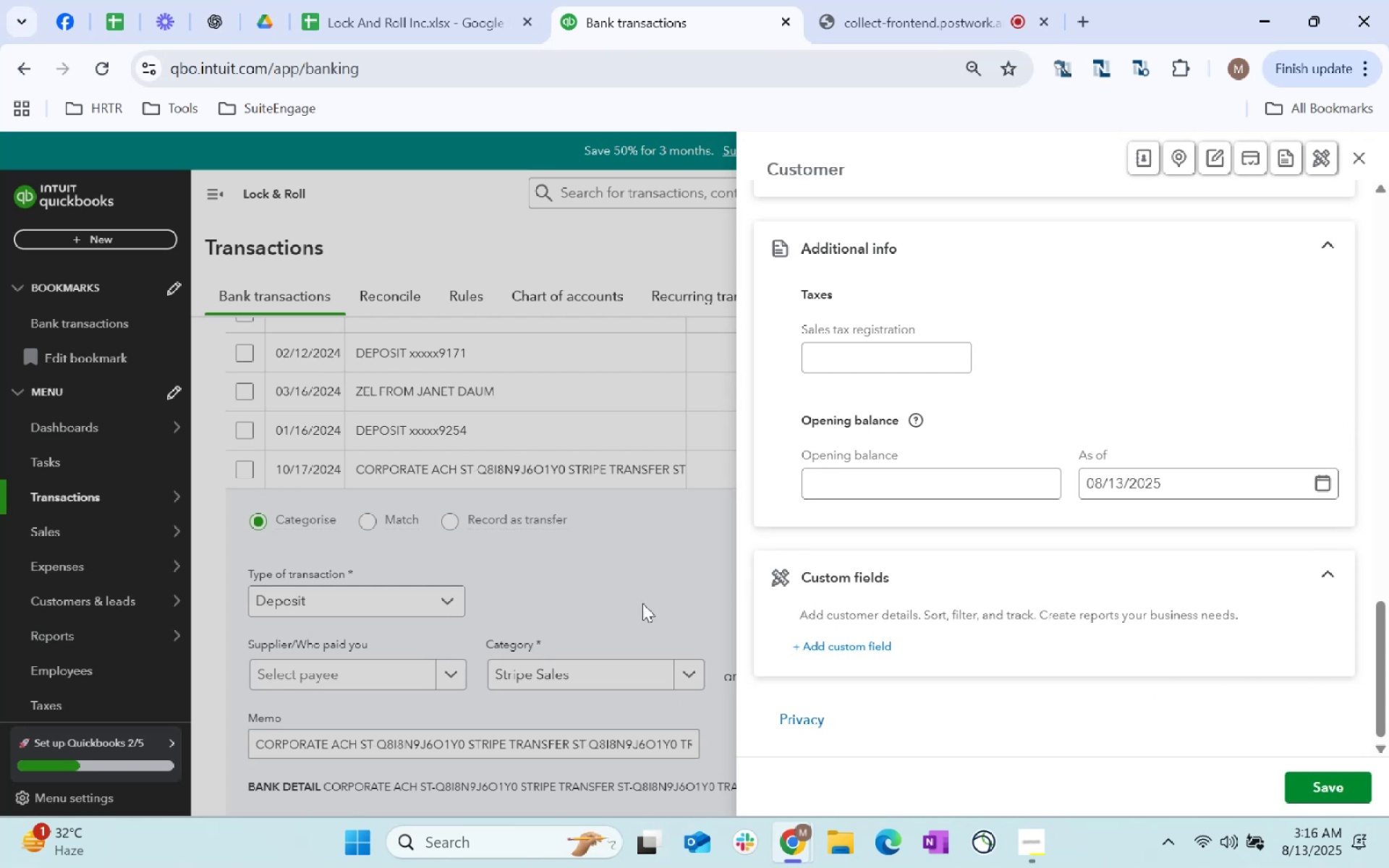 
scroll: coordinate [1229, 447], scroll_direction: up, amount: 18.0
 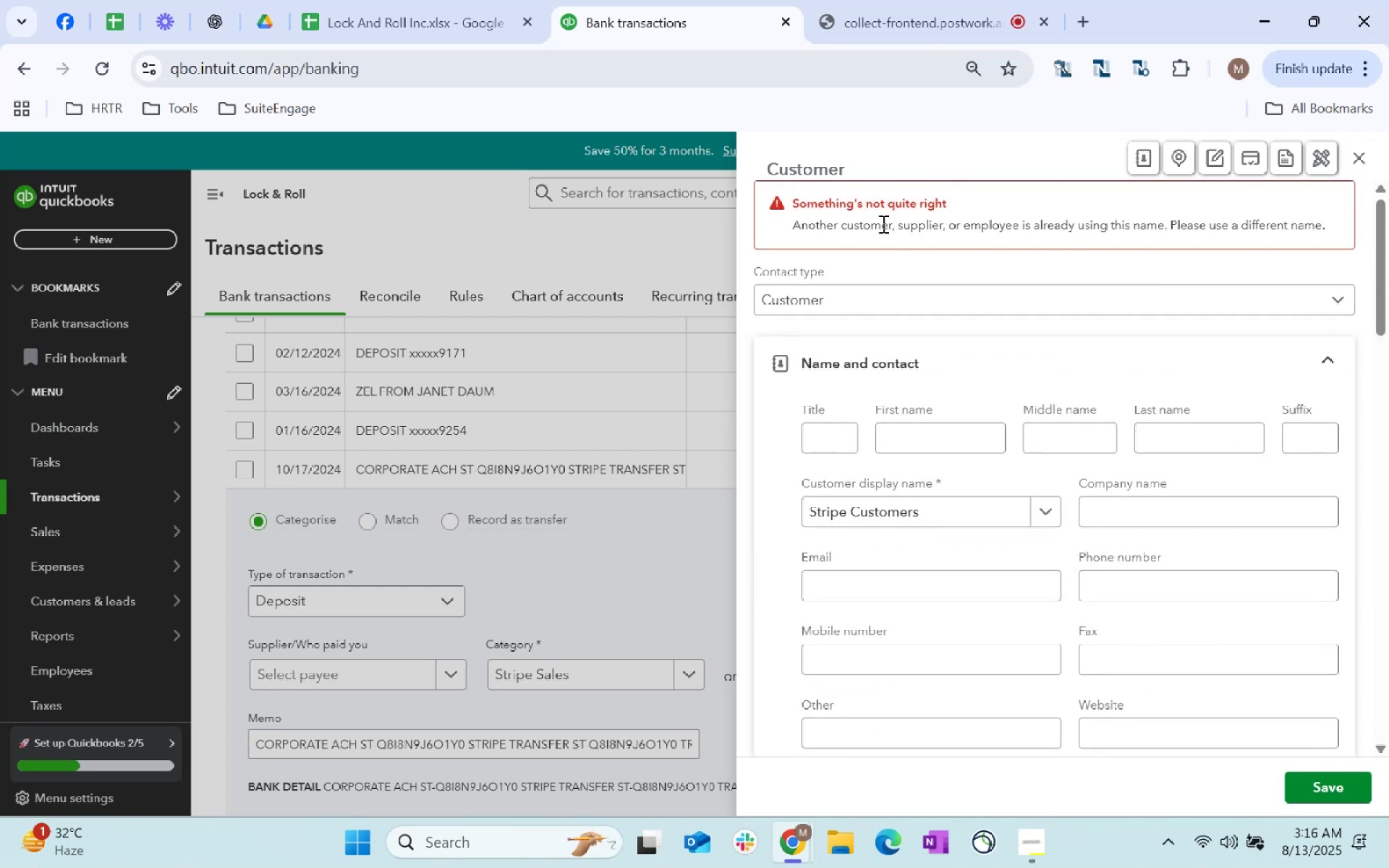 
left_click_drag(start_coordinate=[1021, 229], to_coordinate=[1150, 237])
 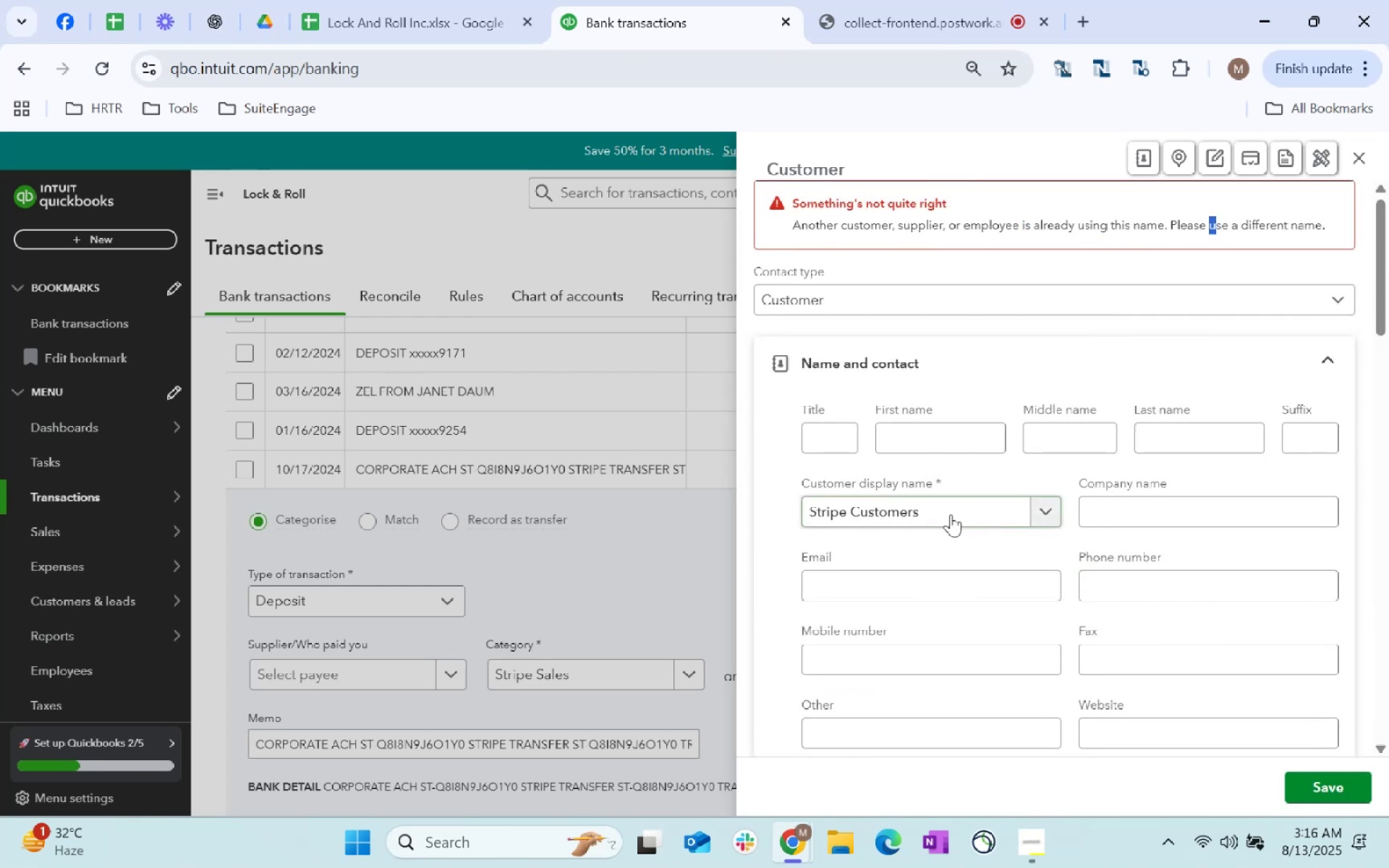 
left_click([931, 509])
 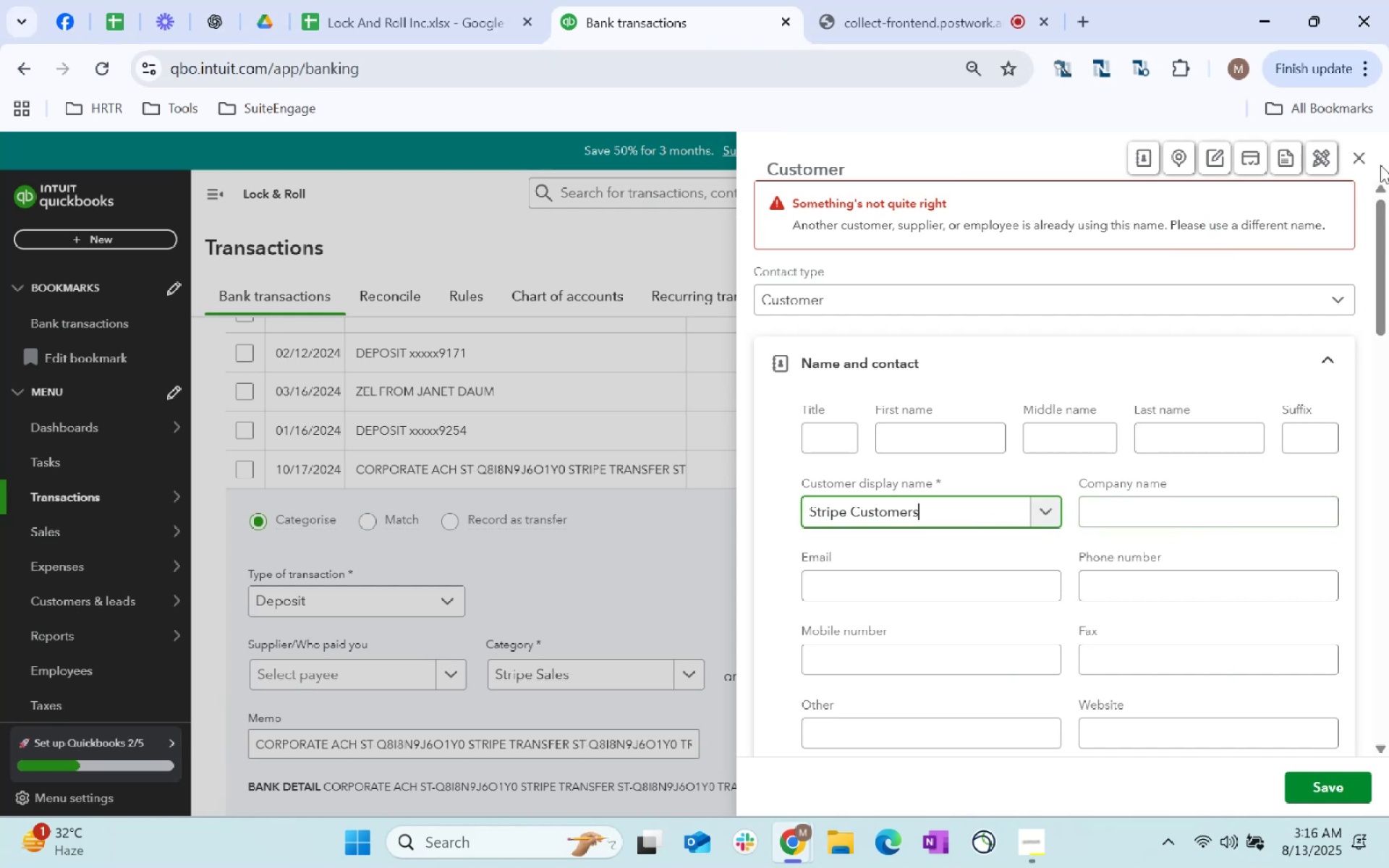 
left_click([1367, 155])
 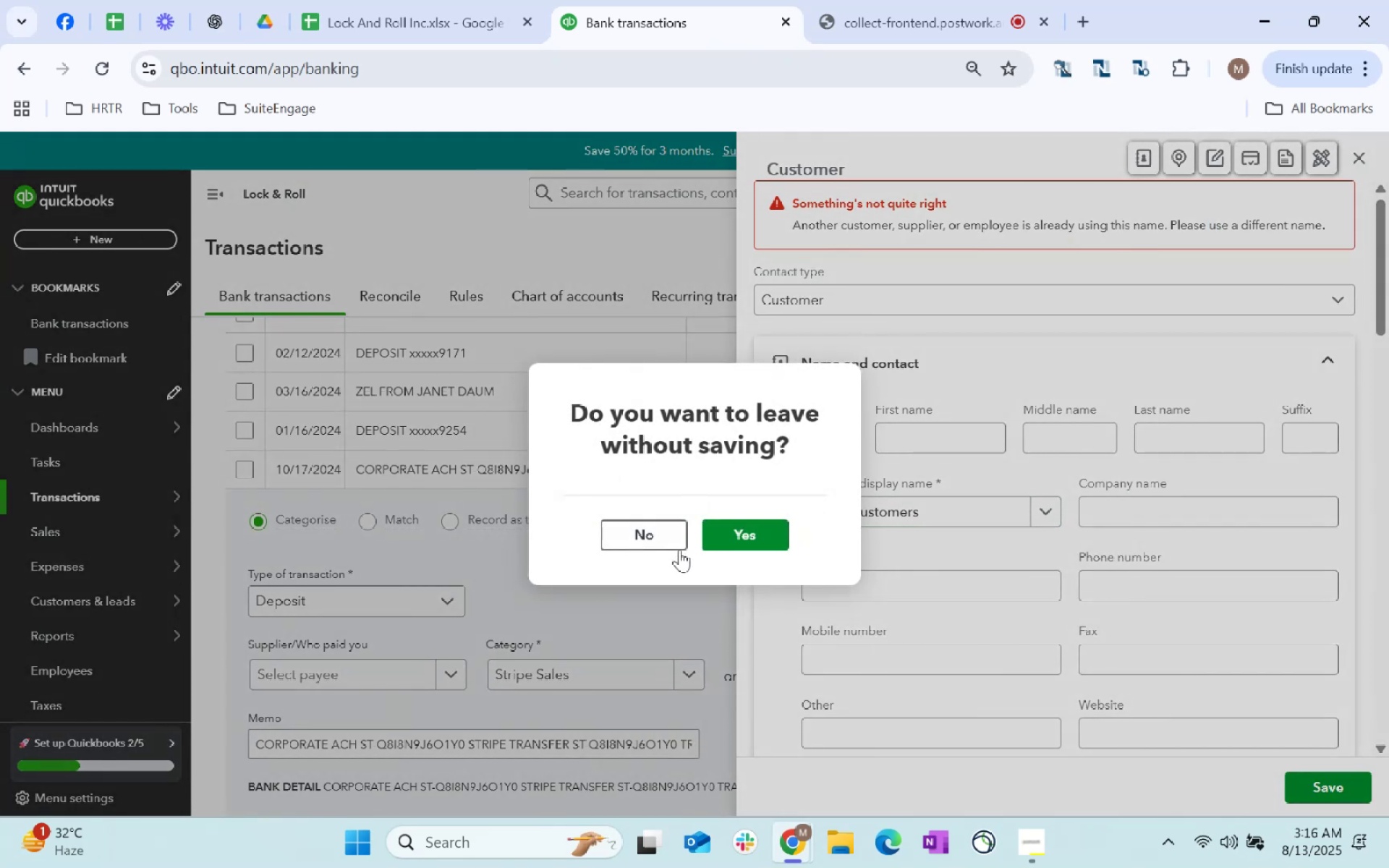 
left_click([731, 533])
 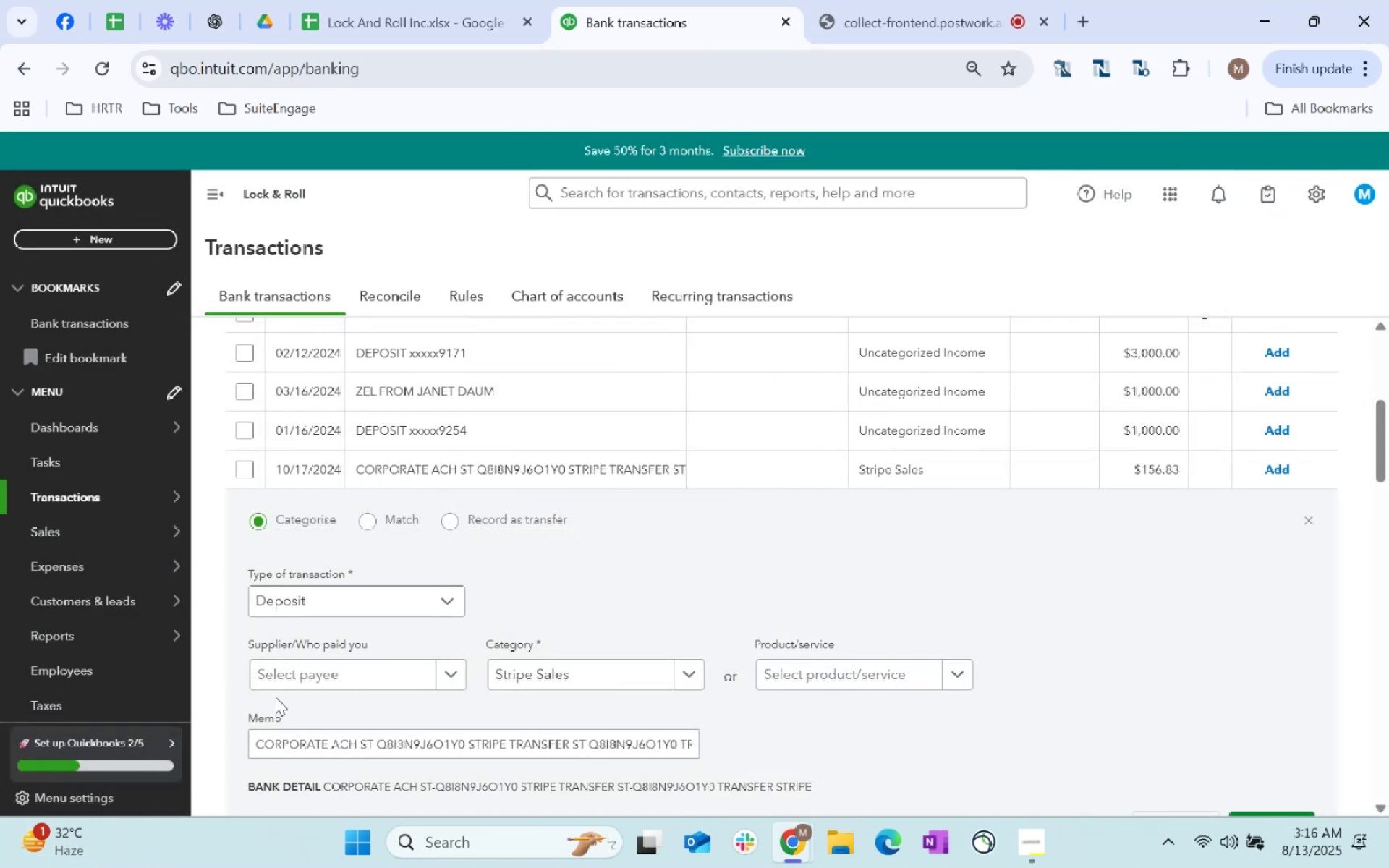 
left_click([350, 668])
 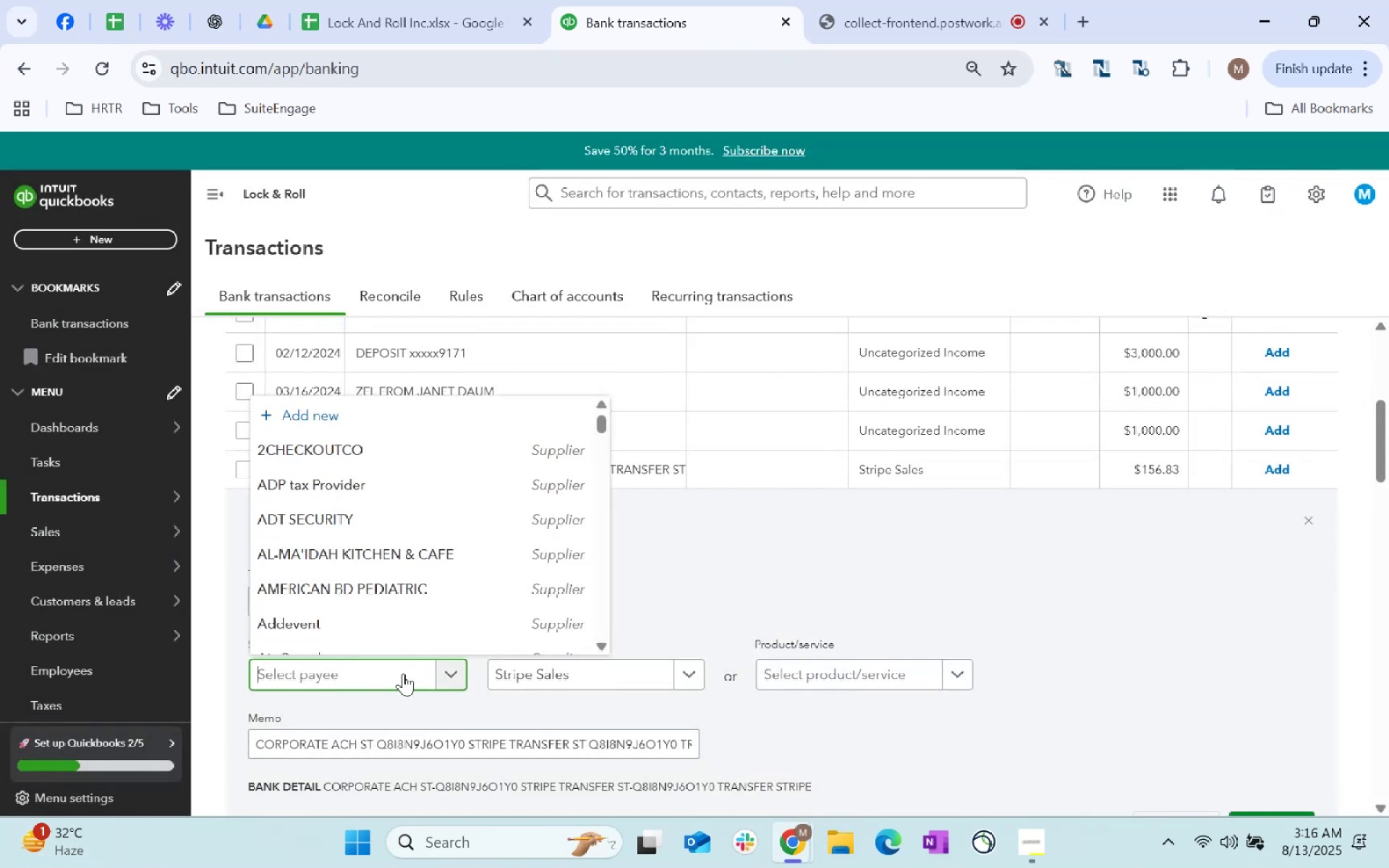 
type(Stripe)
 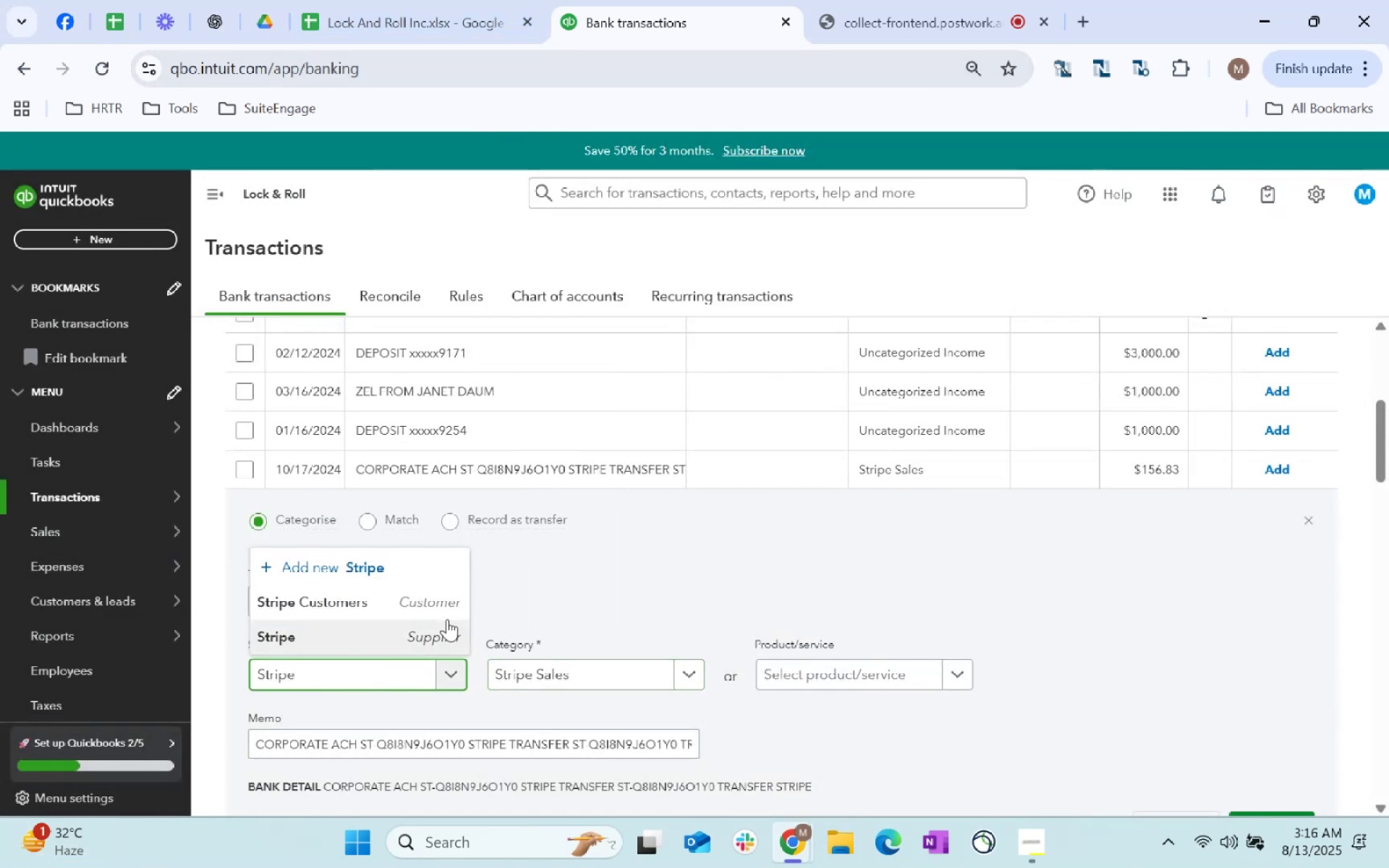 
left_click([437, 599])
 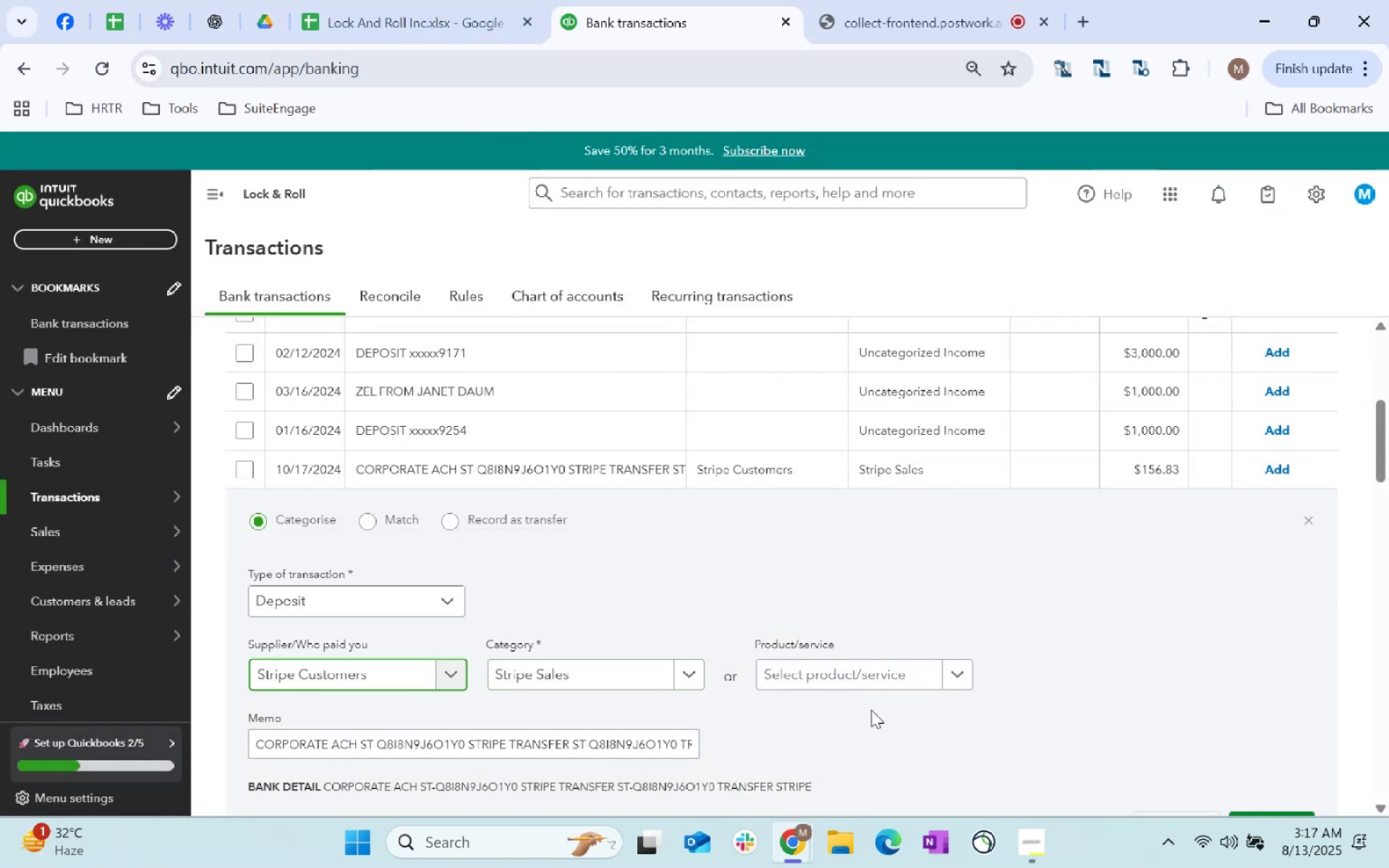 
scroll: coordinate [1121, 681], scroll_direction: down, amount: 2.0
 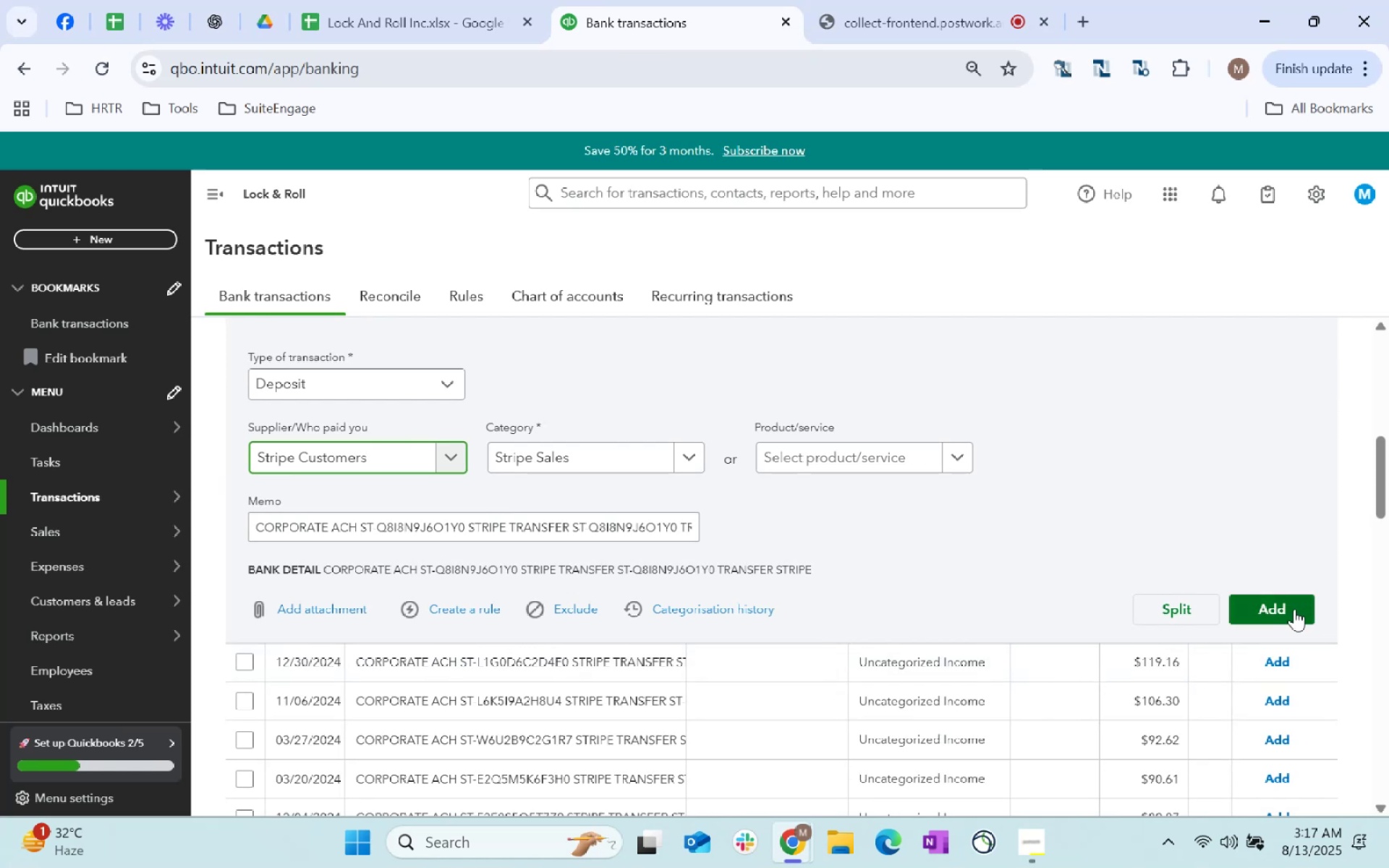 
left_click([1294, 609])
 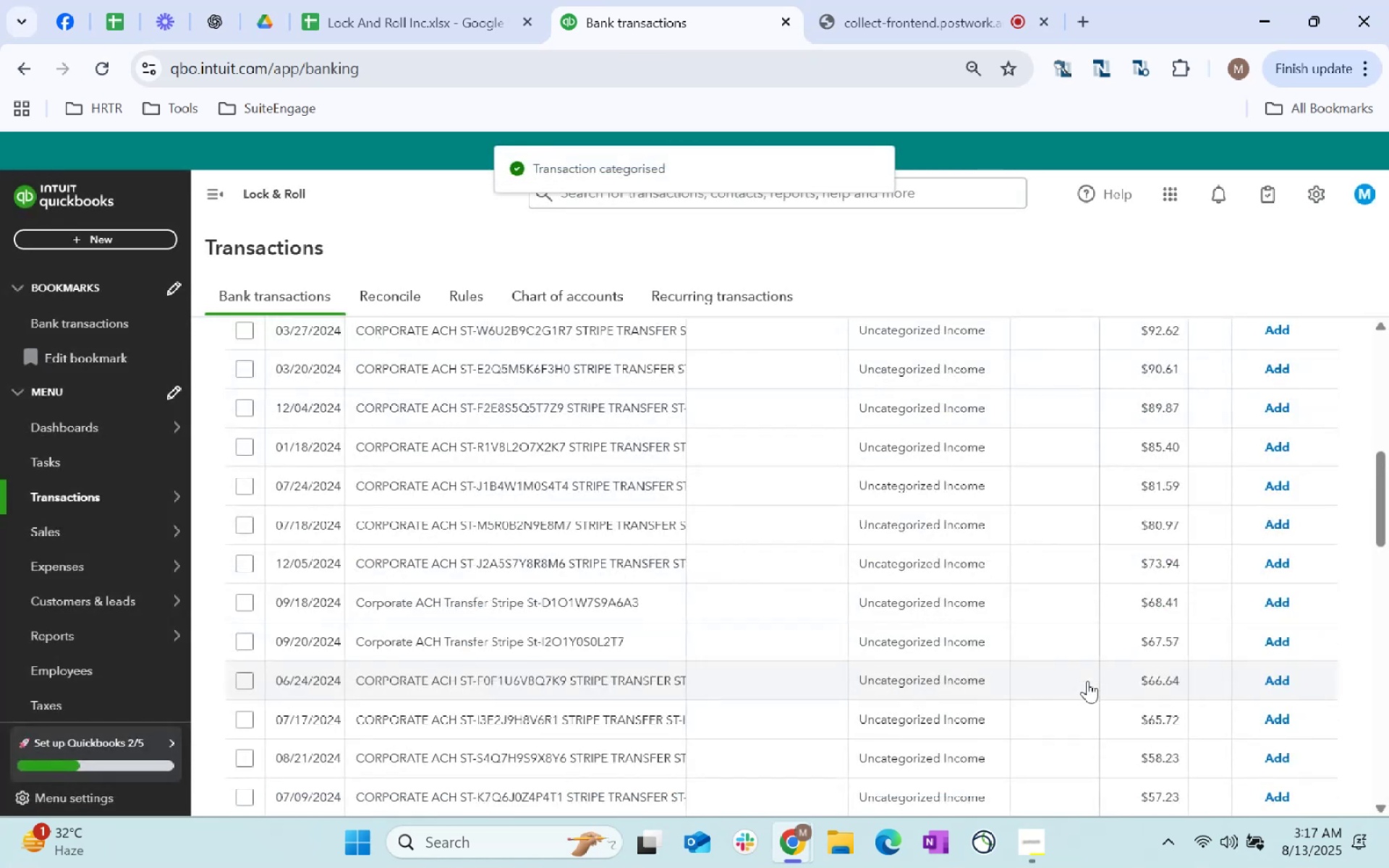 
scroll: coordinate [909, 579], scroll_direction: up, amount: 1.0
 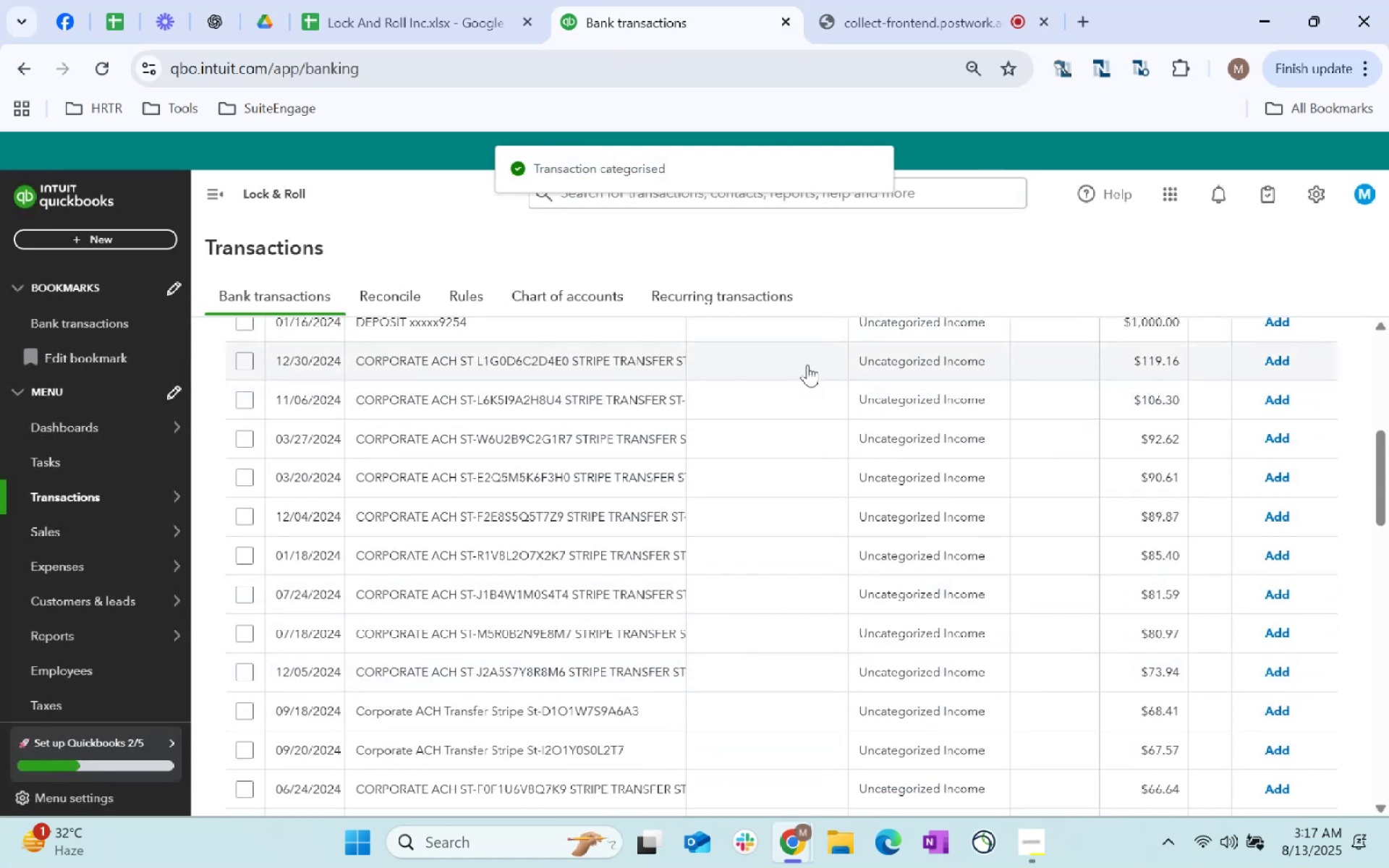 
left_click([781, 353])
 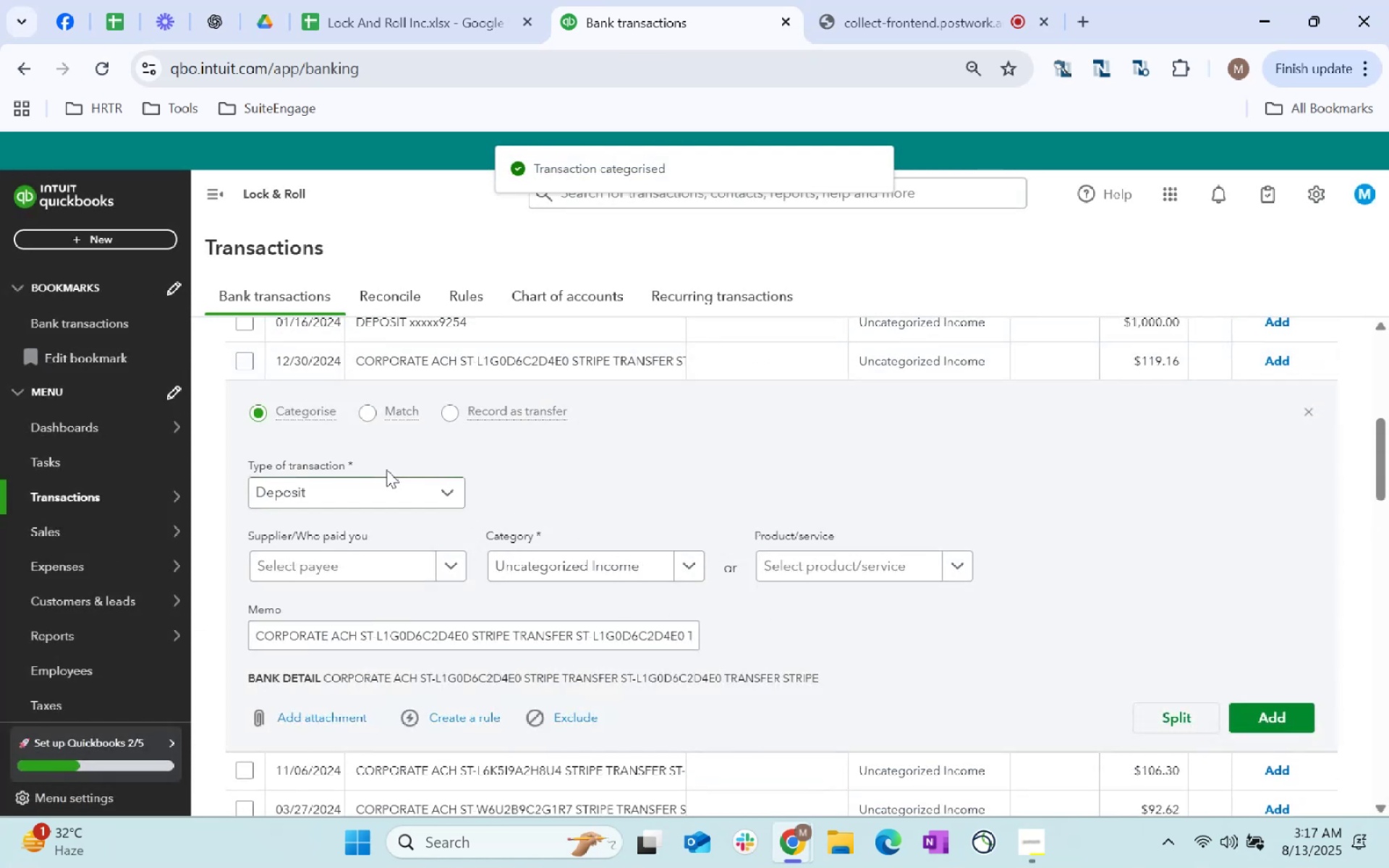 
left_click([382, 571])
 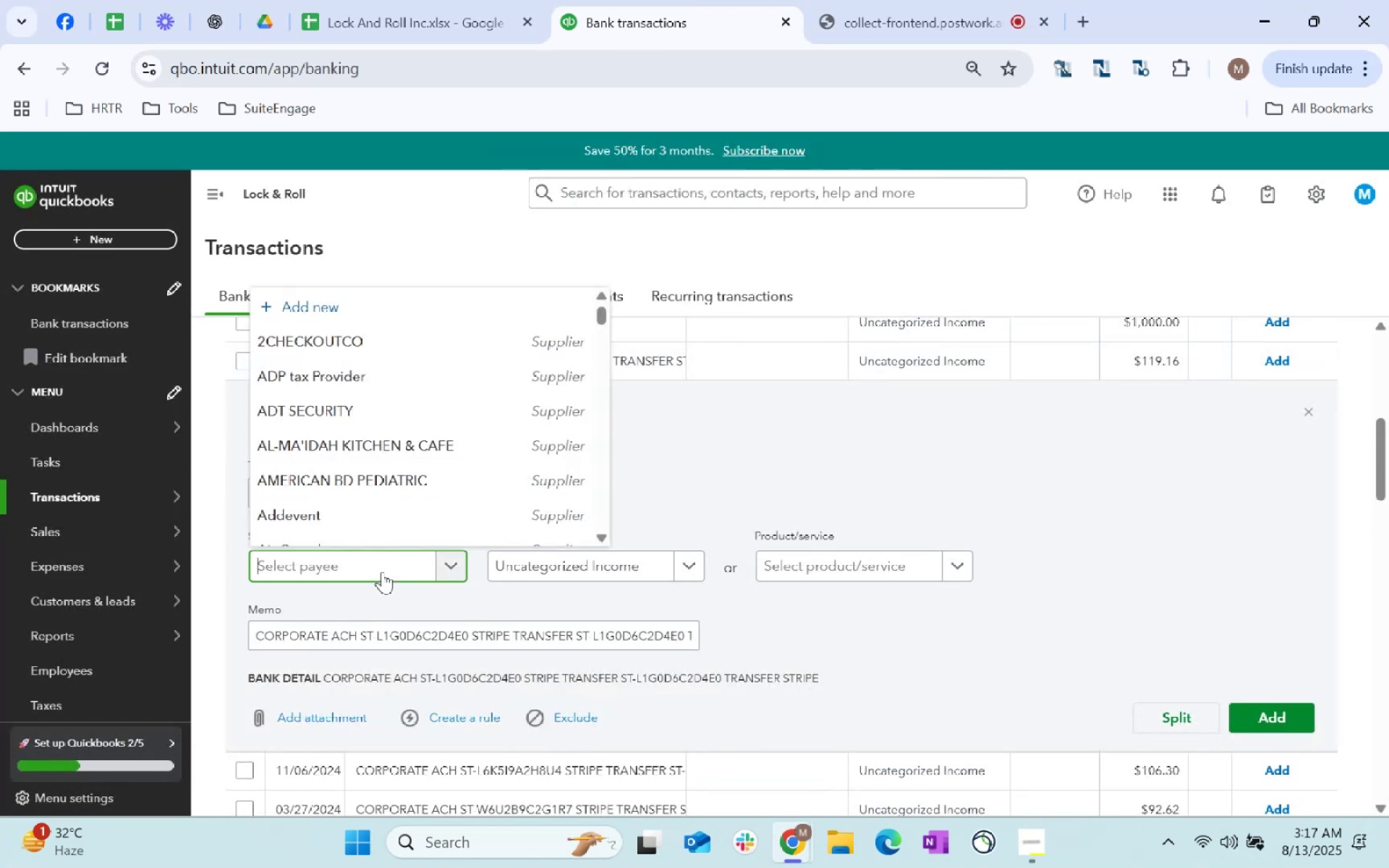 
type(stripe)
key(Tab)
type(stripe)
key(Tab)
 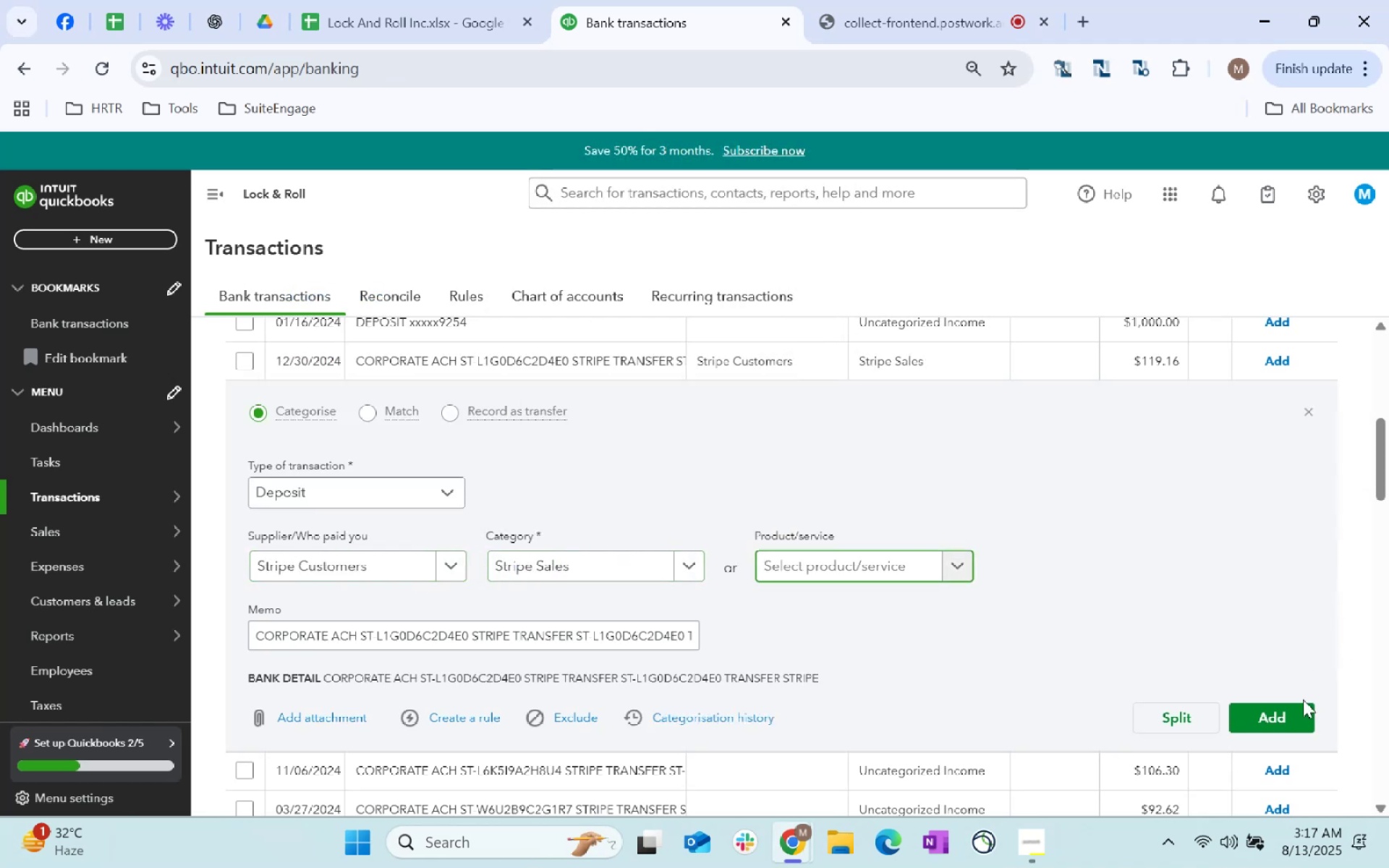 
left_click([1291, 718])
 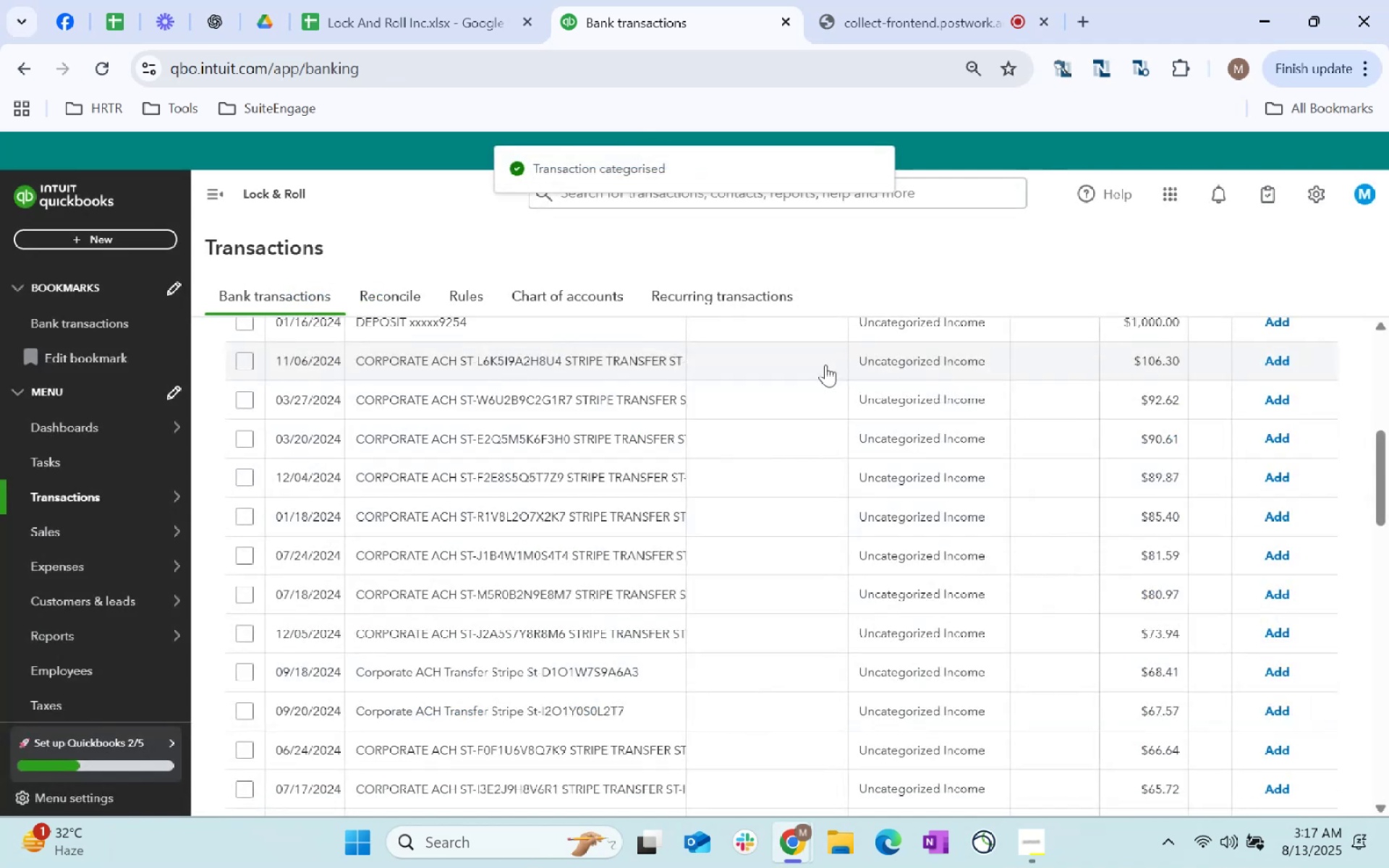 
scroll: coordinate [787, 553], scroll_direction: up, amount: 4.0
 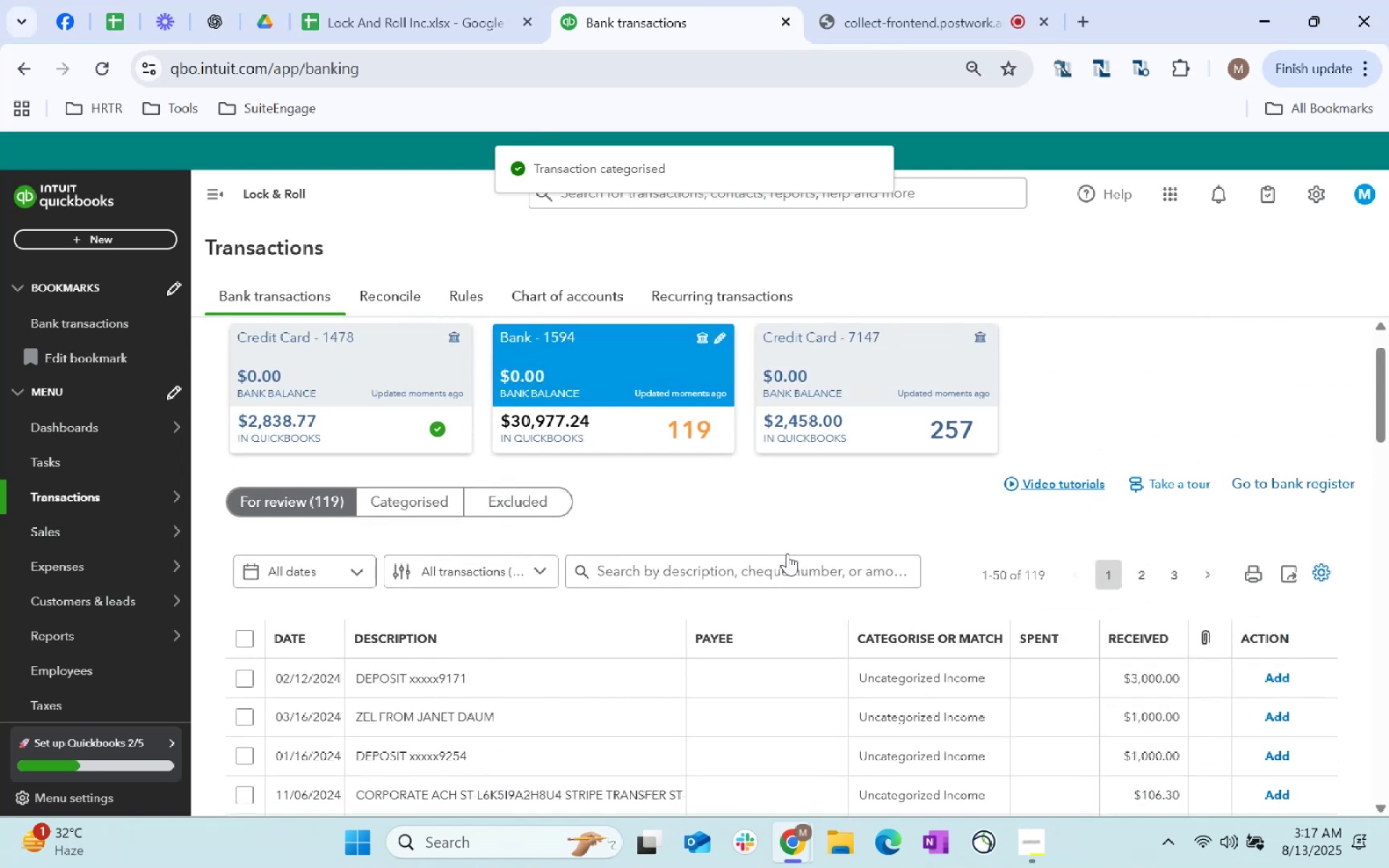 
scroll: coordinate [787, 553], scroll_direction: down, amount: 2.0
 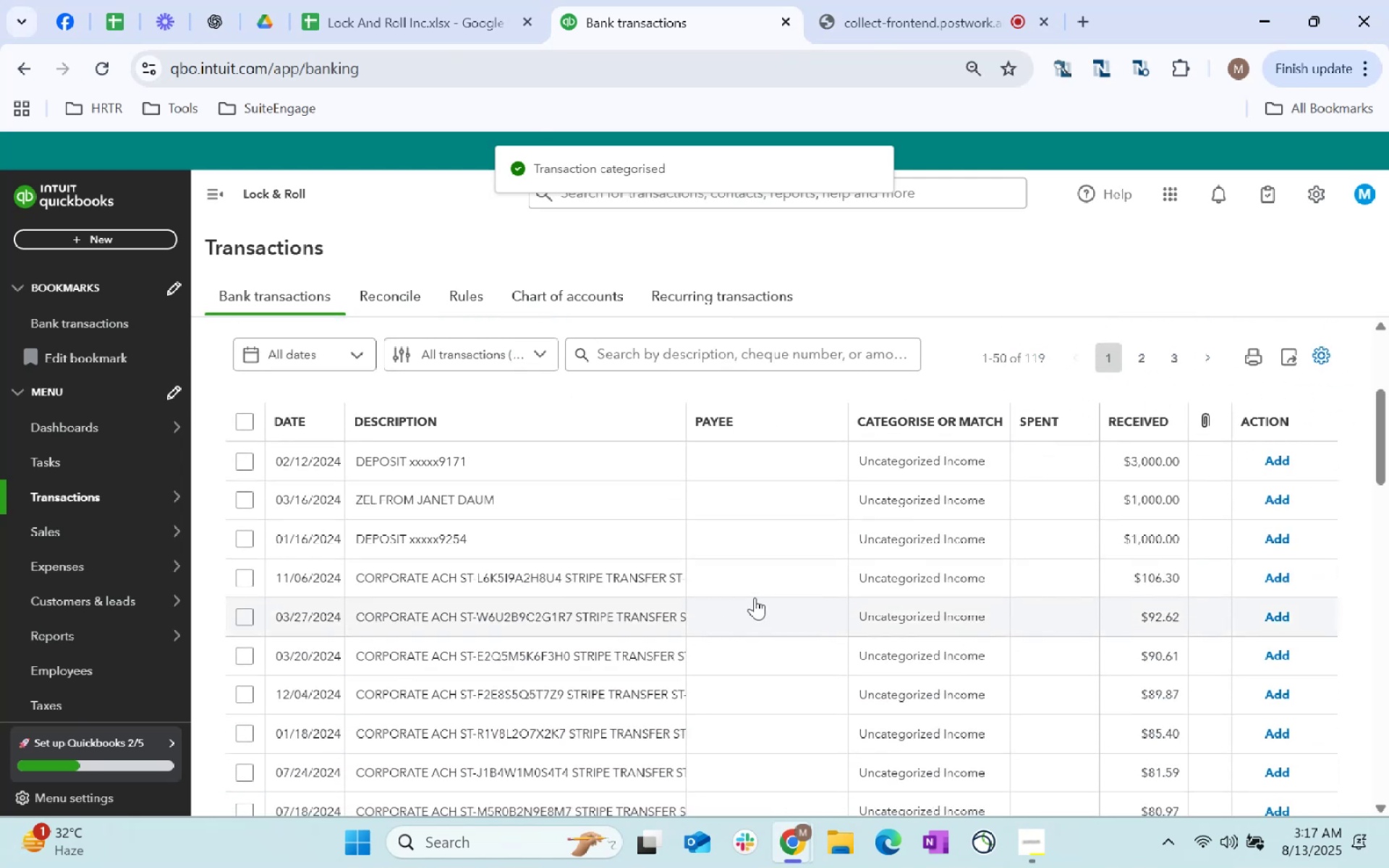 
left_click([777, 578])
 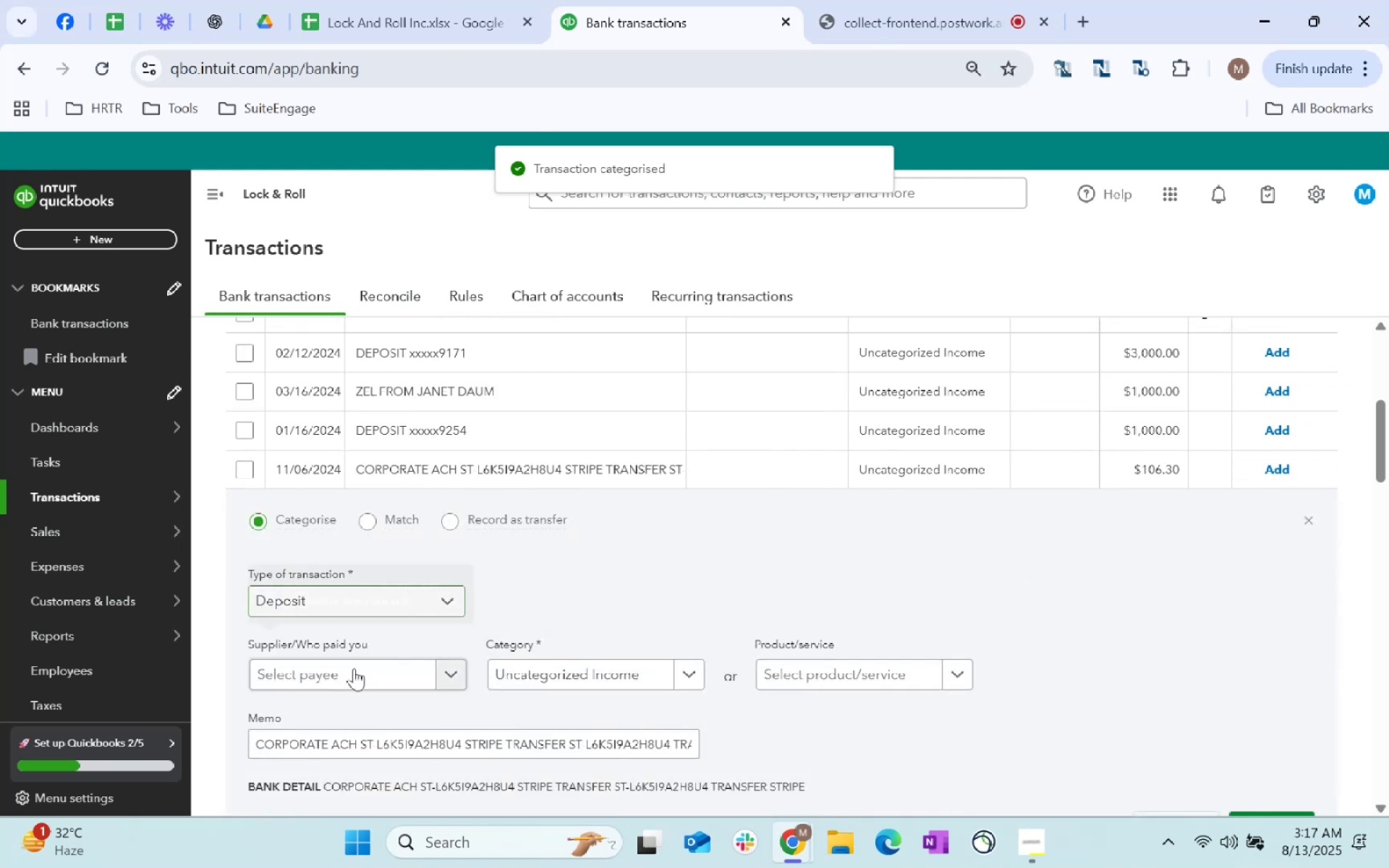 
left_click([354, 668])
 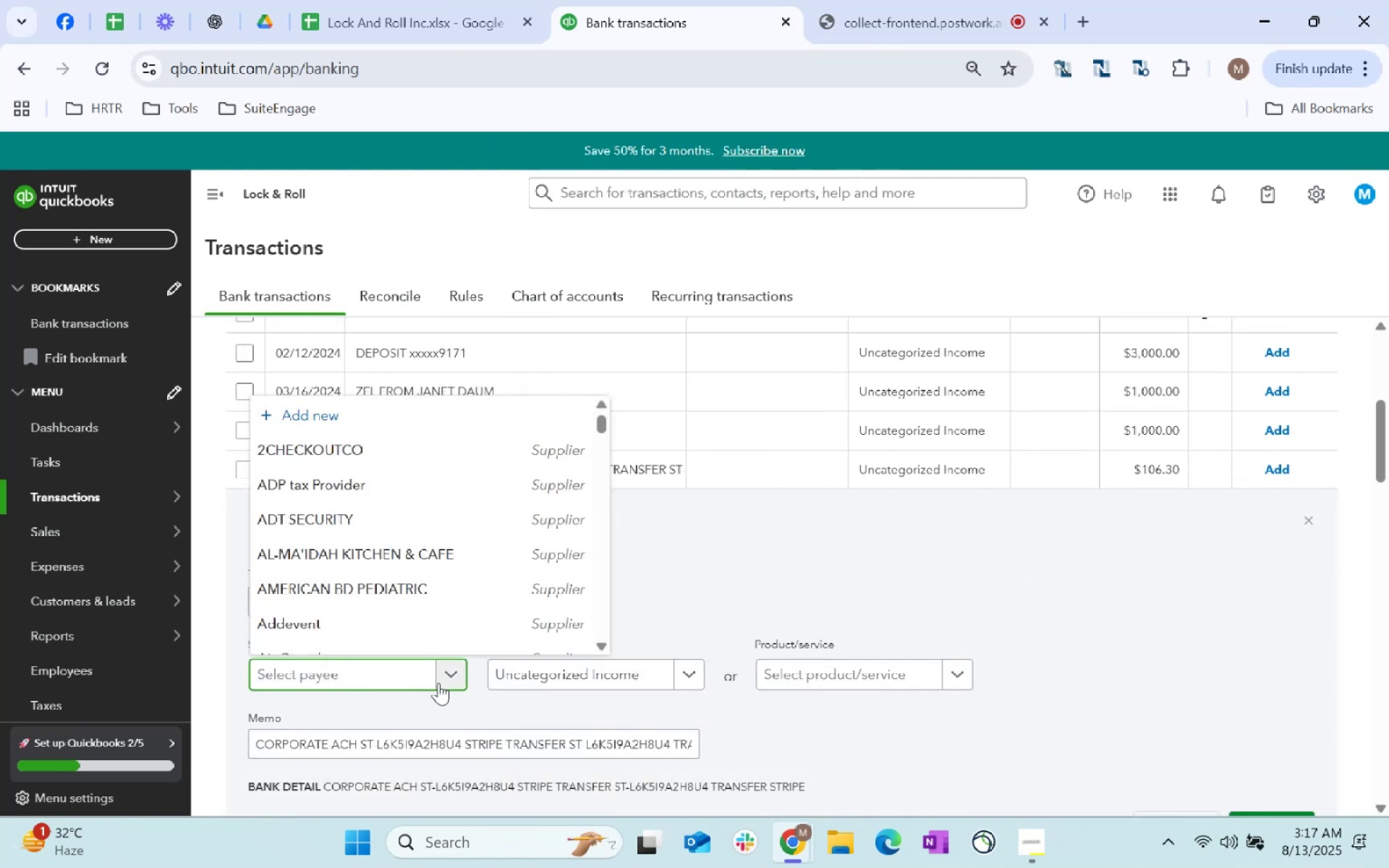 
type(stripe)
key(Tab)
type(stripe)
key(Tab)
 